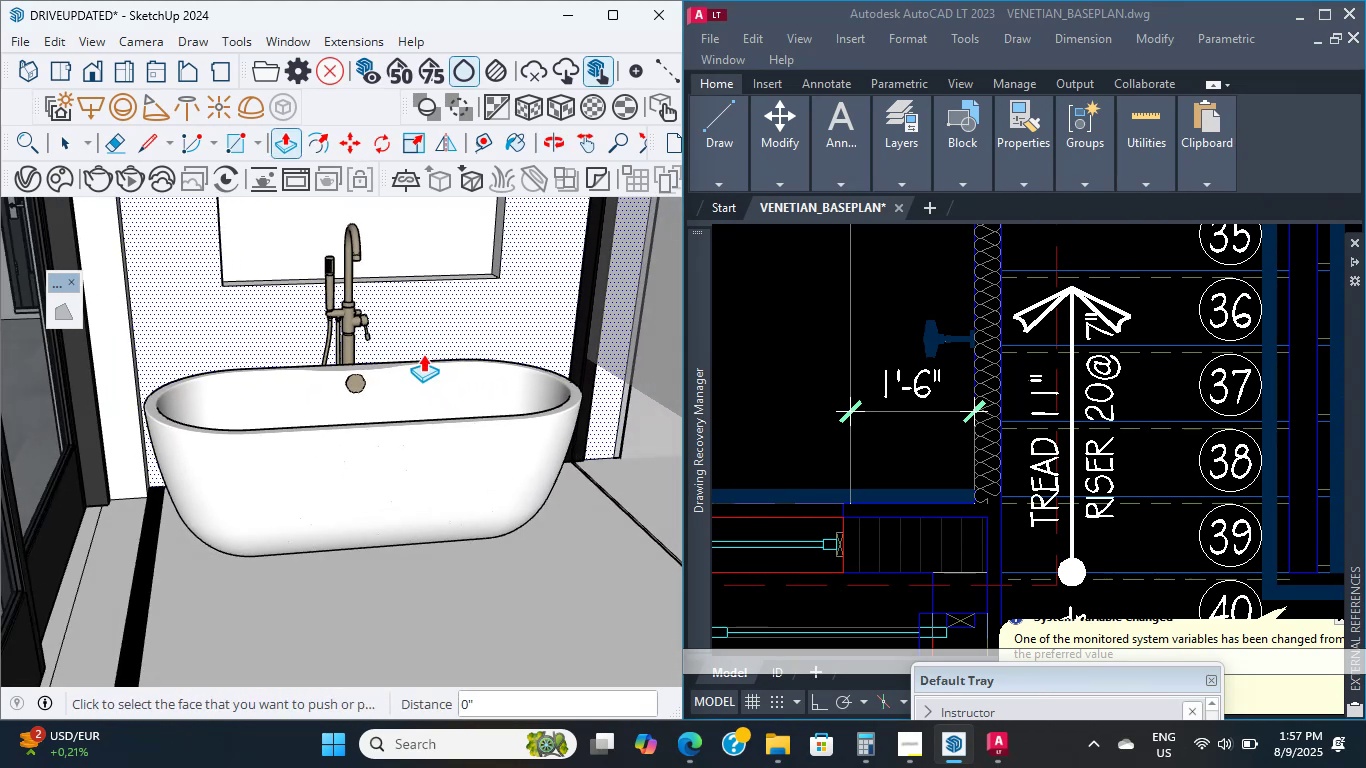 
scroll: coordinate [412, 378], scroll_direction: up, amount: 5.0
 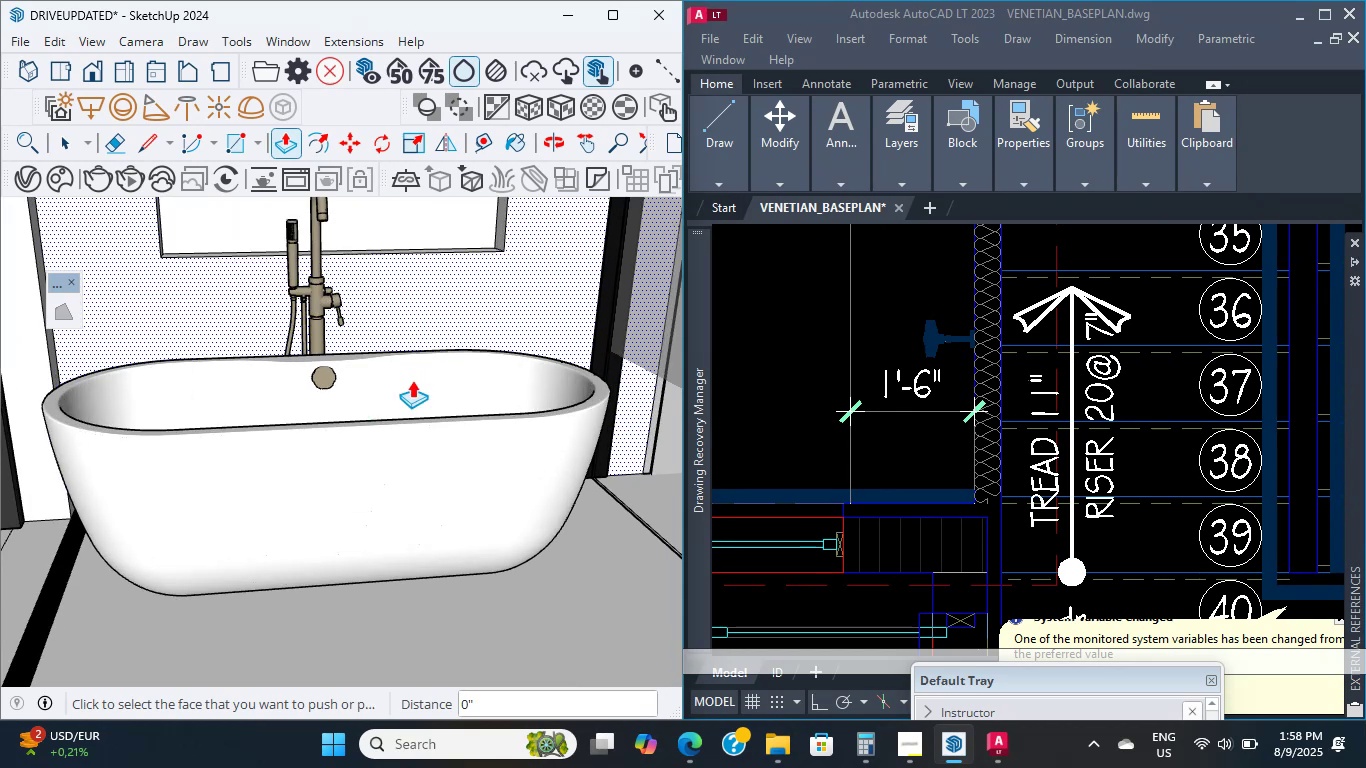 
wait(5.27)
 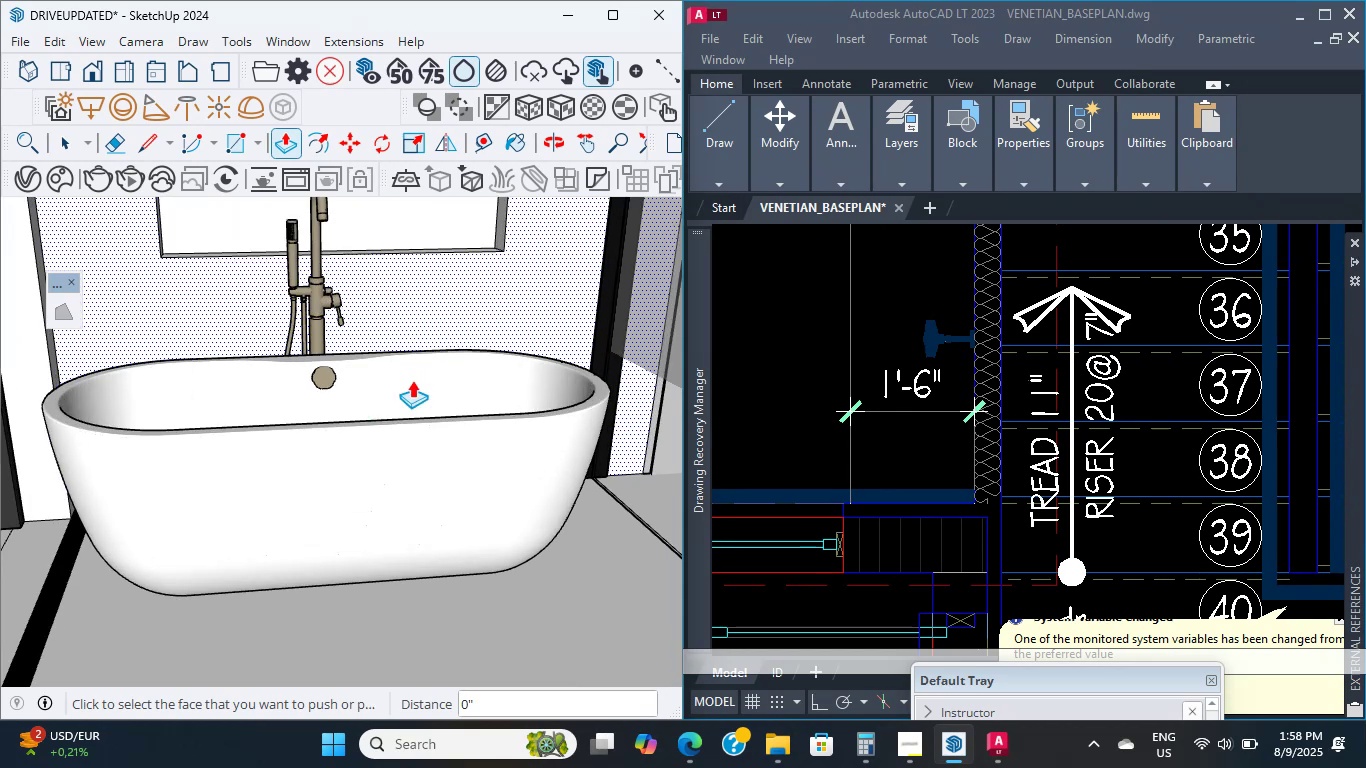 
scroll: coordinate [424, 385], scroll_direction: down, amount: 3.0
 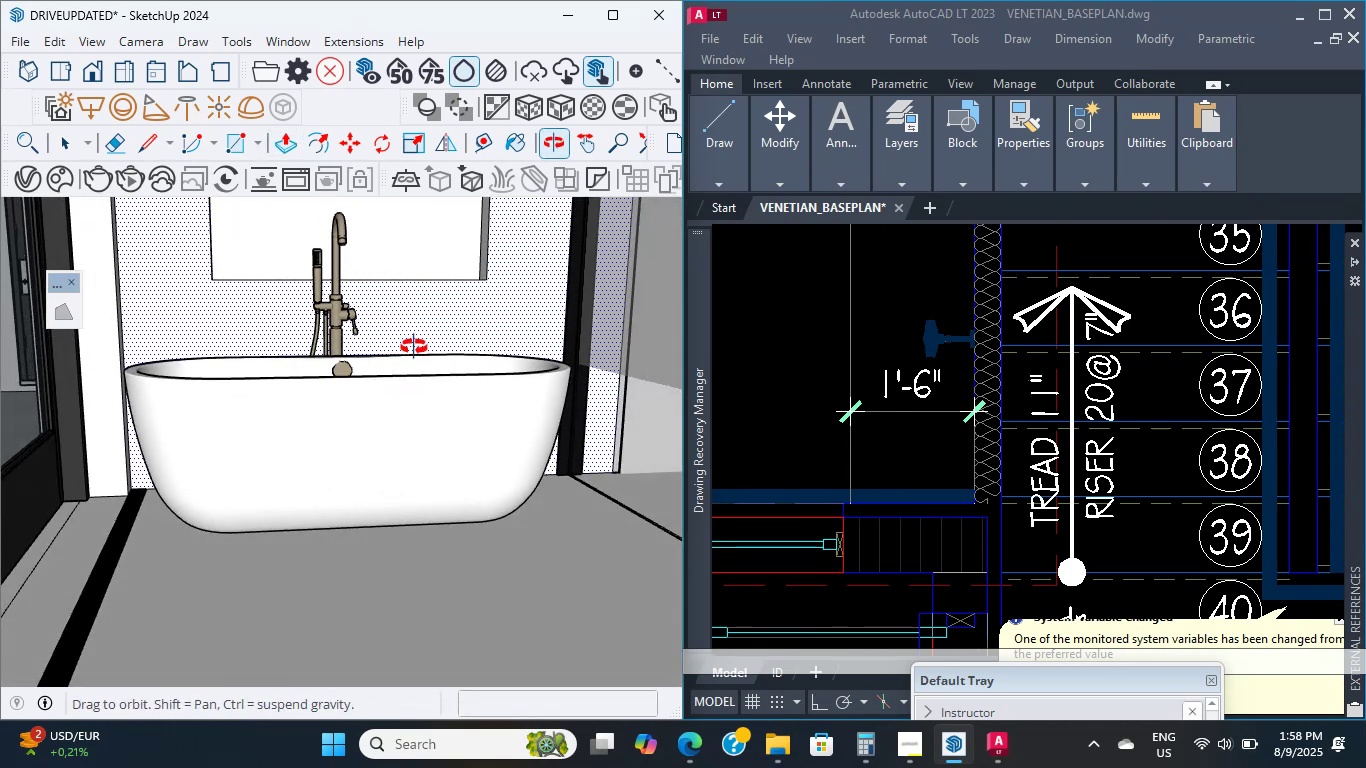 
scroll: coordinate [263, 301], scroll_direction: up, amount: 18.0
 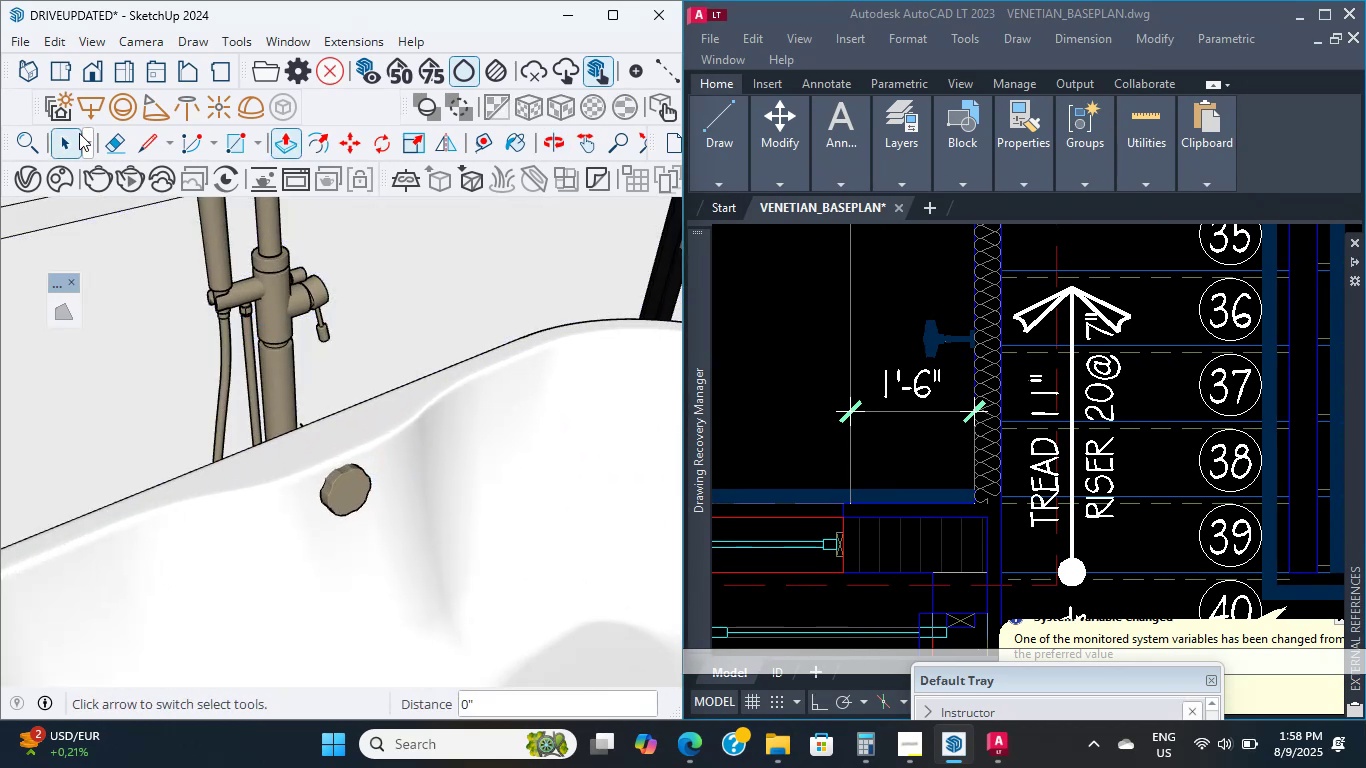 
left_click([63, 134])
 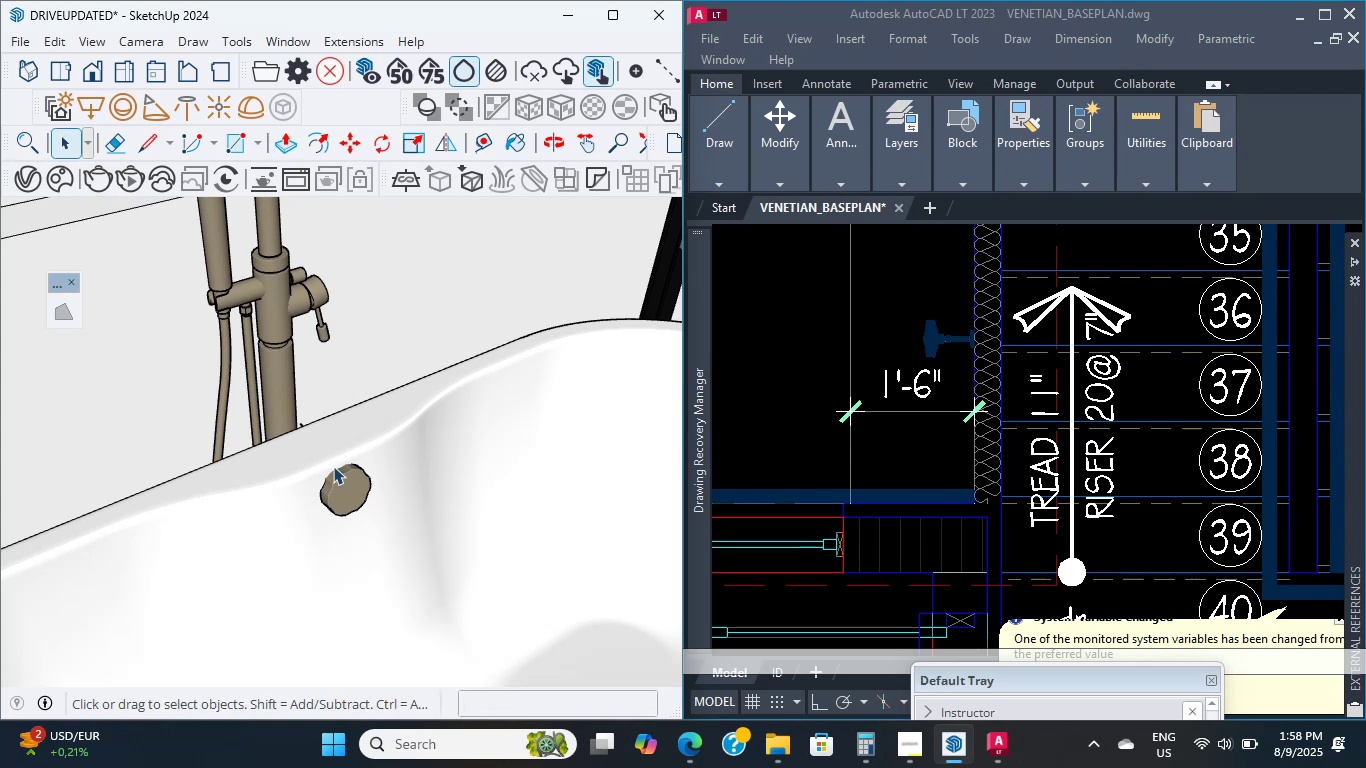 
left_click([366, 506])
 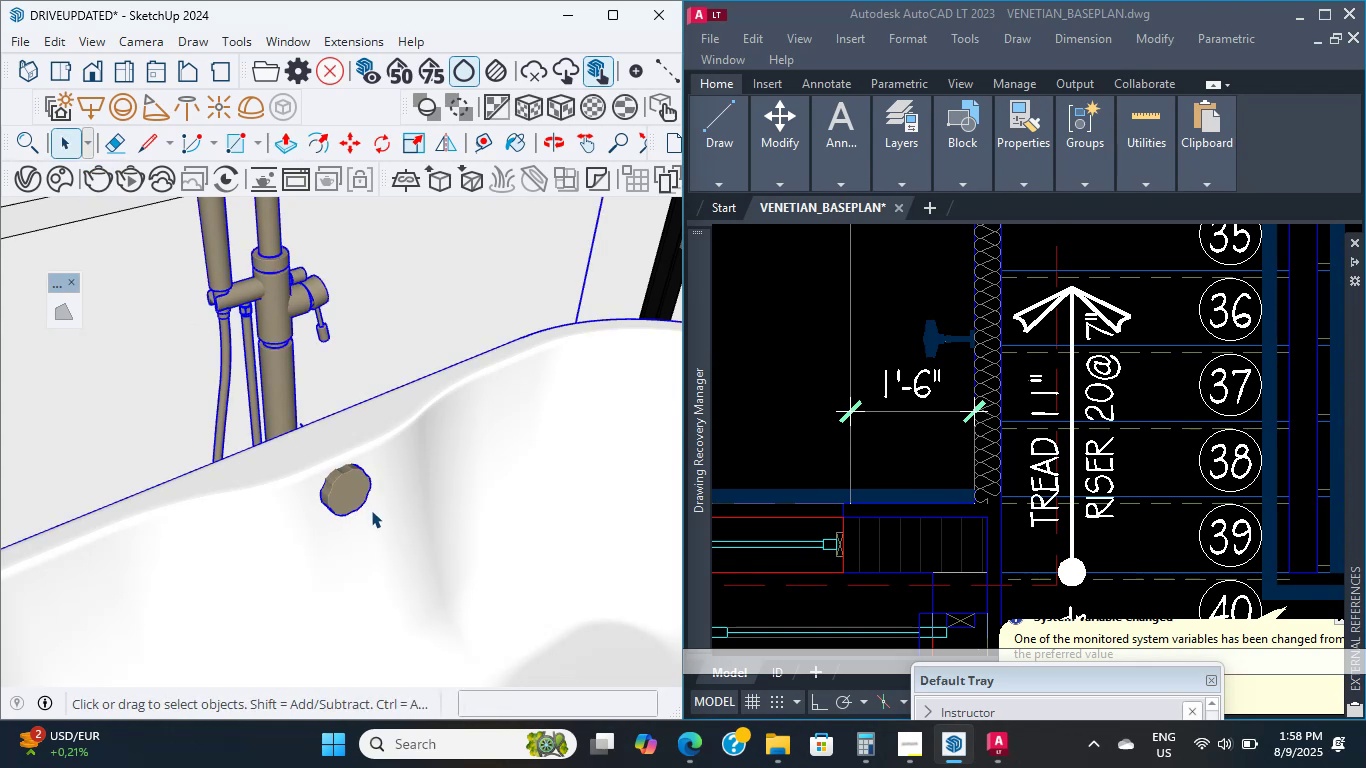 
scroll: coordinate [373, 511], scroll_direction: up, amount: 5.0
 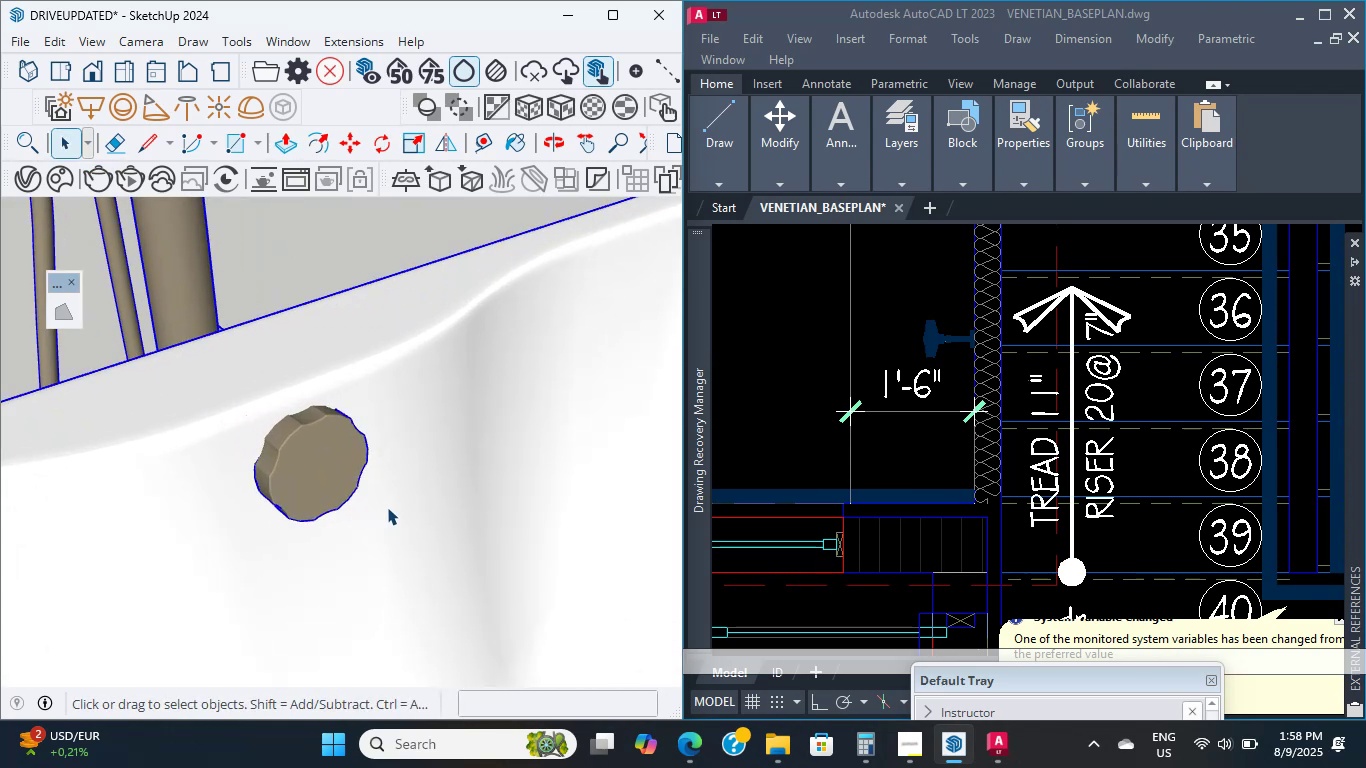 
double_click([373, 511])
 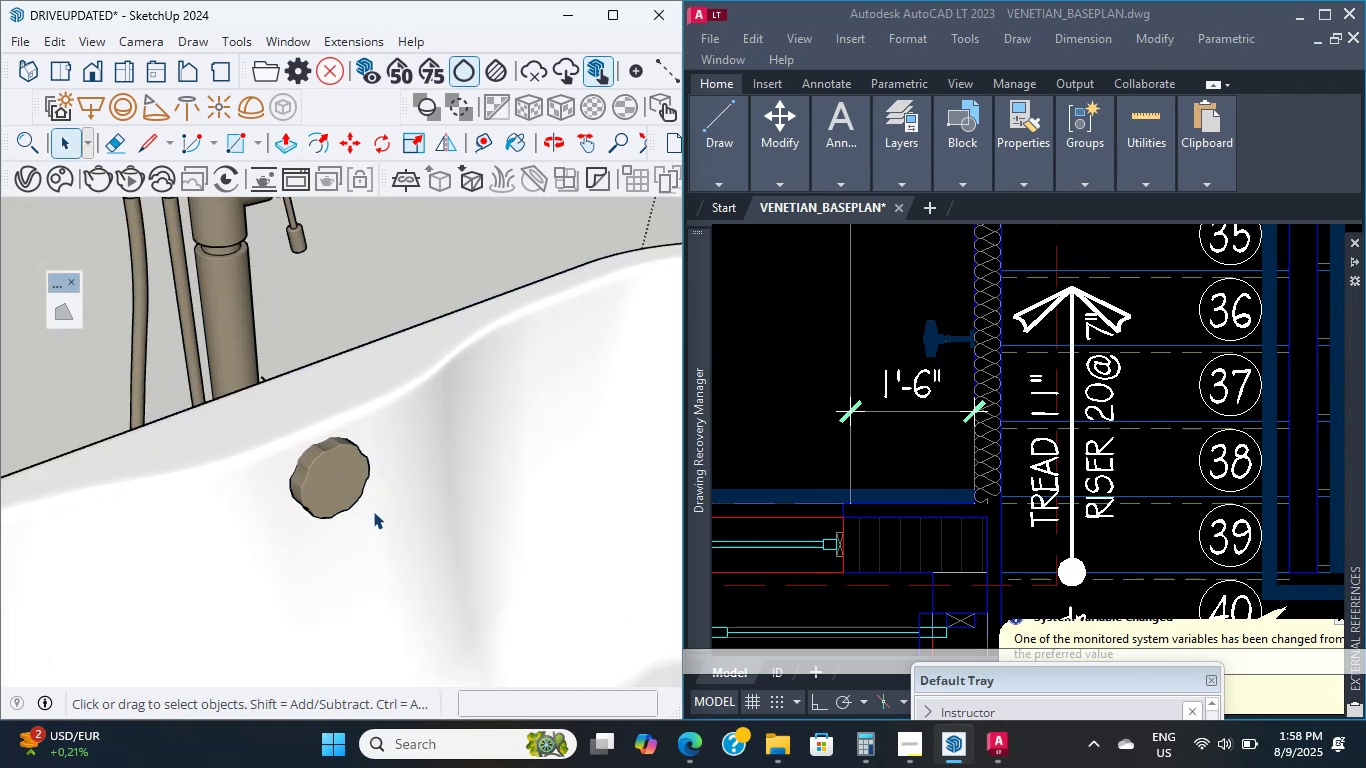 
double_click([373, 511])
 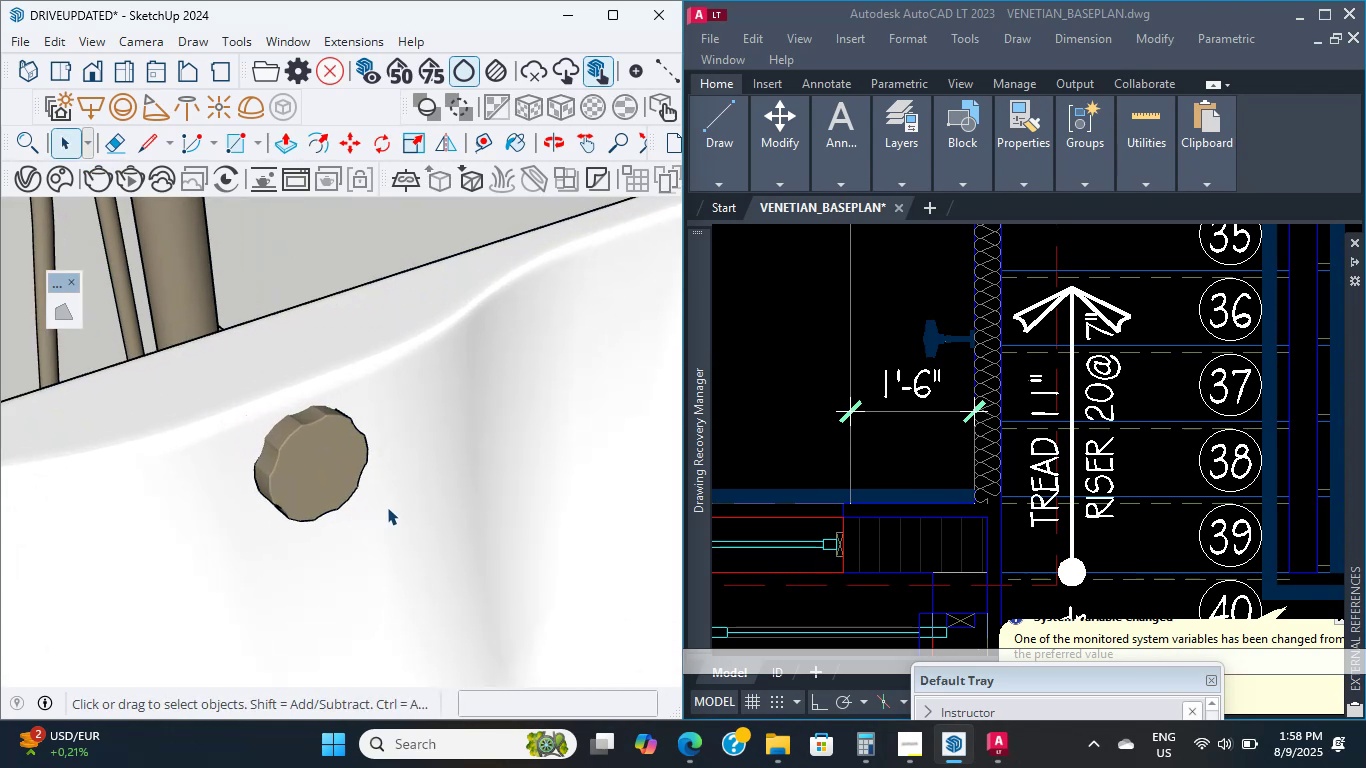 
double_click([387, 507])
 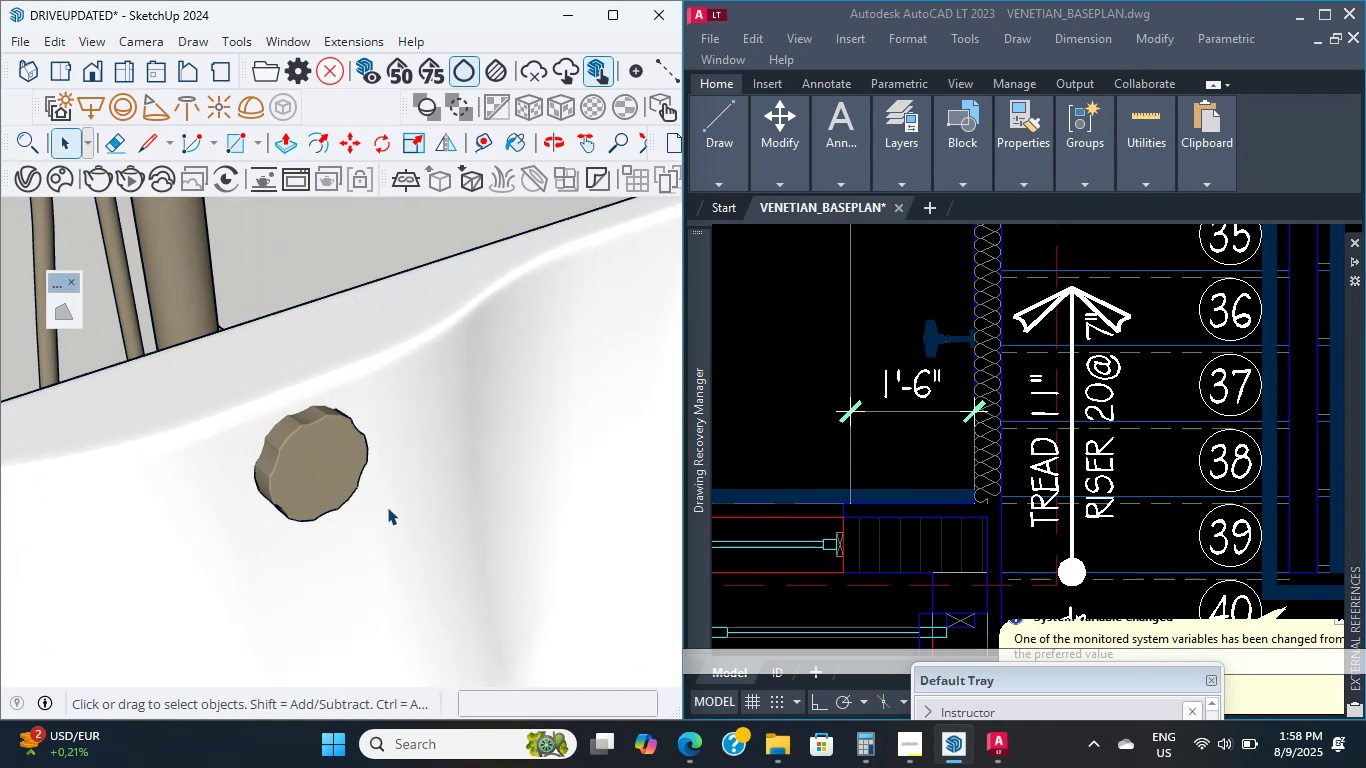 
scroll: coordinate [387, 507], scroll_direction: up, amount: 4.0
 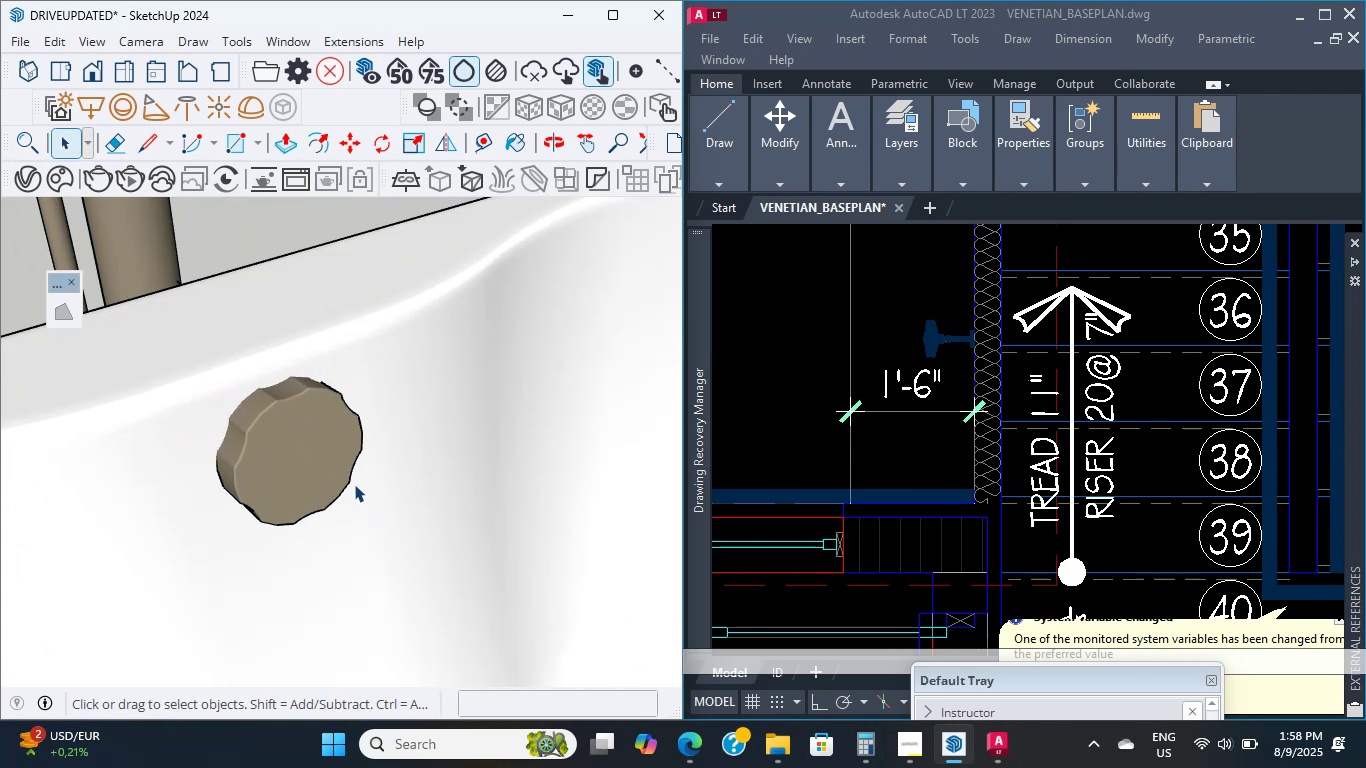 
scroll: coordinate [395, 468], scroll_direction: down, amount: 19.0
 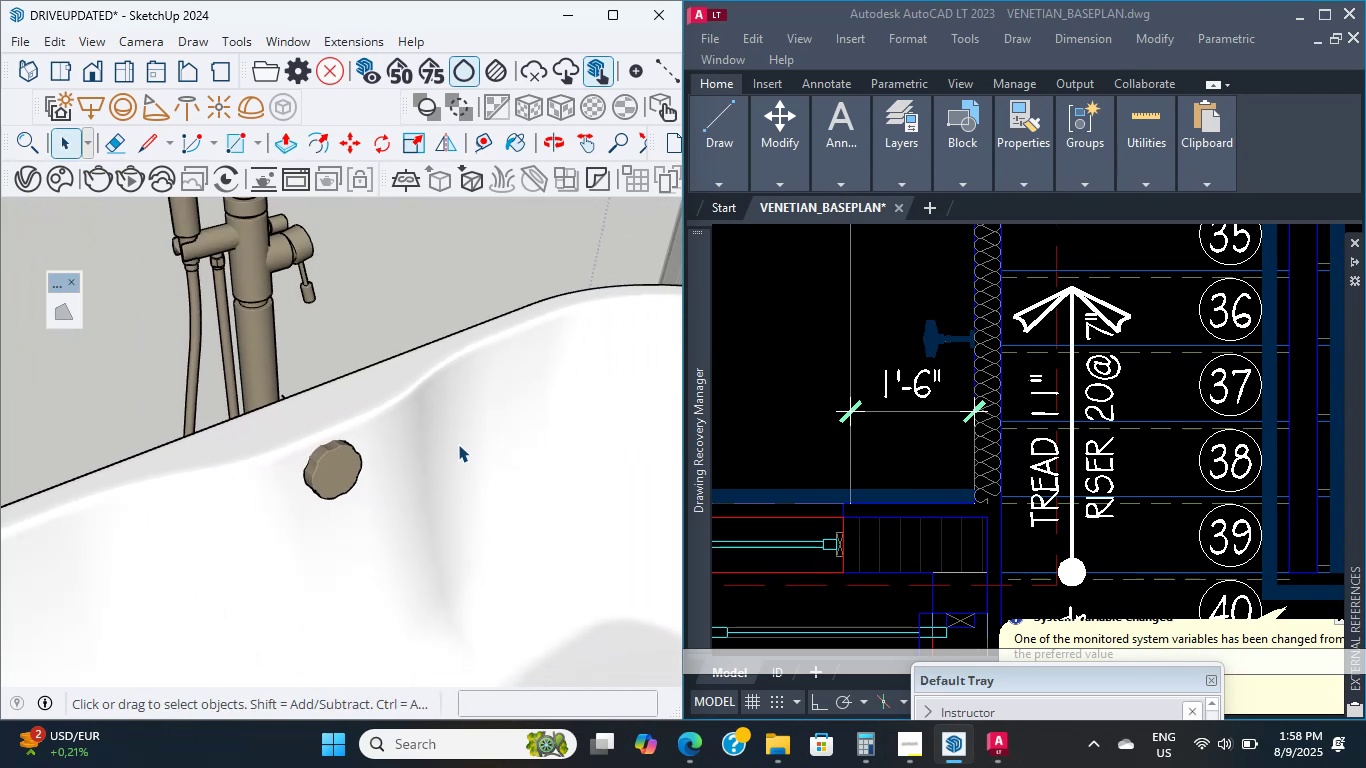 
double_click([458, 444])
 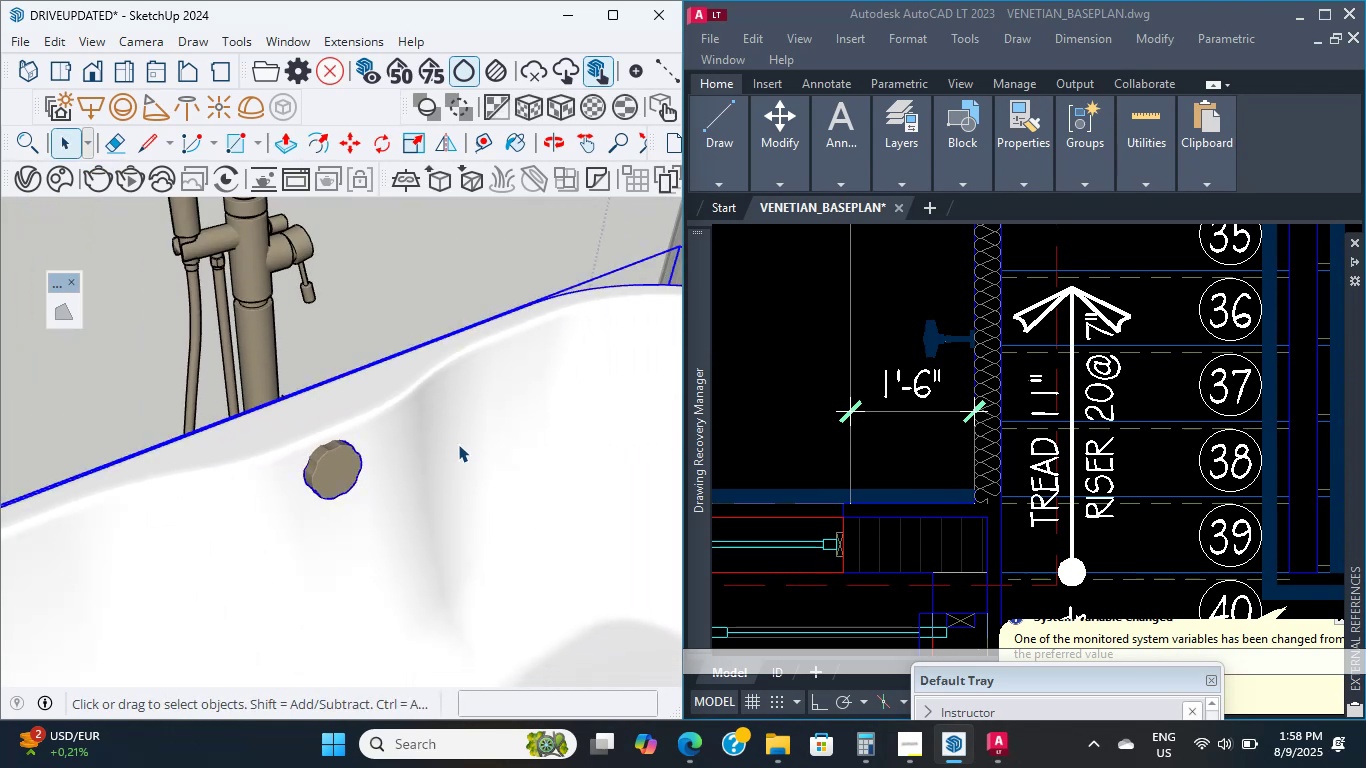 
triple_click([458, 444])
 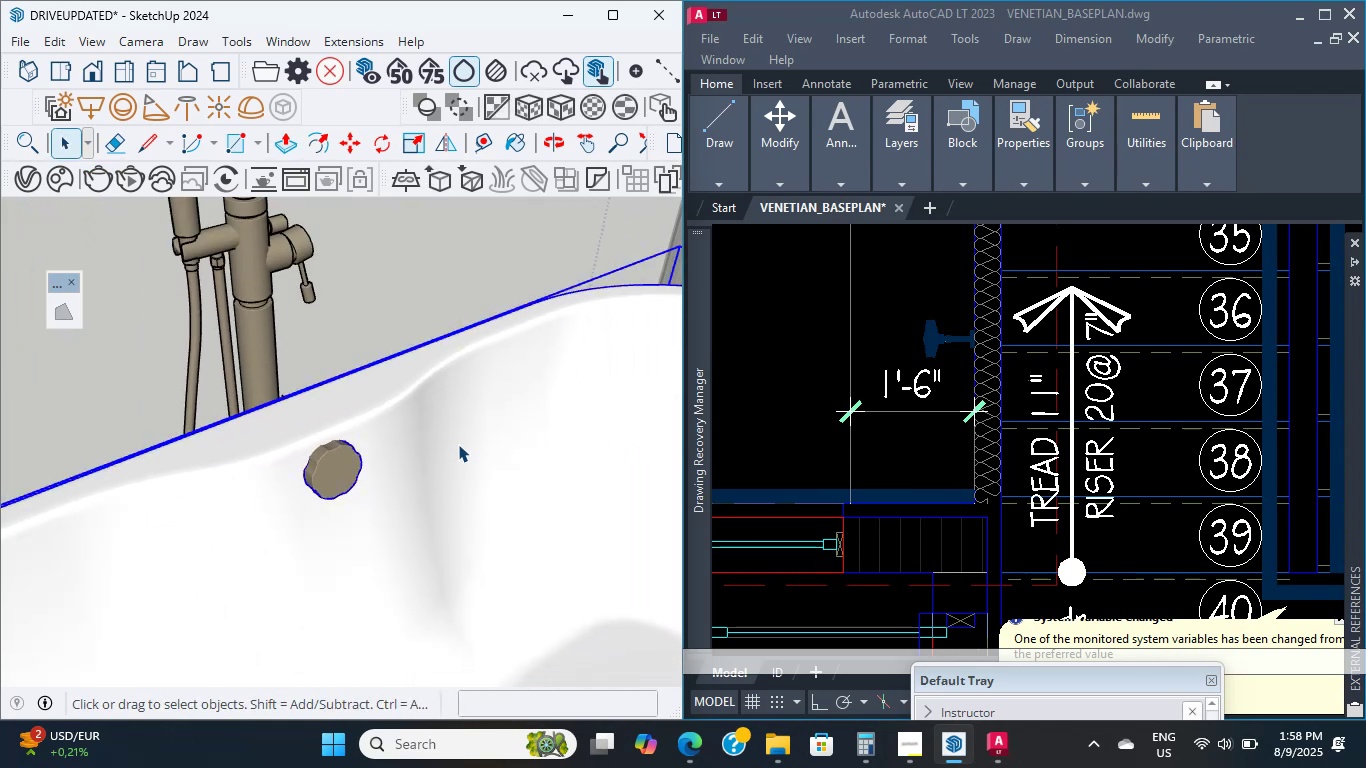 
triple_click([458, 444])
 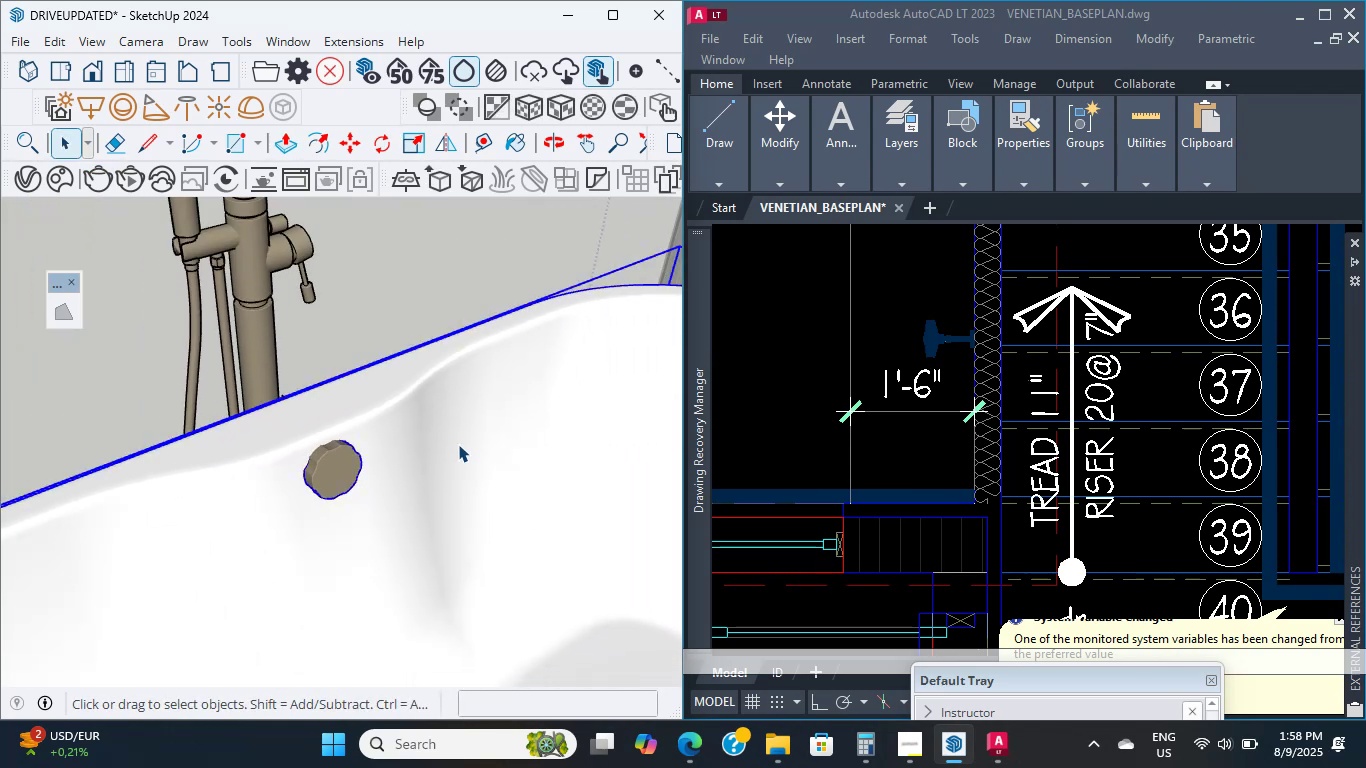 
triple_click([458, 444])
 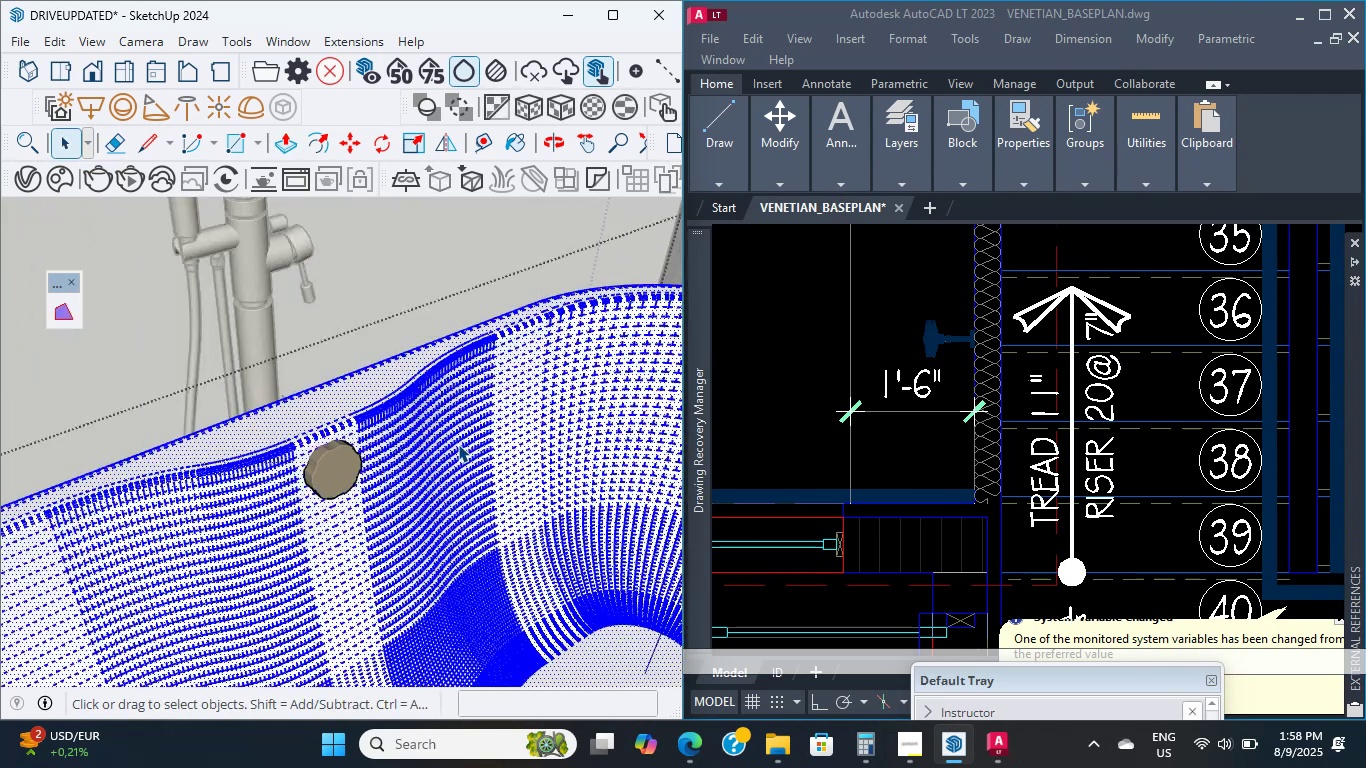 
left_click([458, 444])
 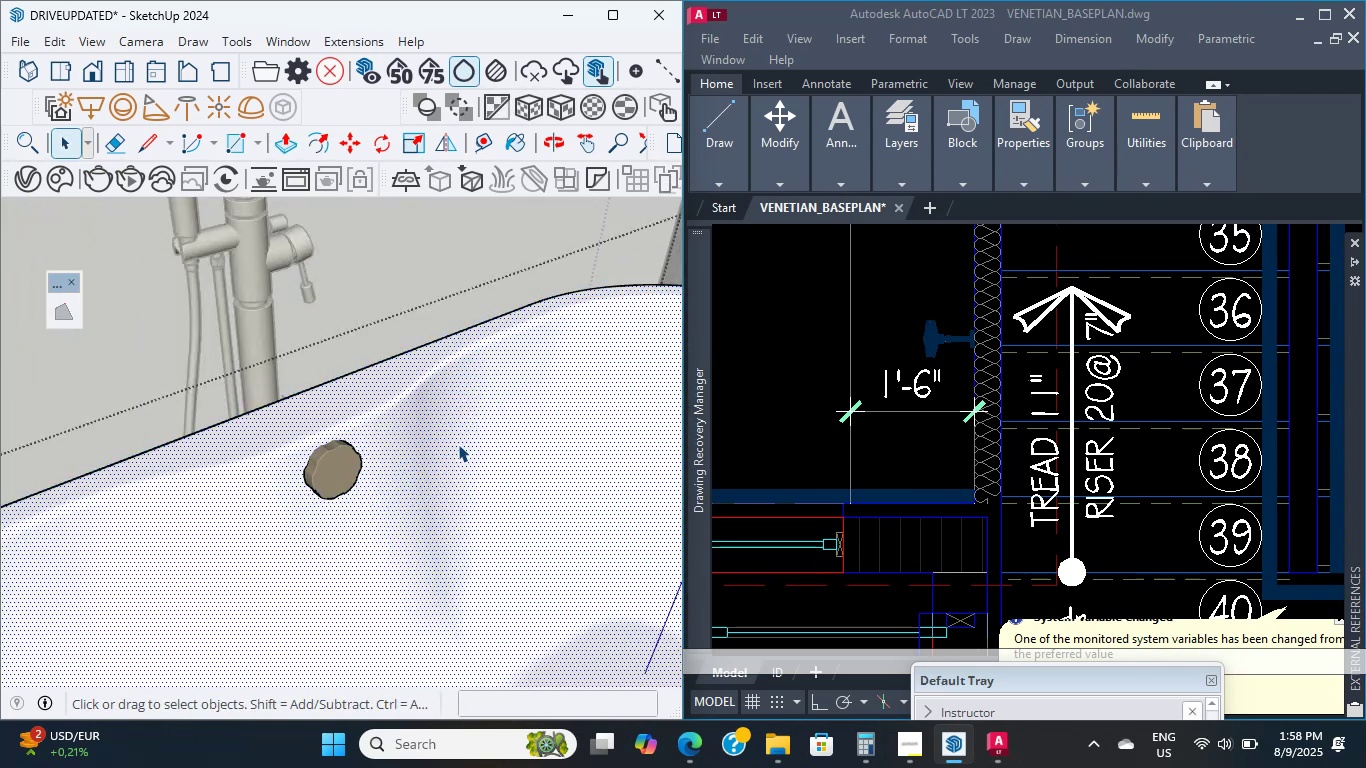 
double_click([458, 444])
 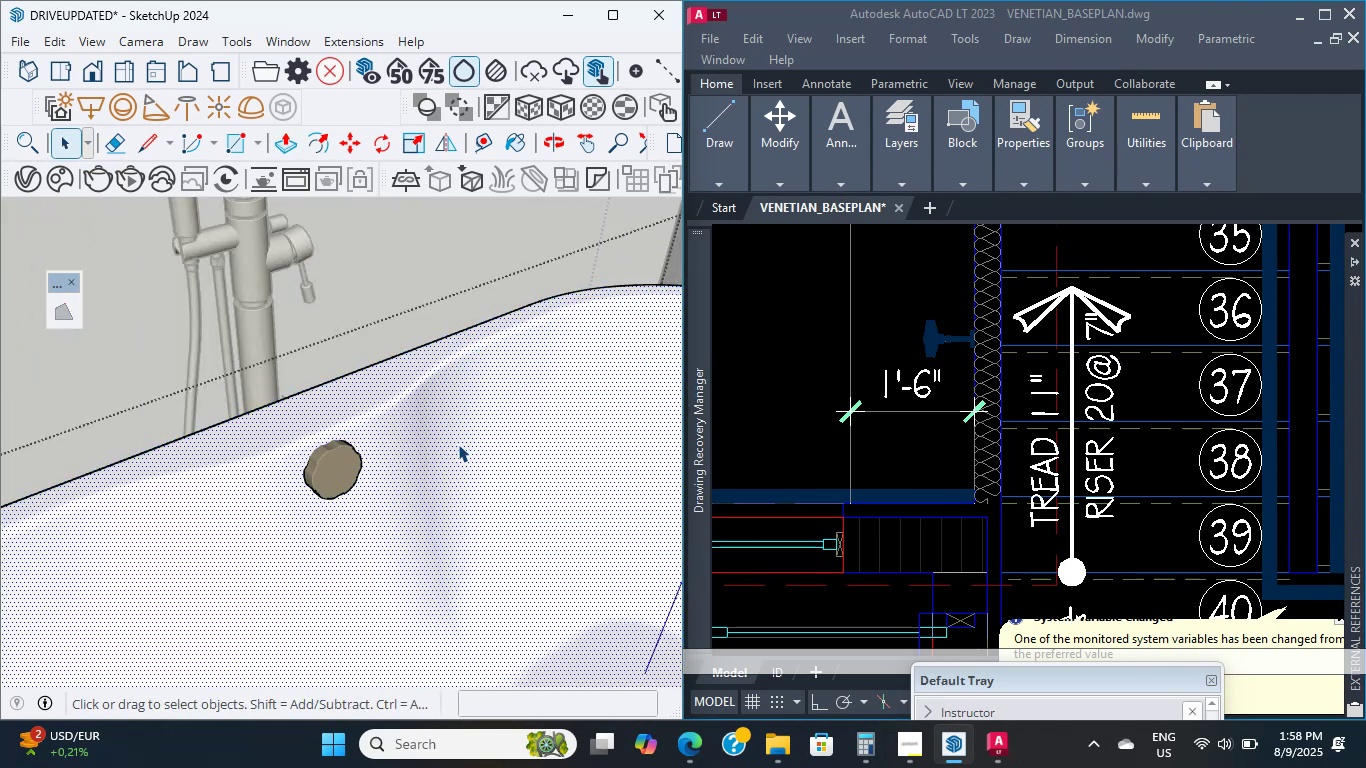 
scroll: coordinate [452, 431], scroll_direction: down, amount: 6.0
 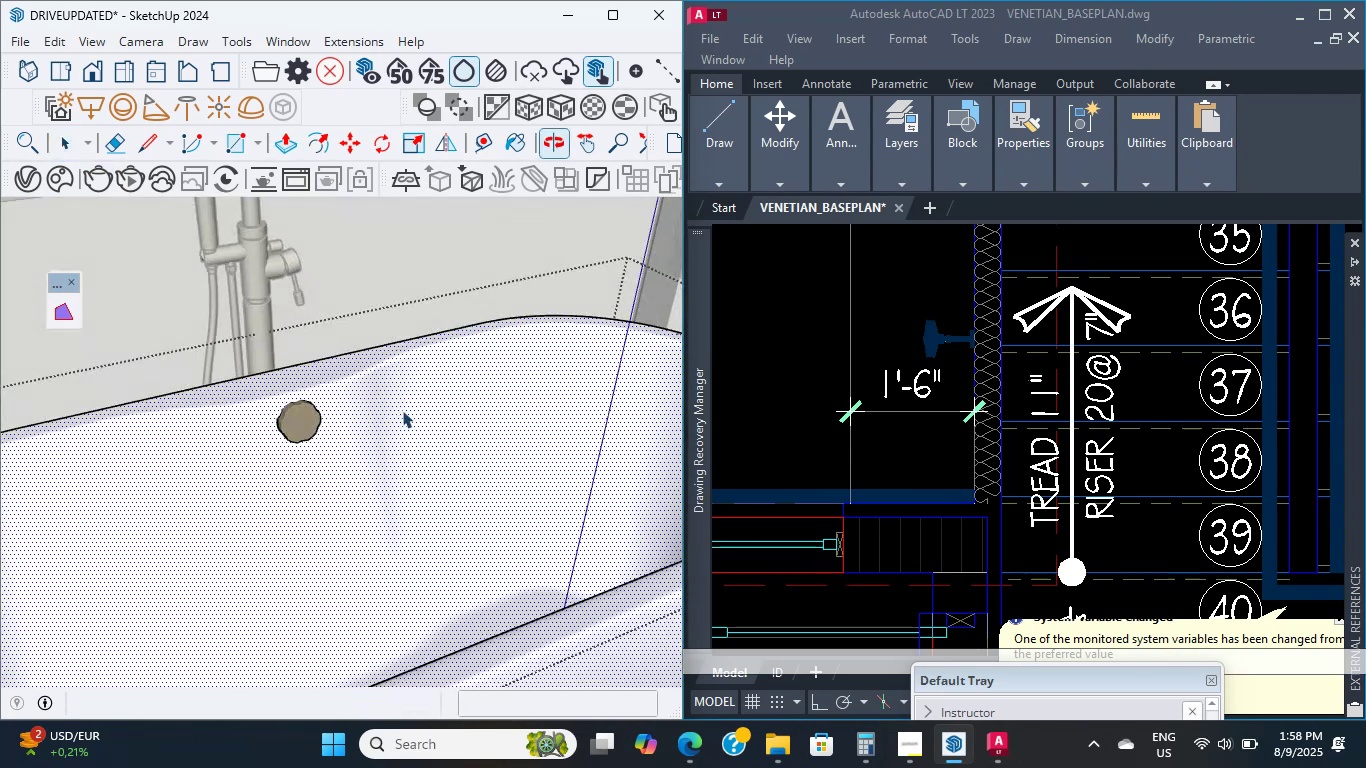 
scroll: coordinate [441, 460], scroll_direction: up, amount: 7.0
 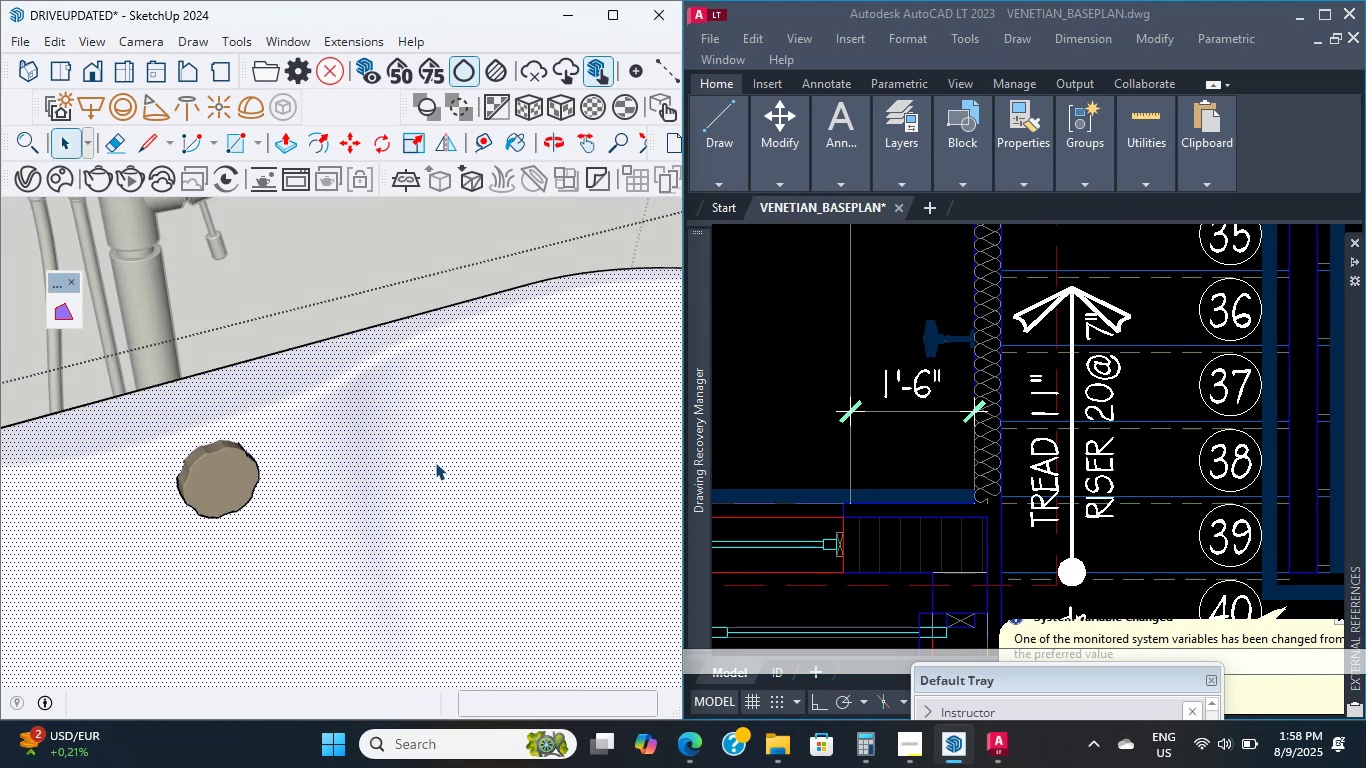 
wait(7.16)
 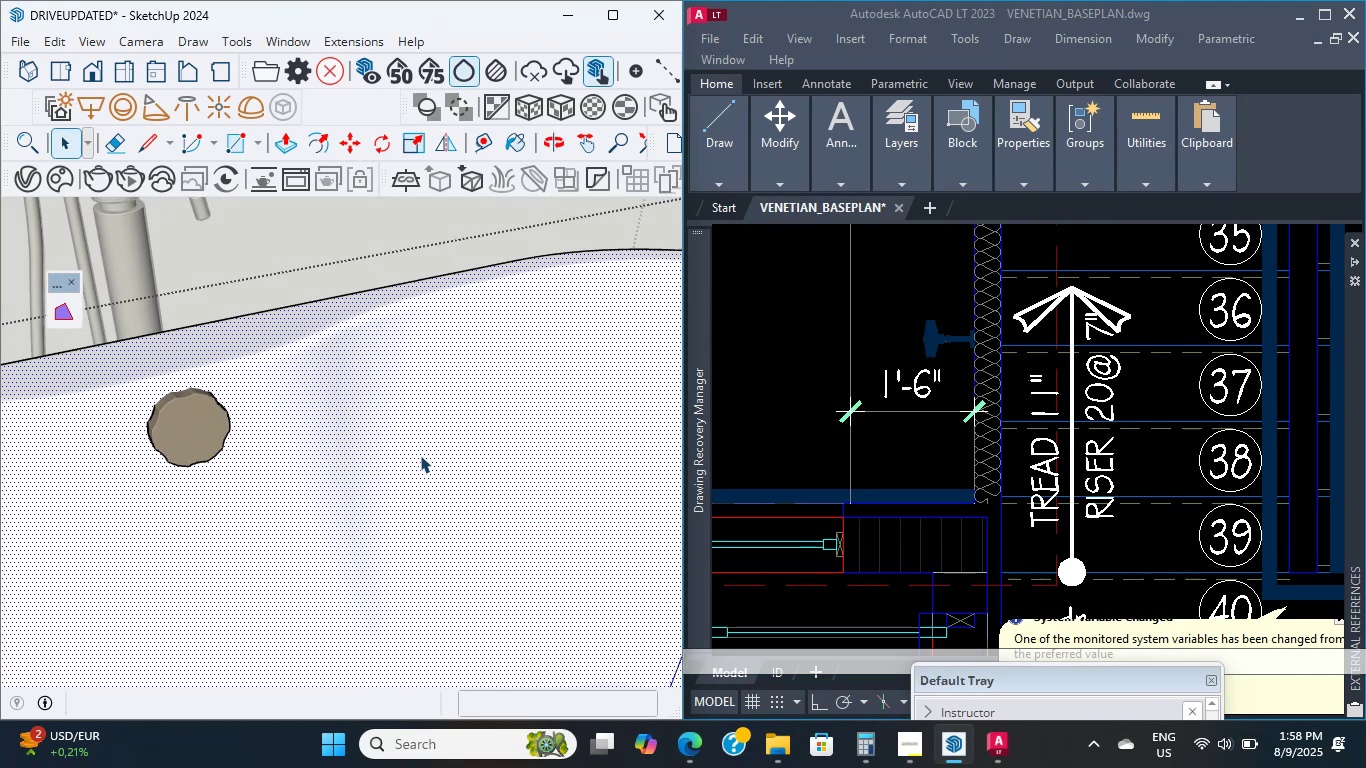 
scroll: coordinate [414, 415], scroll_direction: down, amount: 16.0
 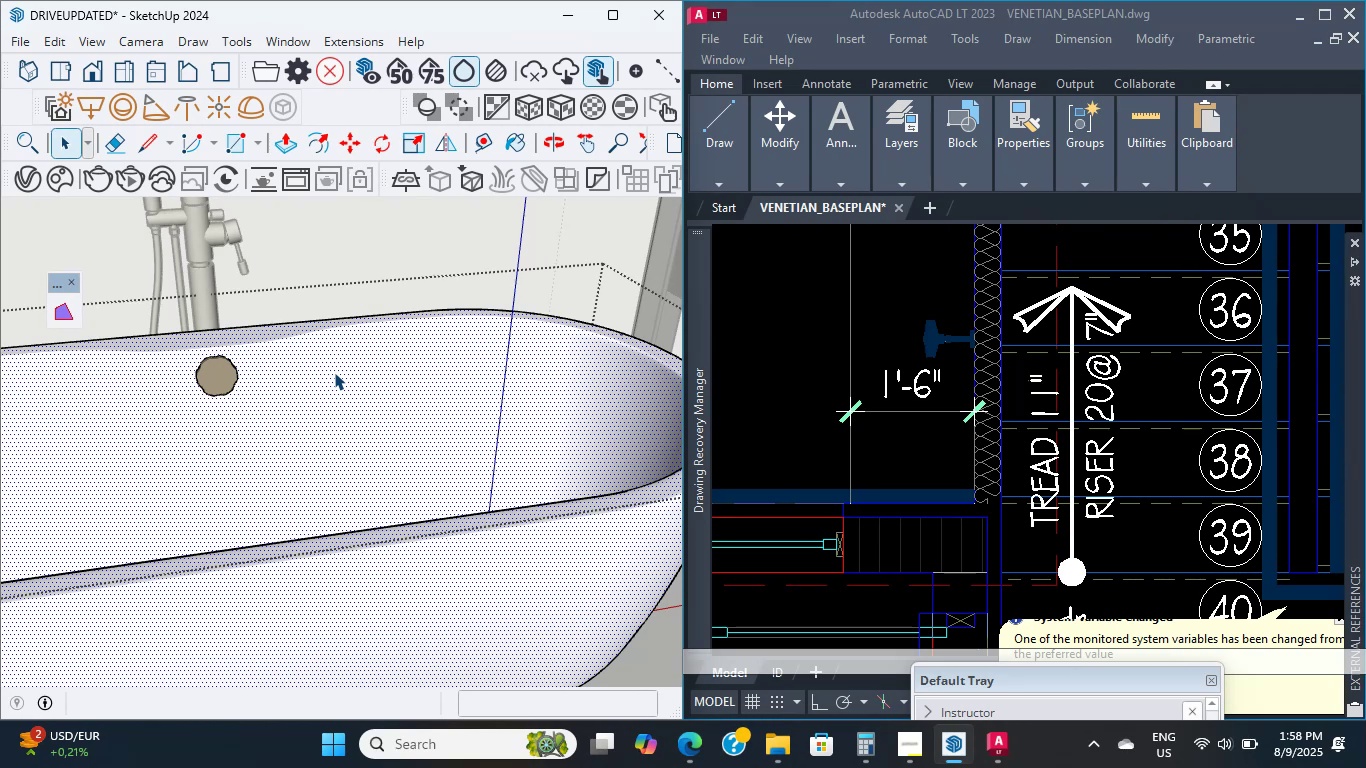 
scroll: coordinate [365, 362], scroll_direction: up, amount: 8.0
 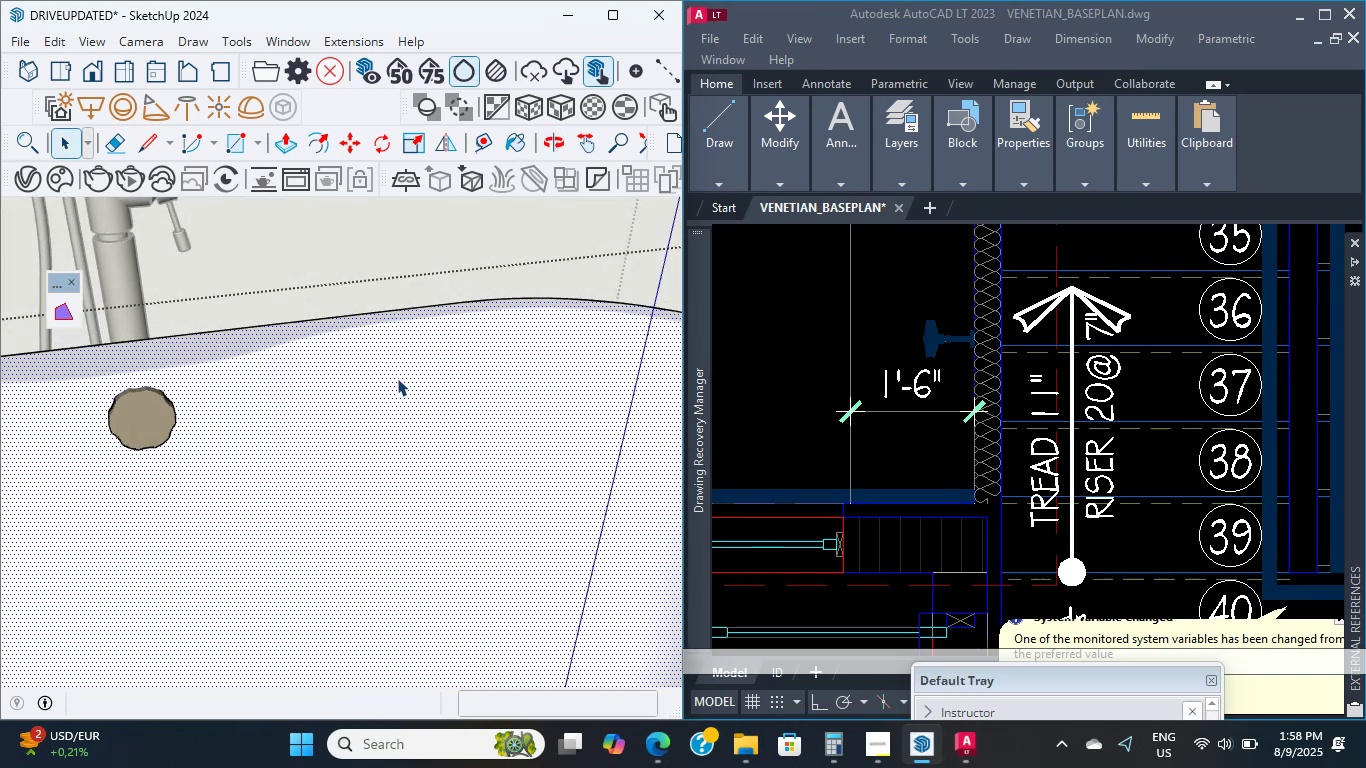 
wait(14.71)
 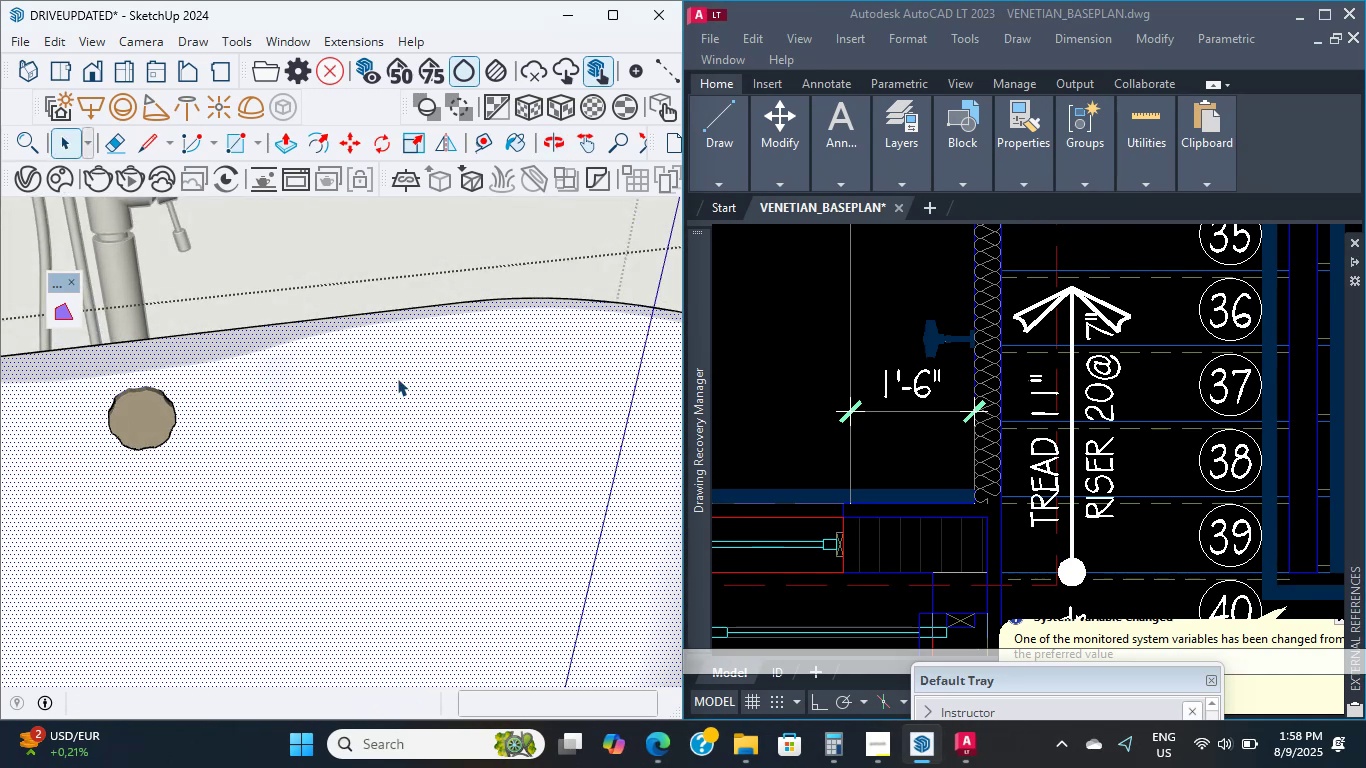 
scroll: coordinate [363, 346], scroll_direction: up, amount: 3.0
 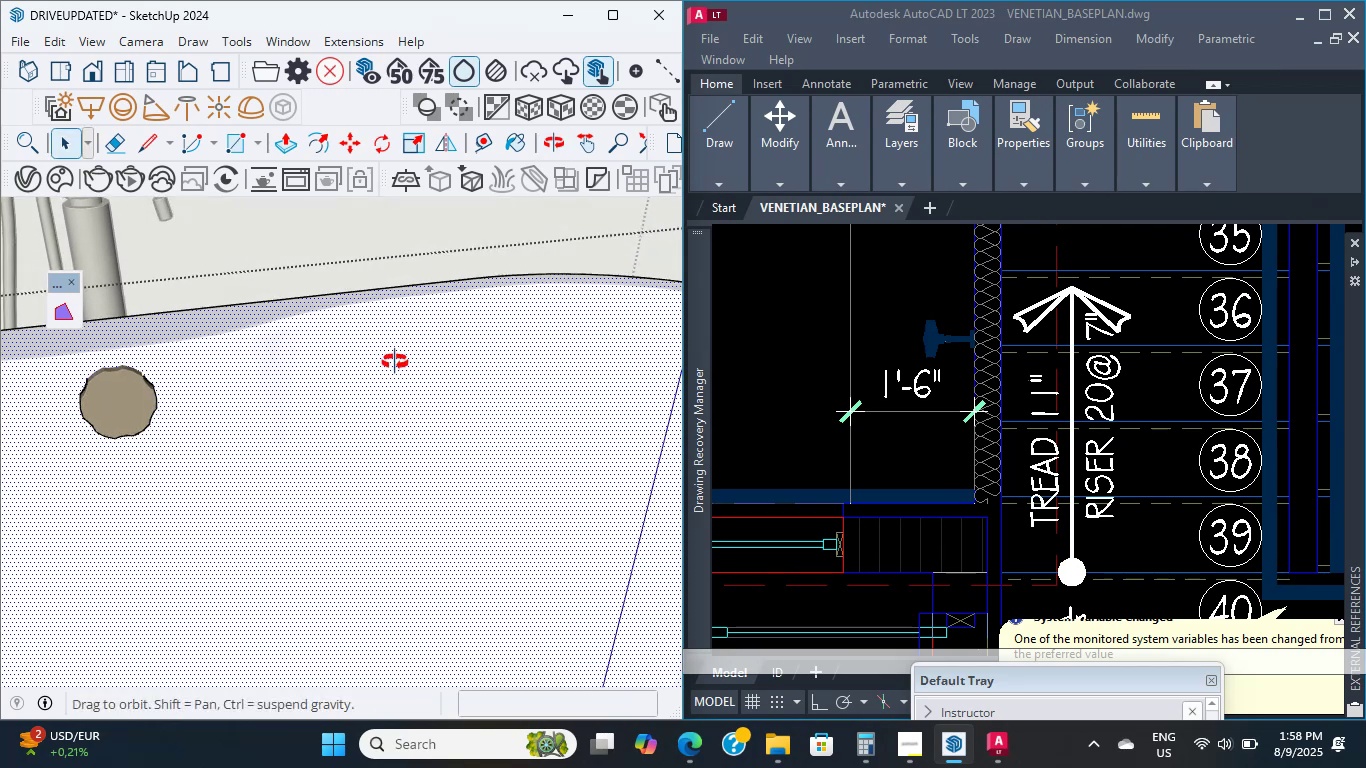 
wait(7.43)
 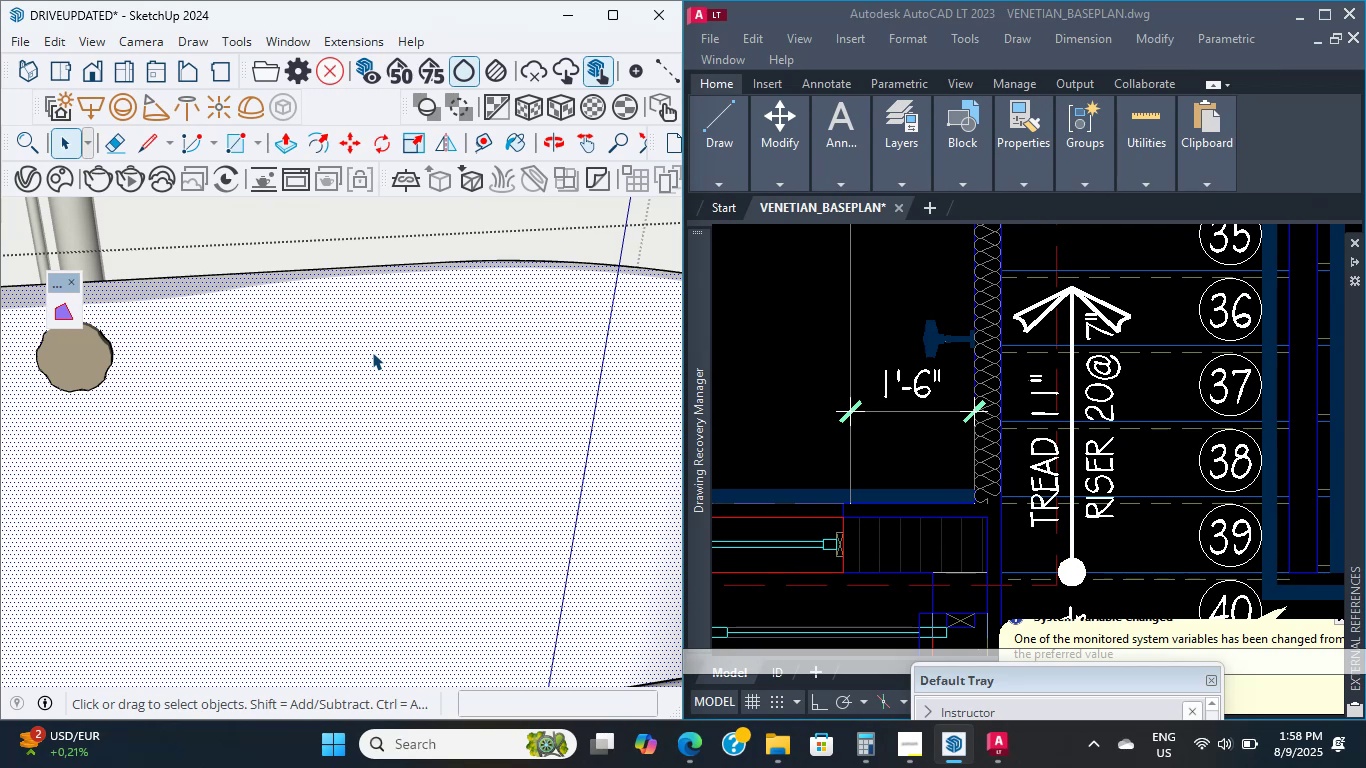 
scroll: coordinate [404, 360], scroll_direction: up, amount: 9.0
 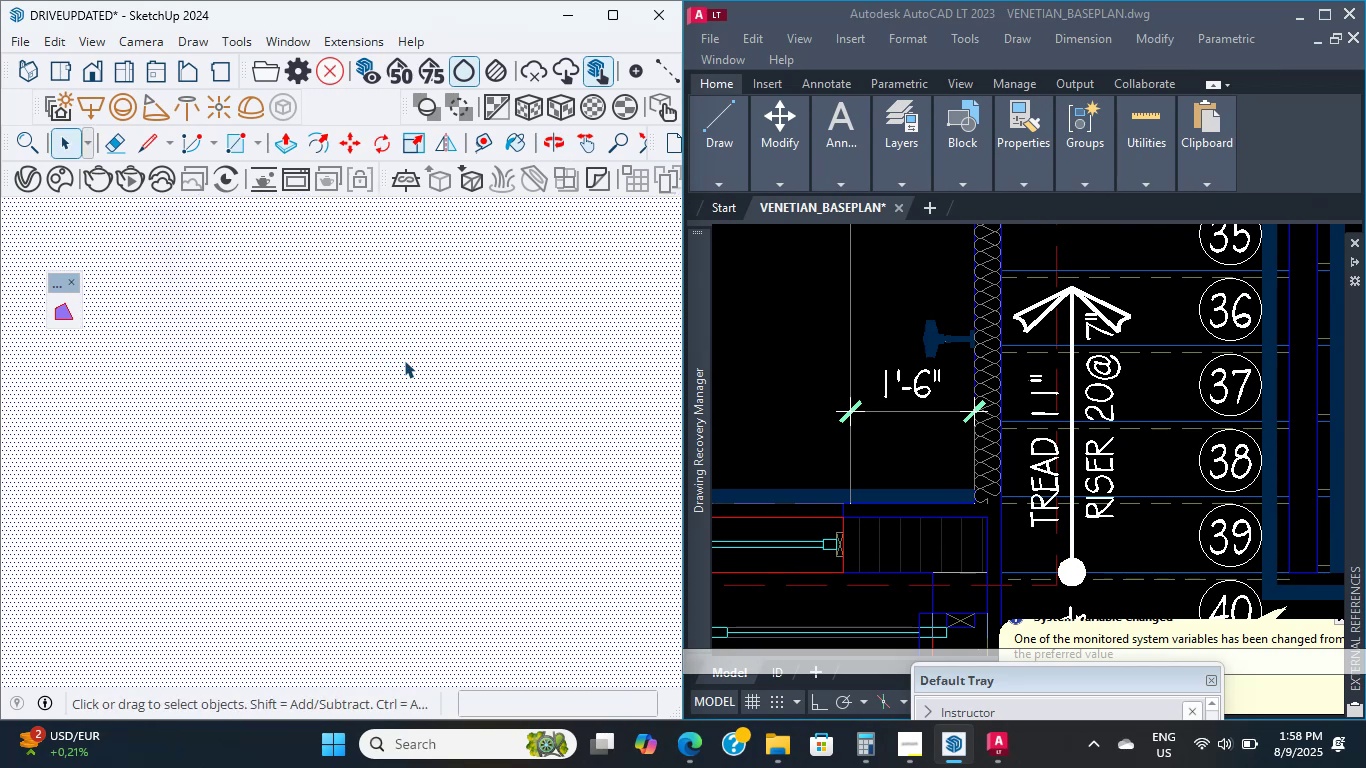 
double_click([404, 360])
 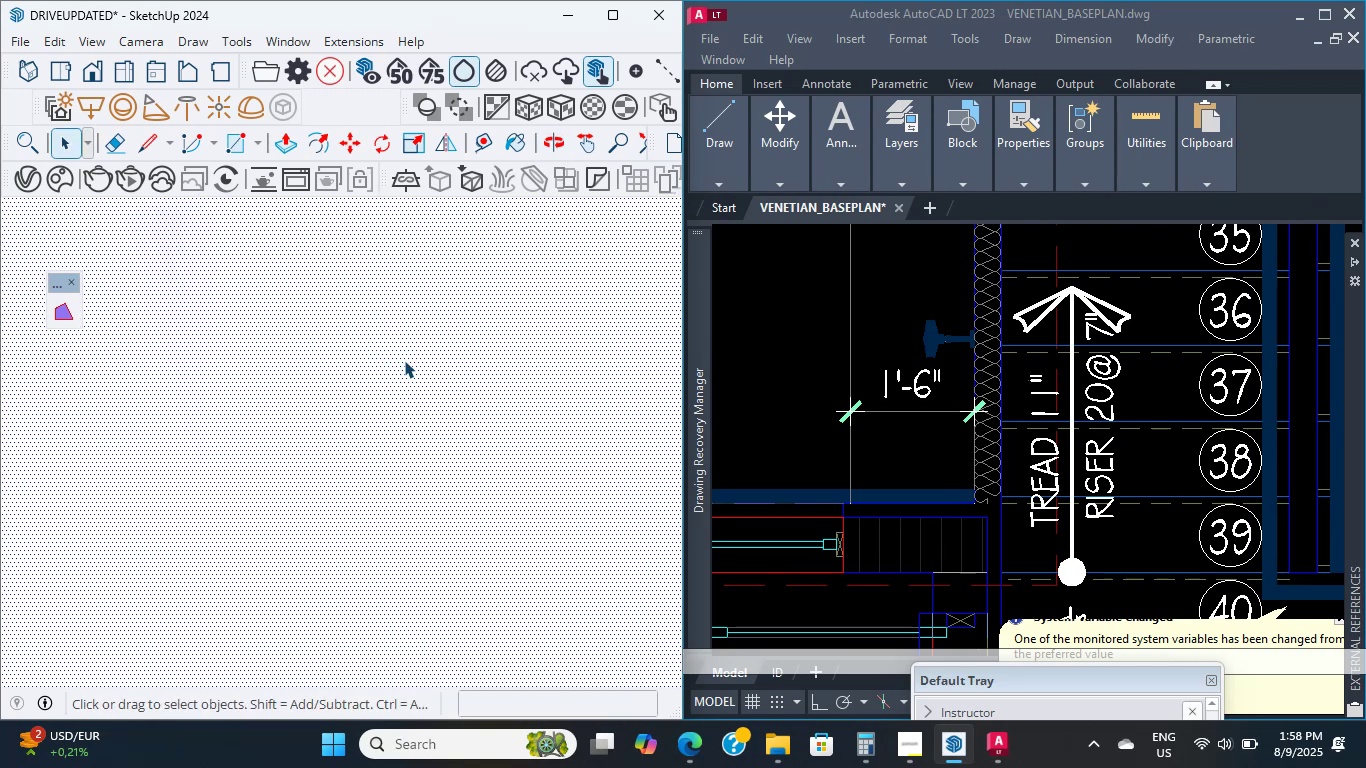 
triple_click([404, 360])
 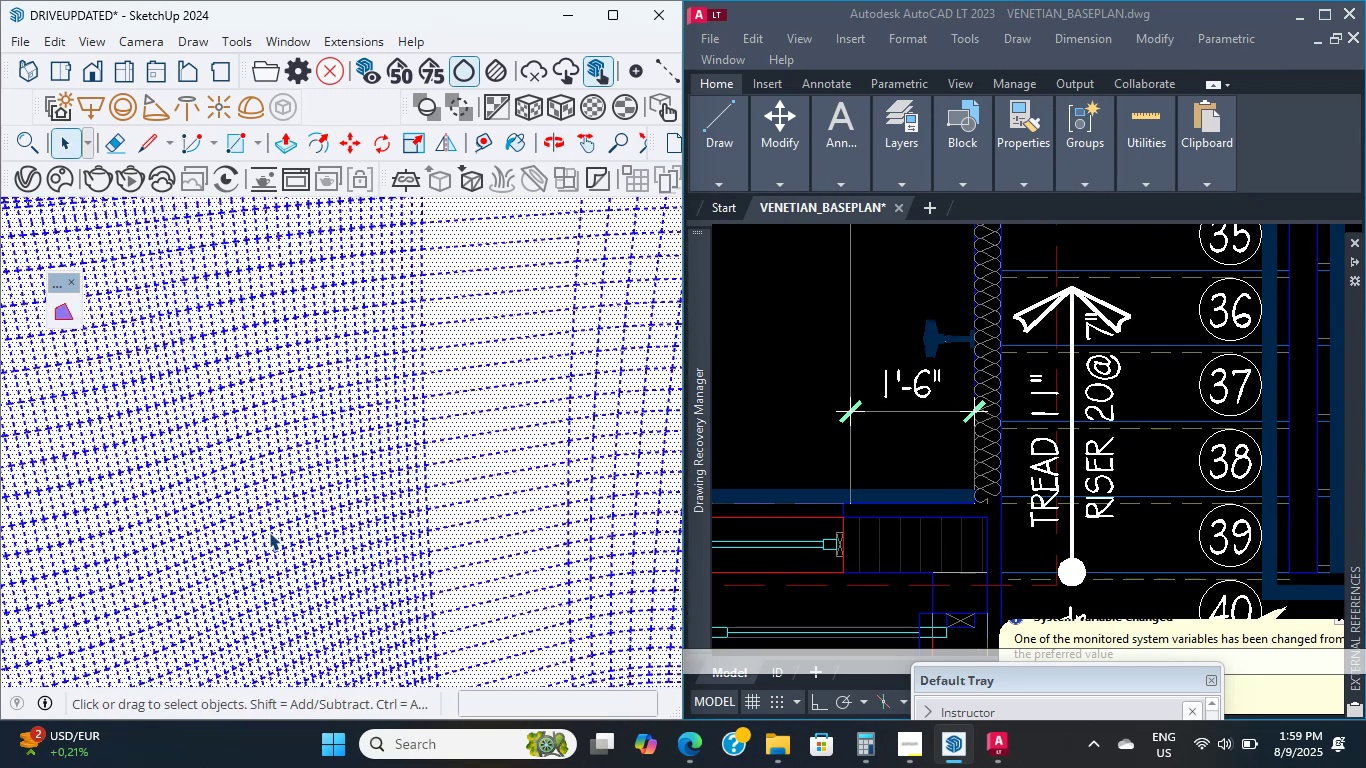 
scroll: coordinate [269, 532], scroll_direction: up, amount: 23.0
 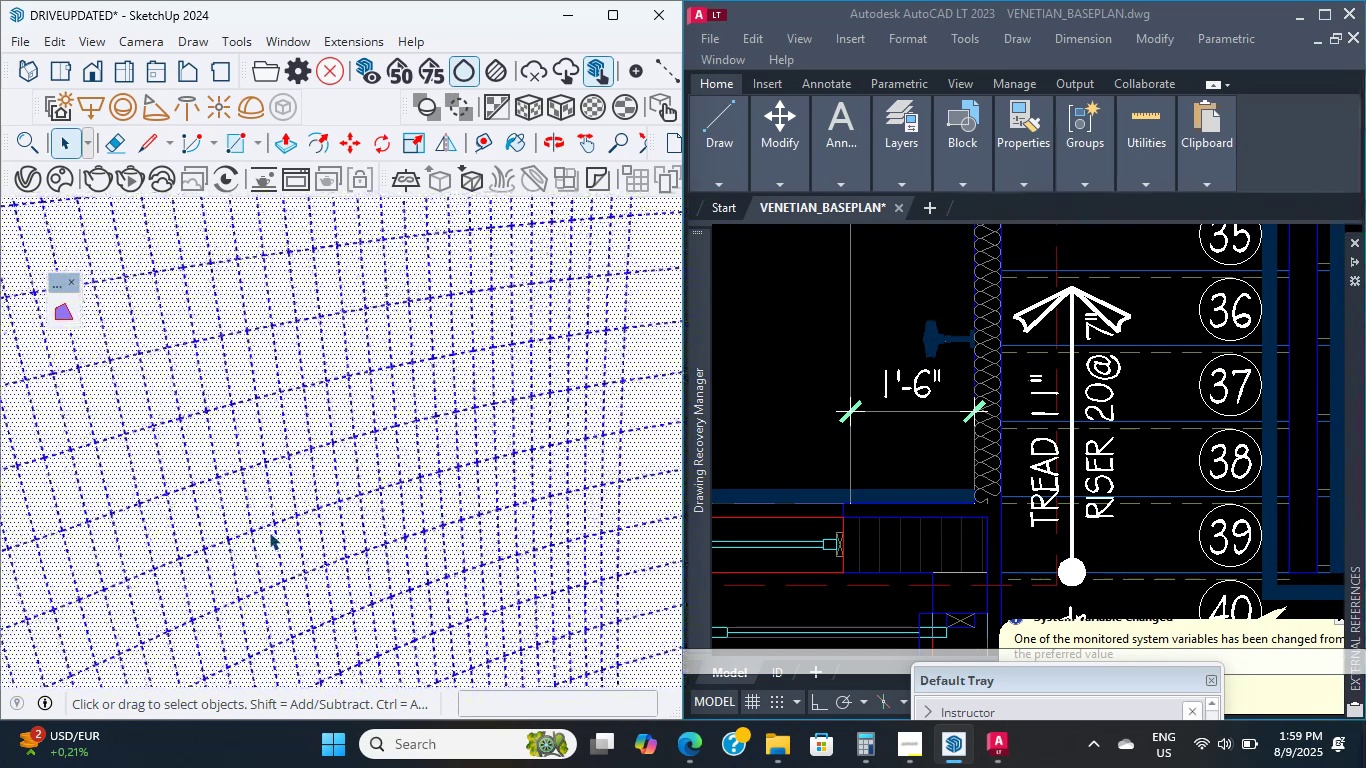 
double_click([269, 532])
 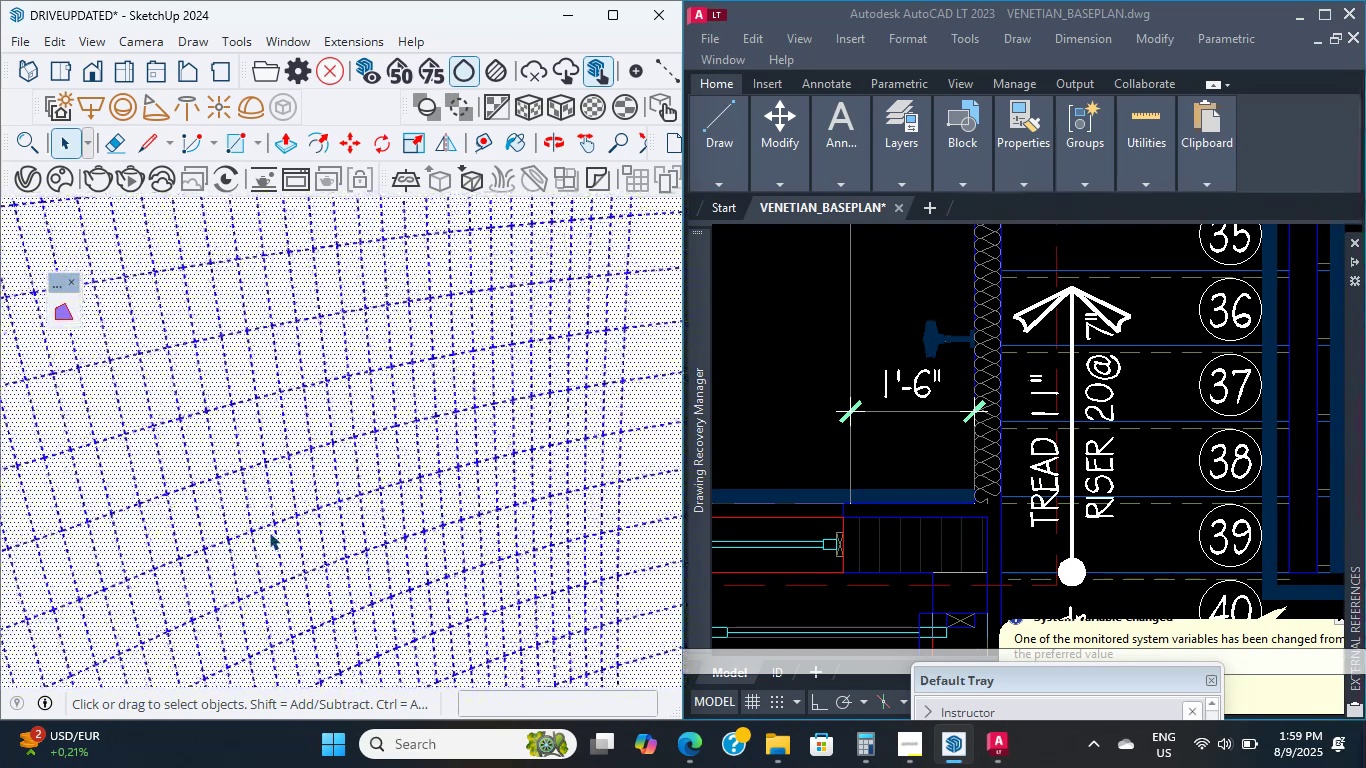 
triple_click([269, 532])
 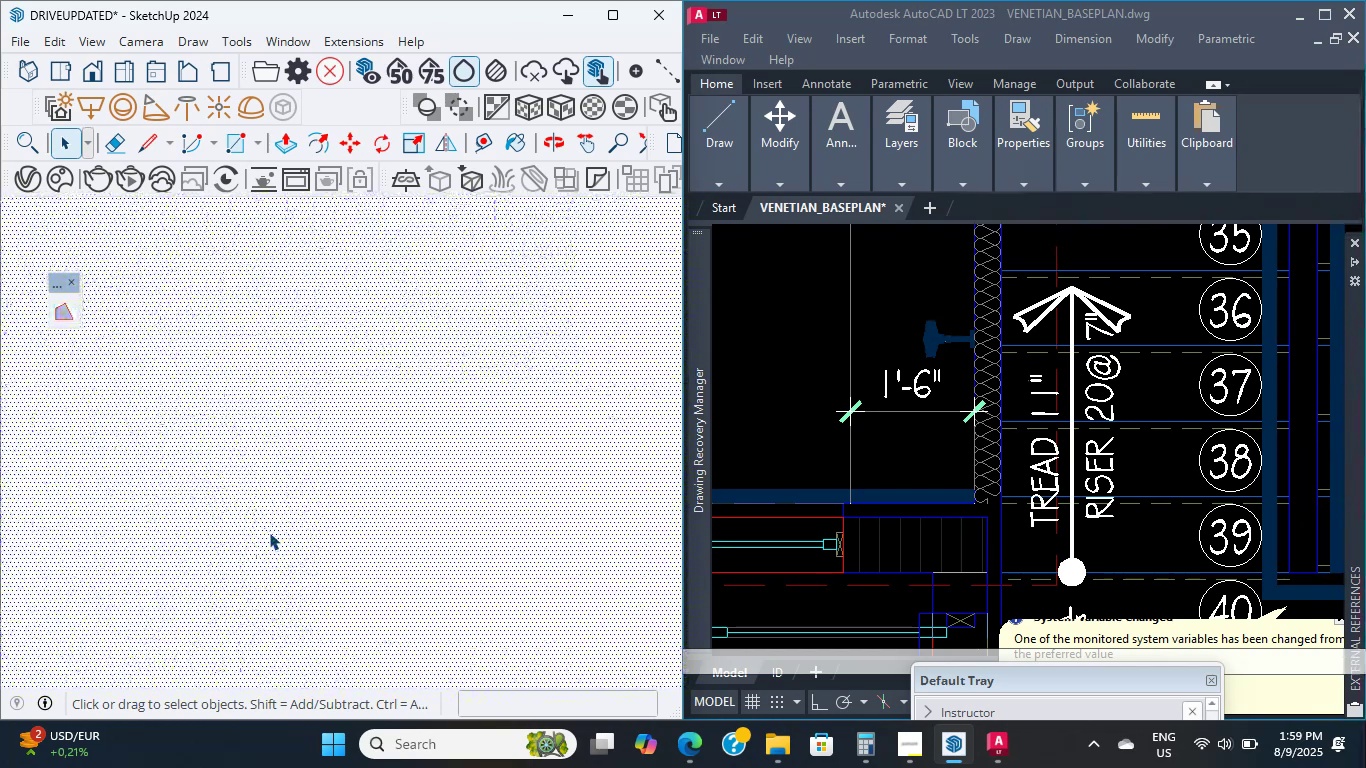 
triple_click([269, 532])
 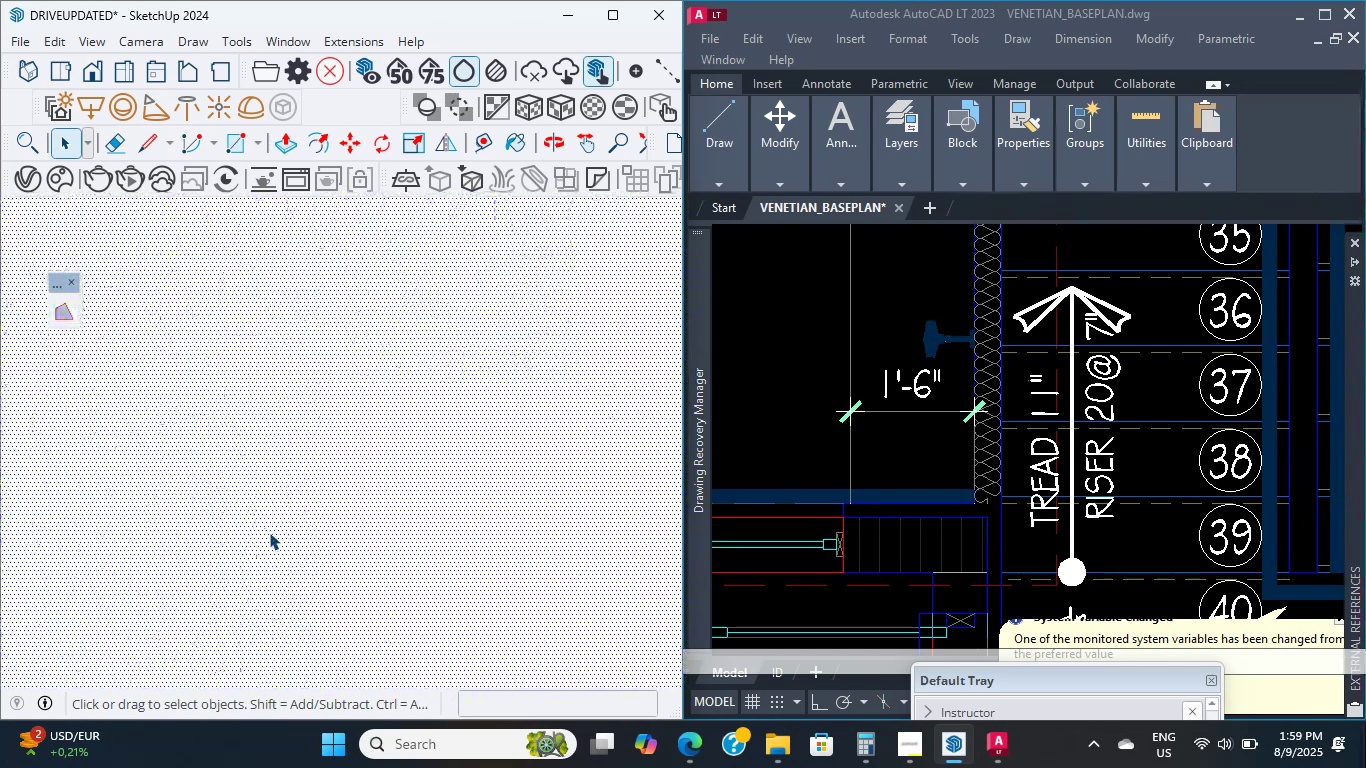 
triple_click([269, 532])
 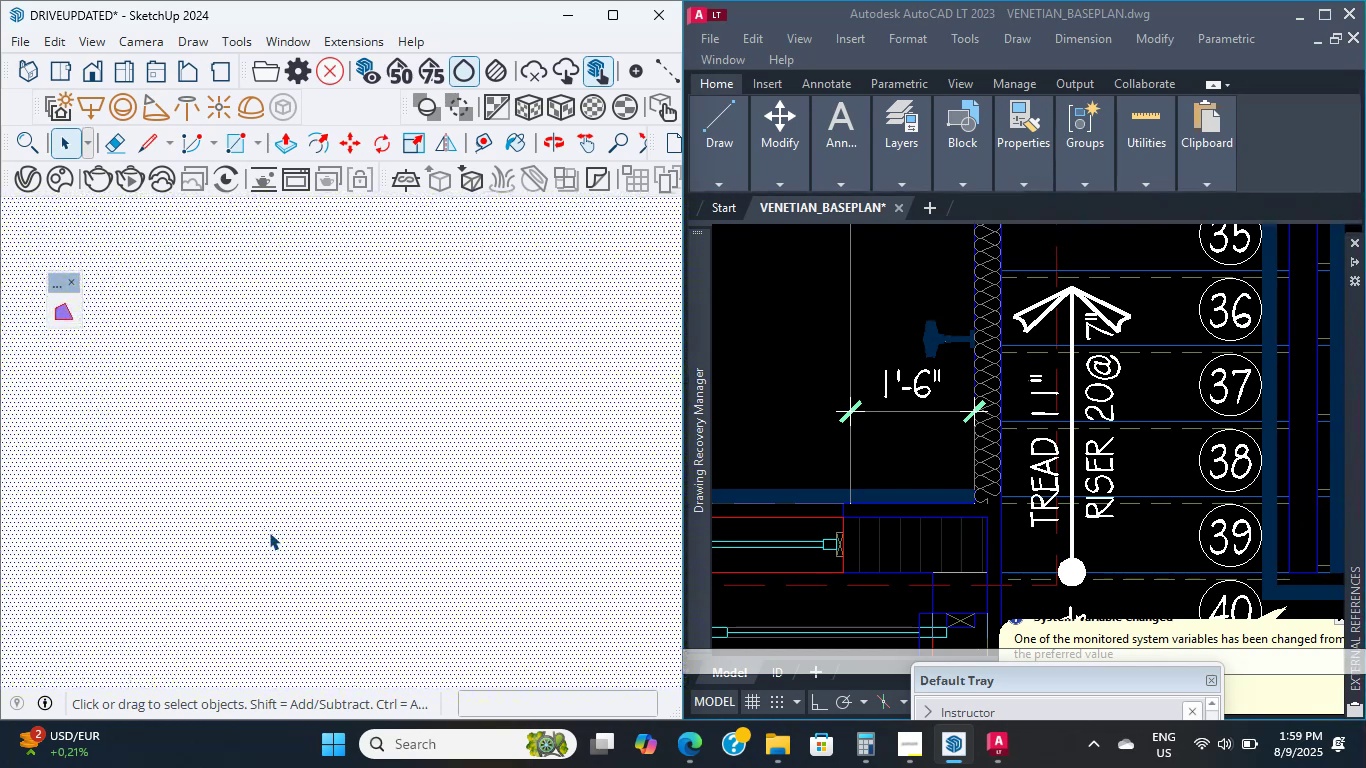 
triple_click([269, 532])
 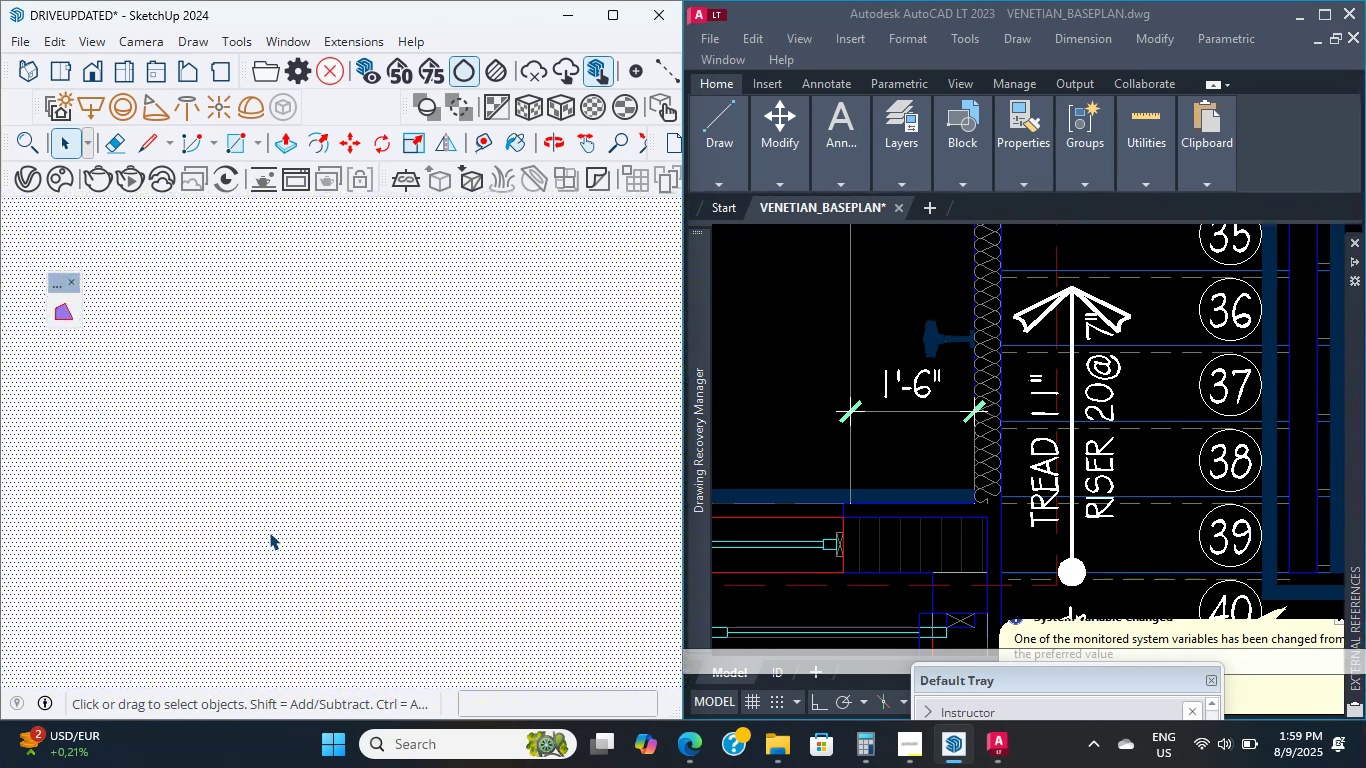 
triple_click([269, 532])
 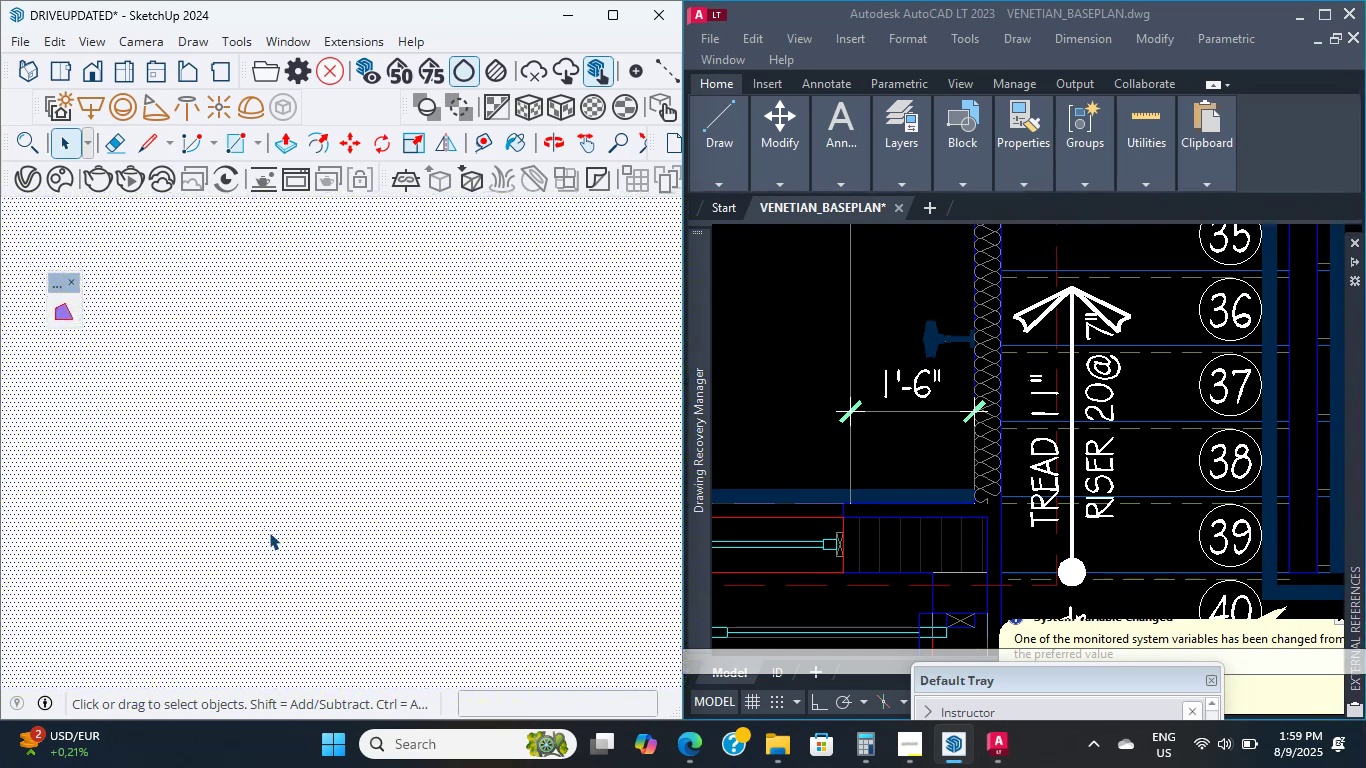 
triple_click([269, 532])
 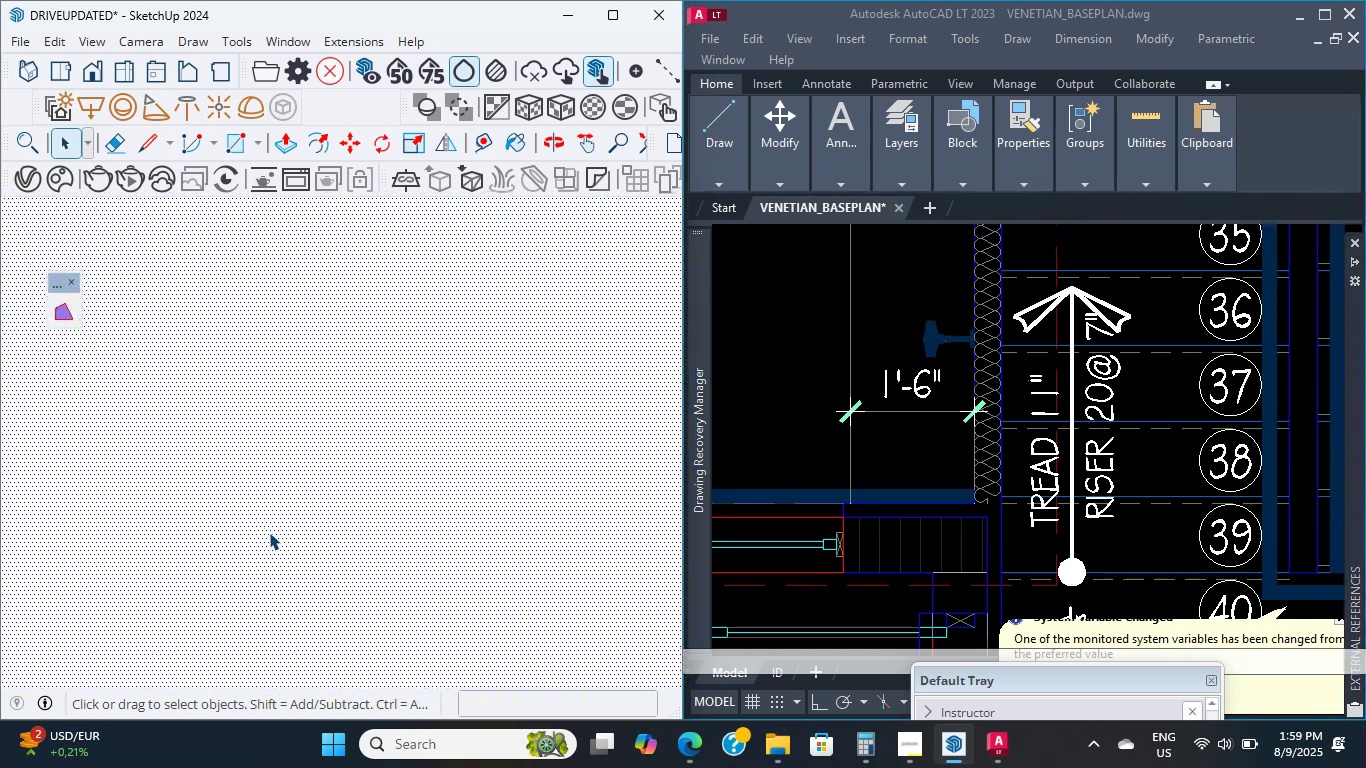 
triple_click([269, 532])
 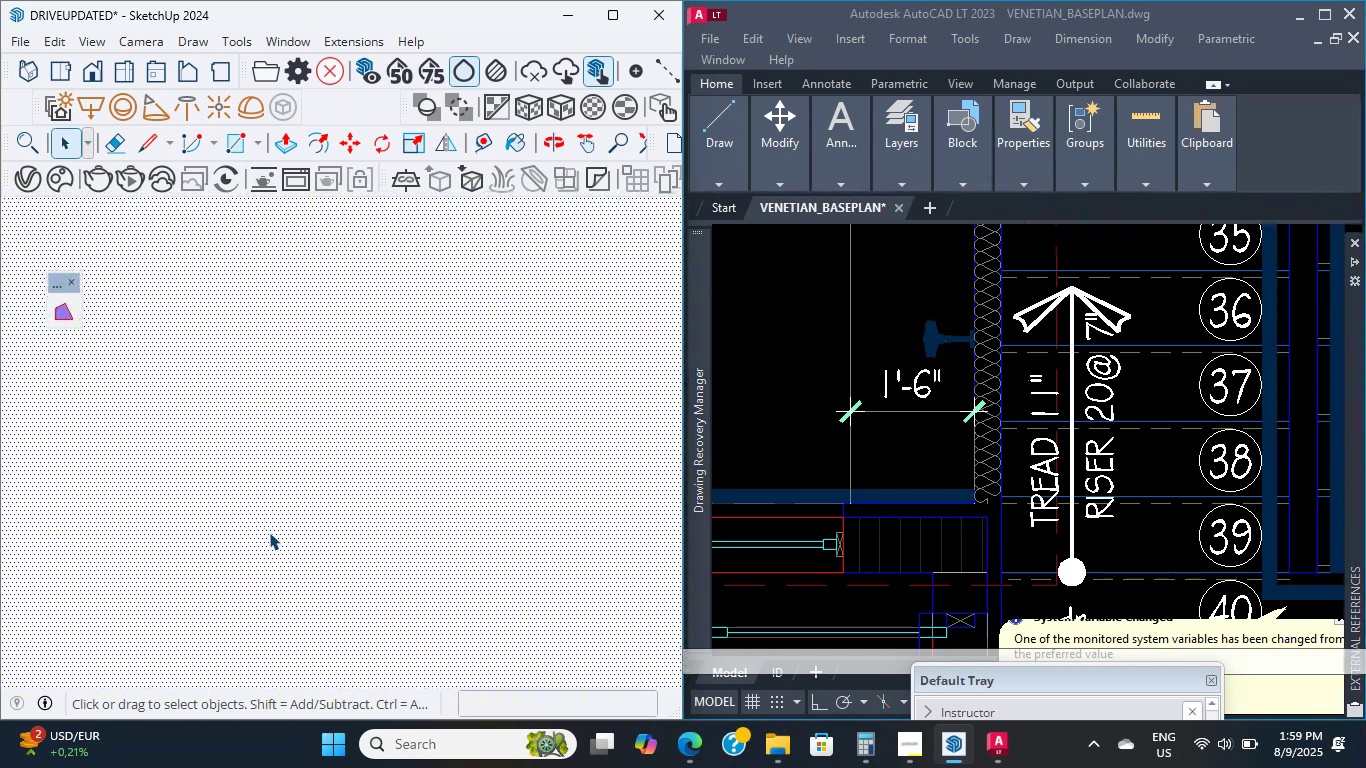 
triple_click([269, 532])
 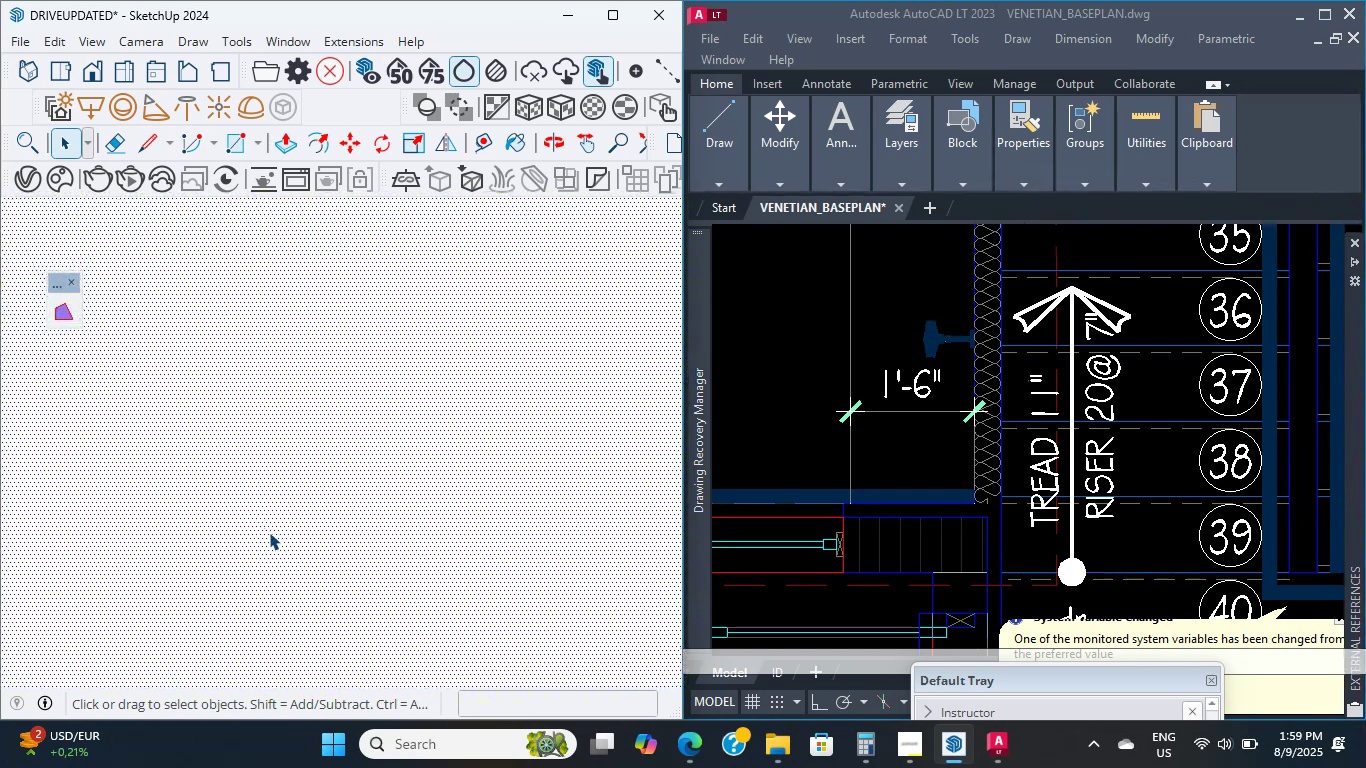 
triple_click([269, 532])
 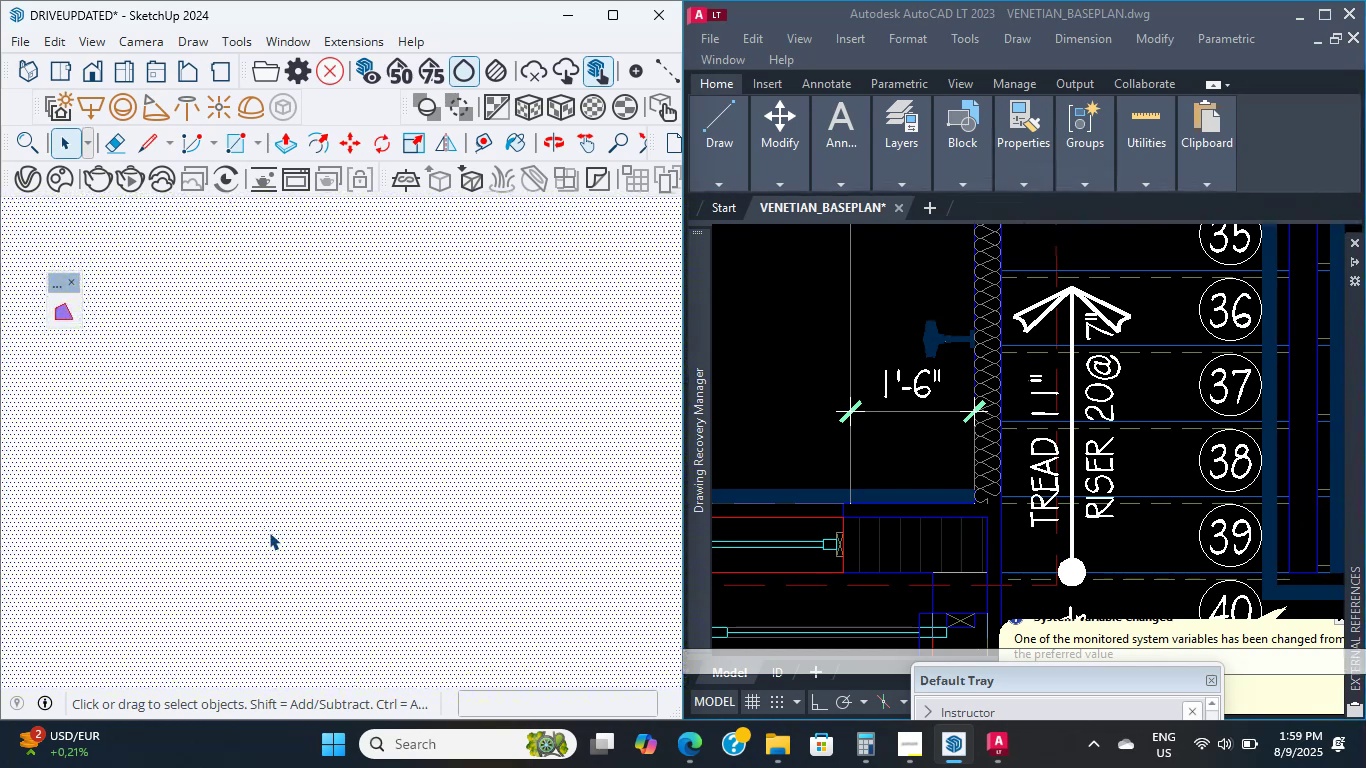 
triple_click([269, 532])
 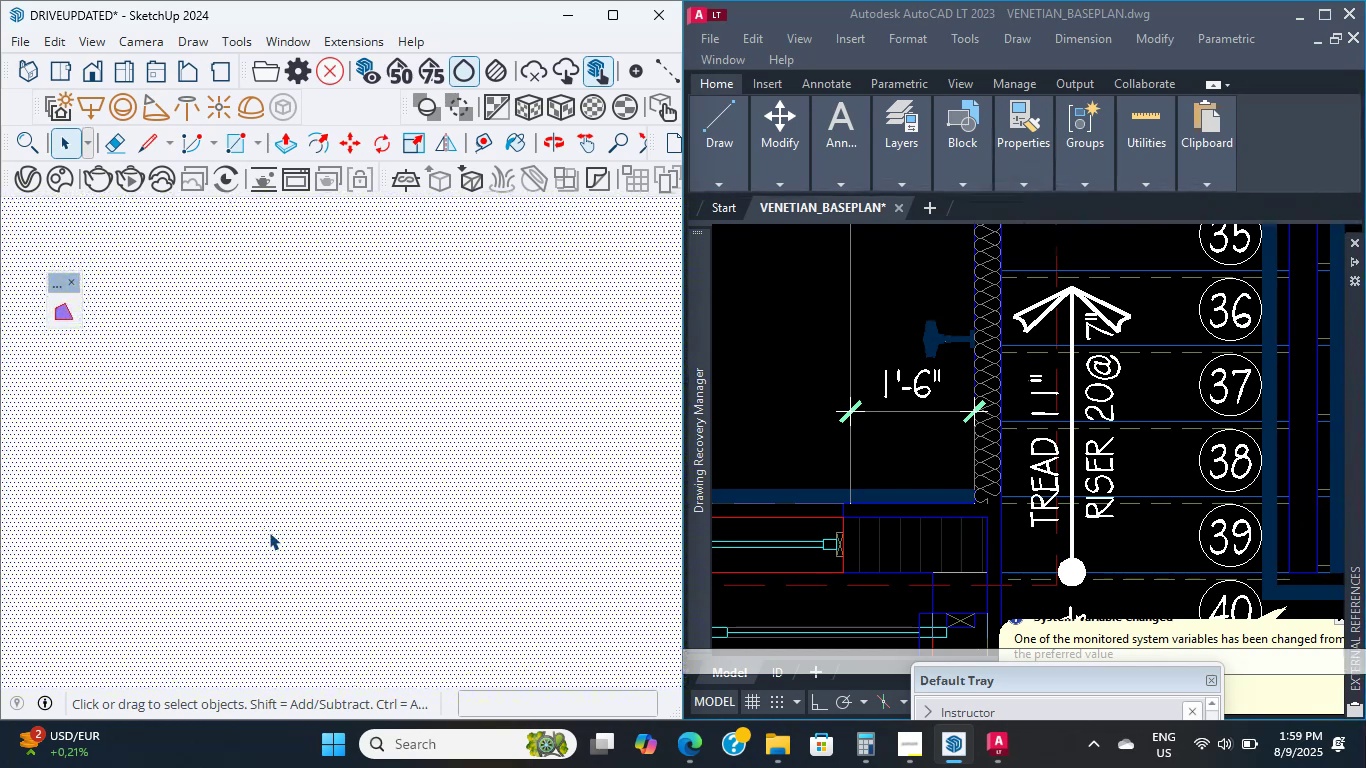 
triple_click([269, 532])
 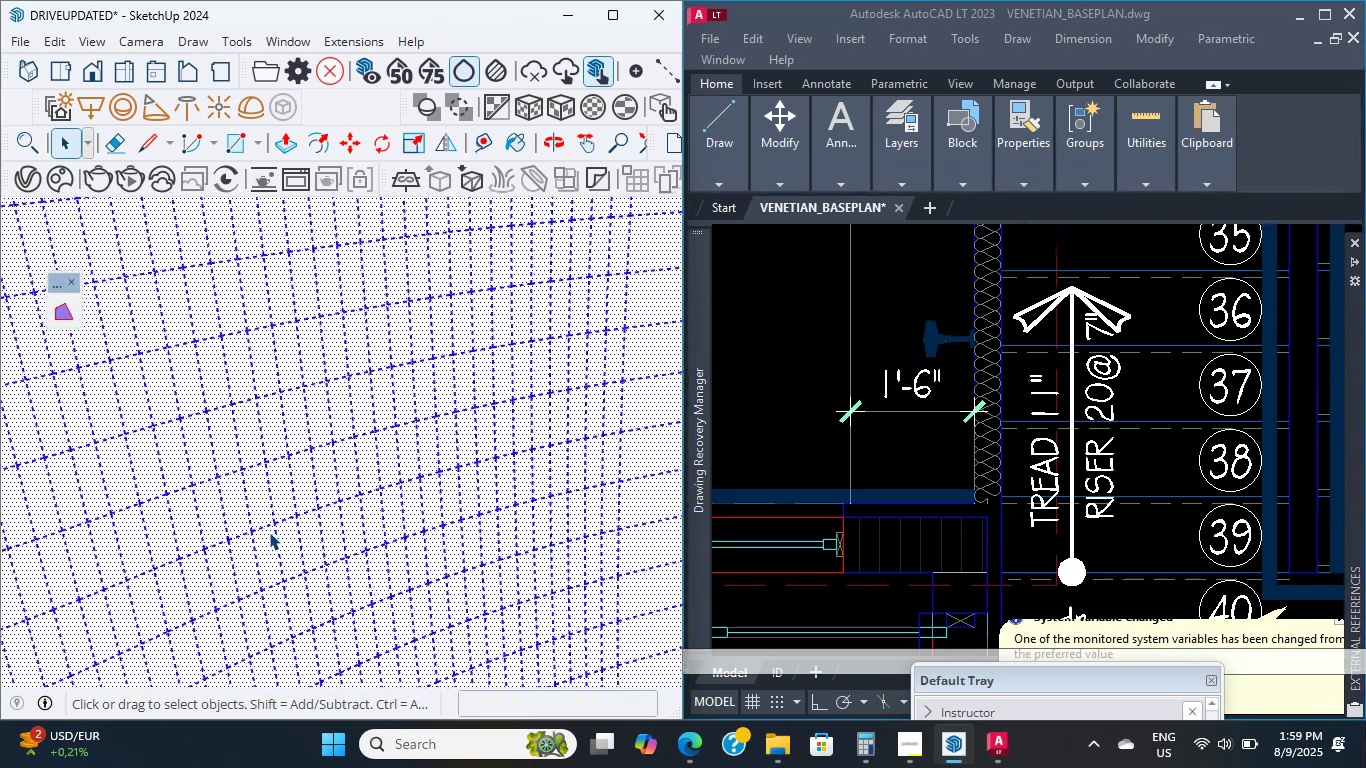 
double_click([269, 532])
 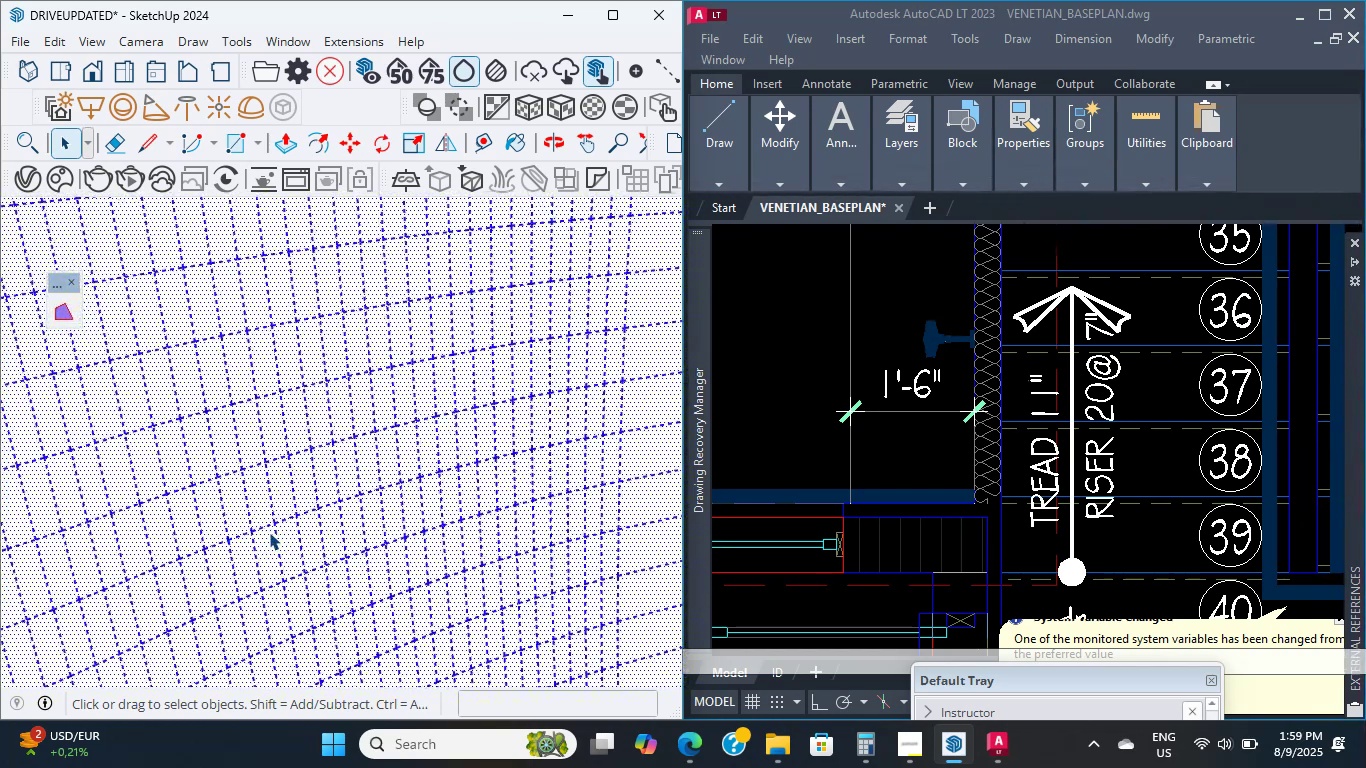 
triple_click([269, 532])
 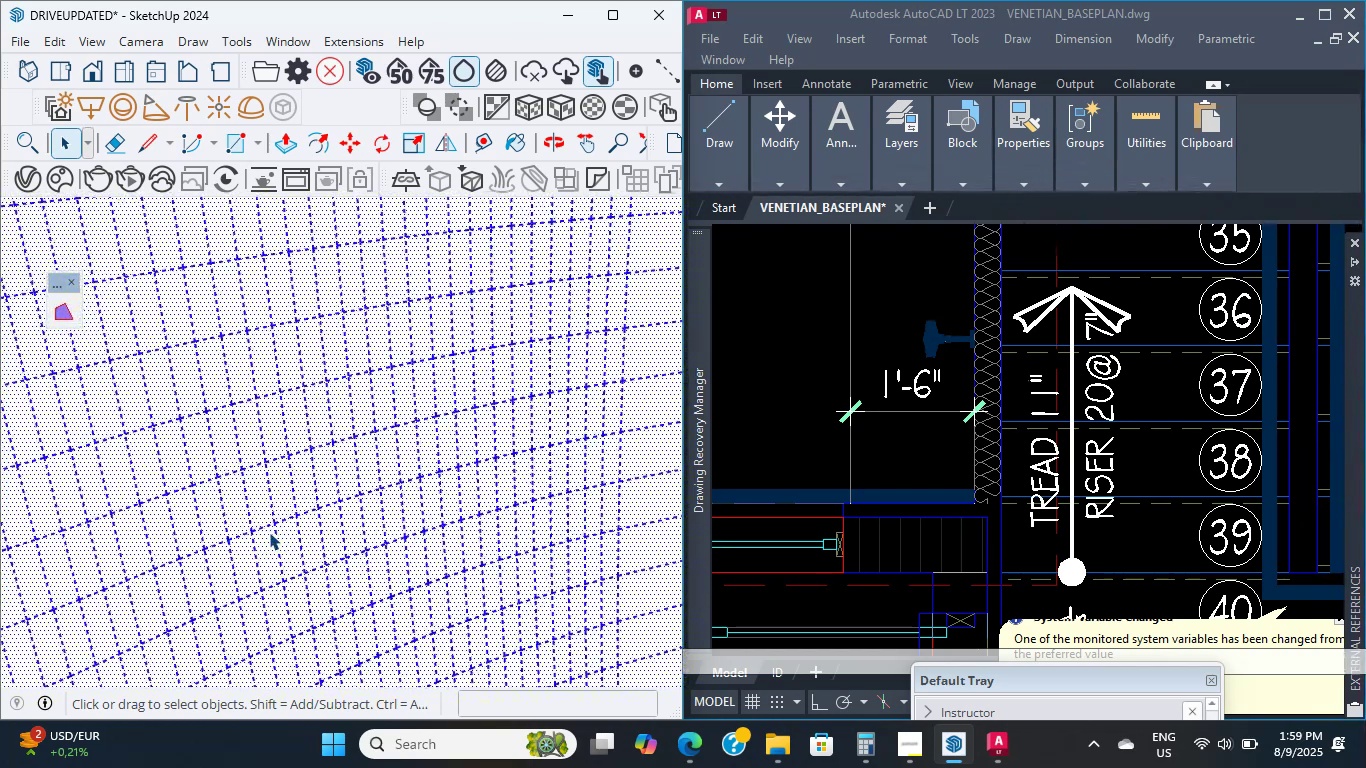 
triple_click([269, 532])
 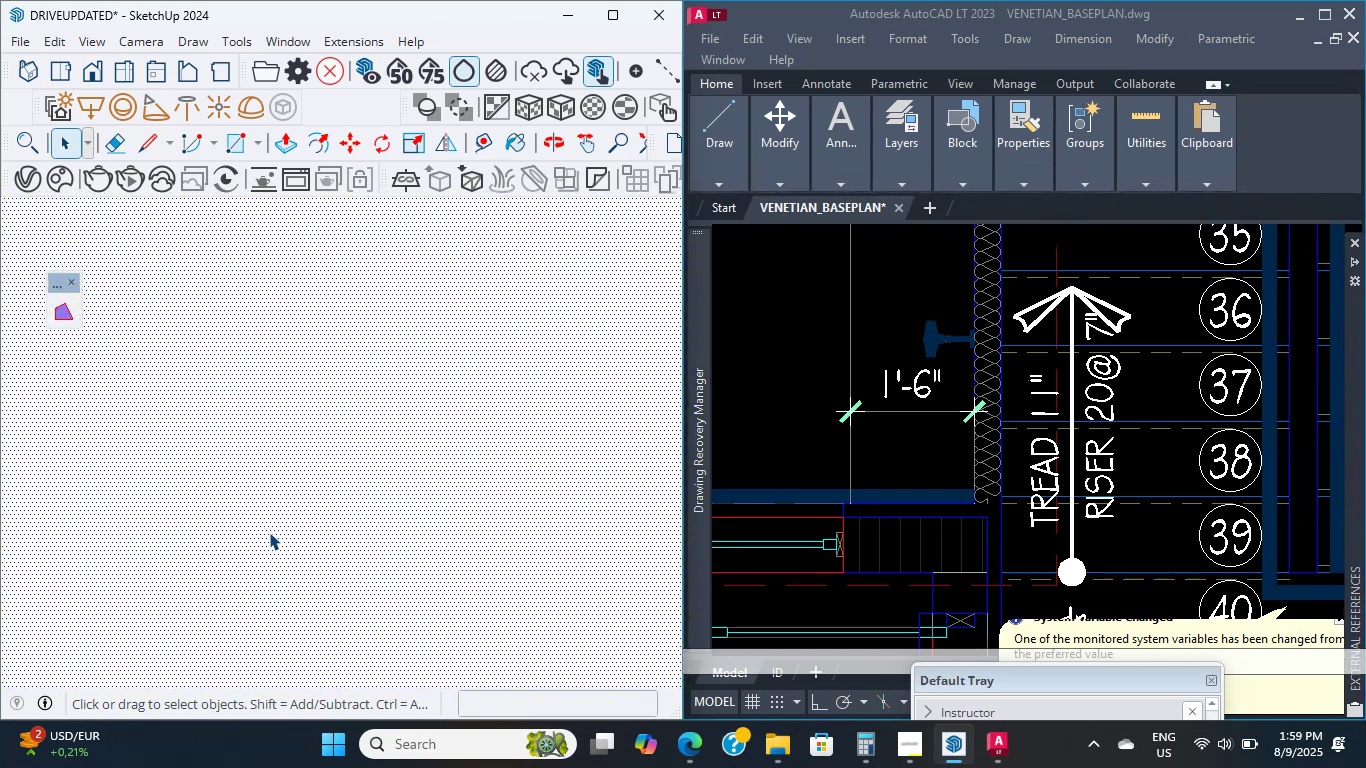 
double_click([269, 532])
 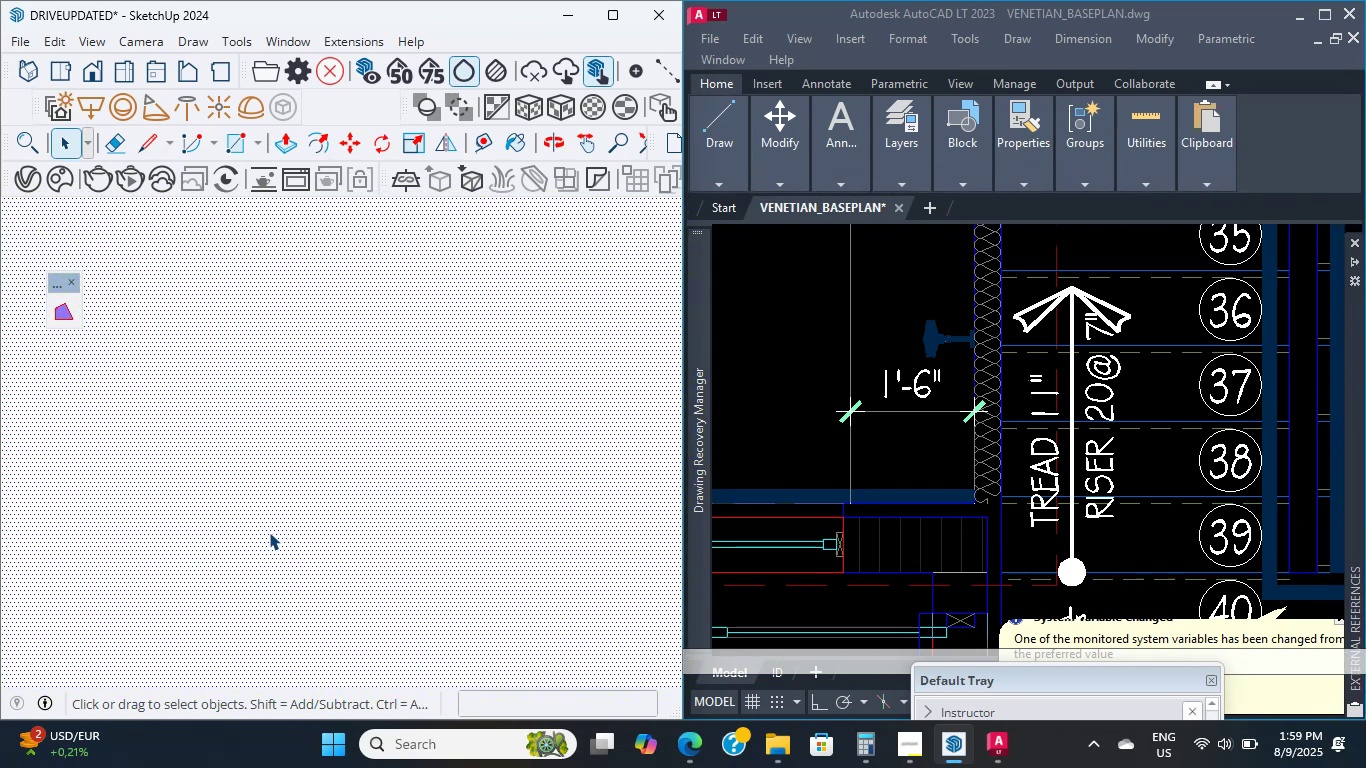 
double_click([269, 532])
 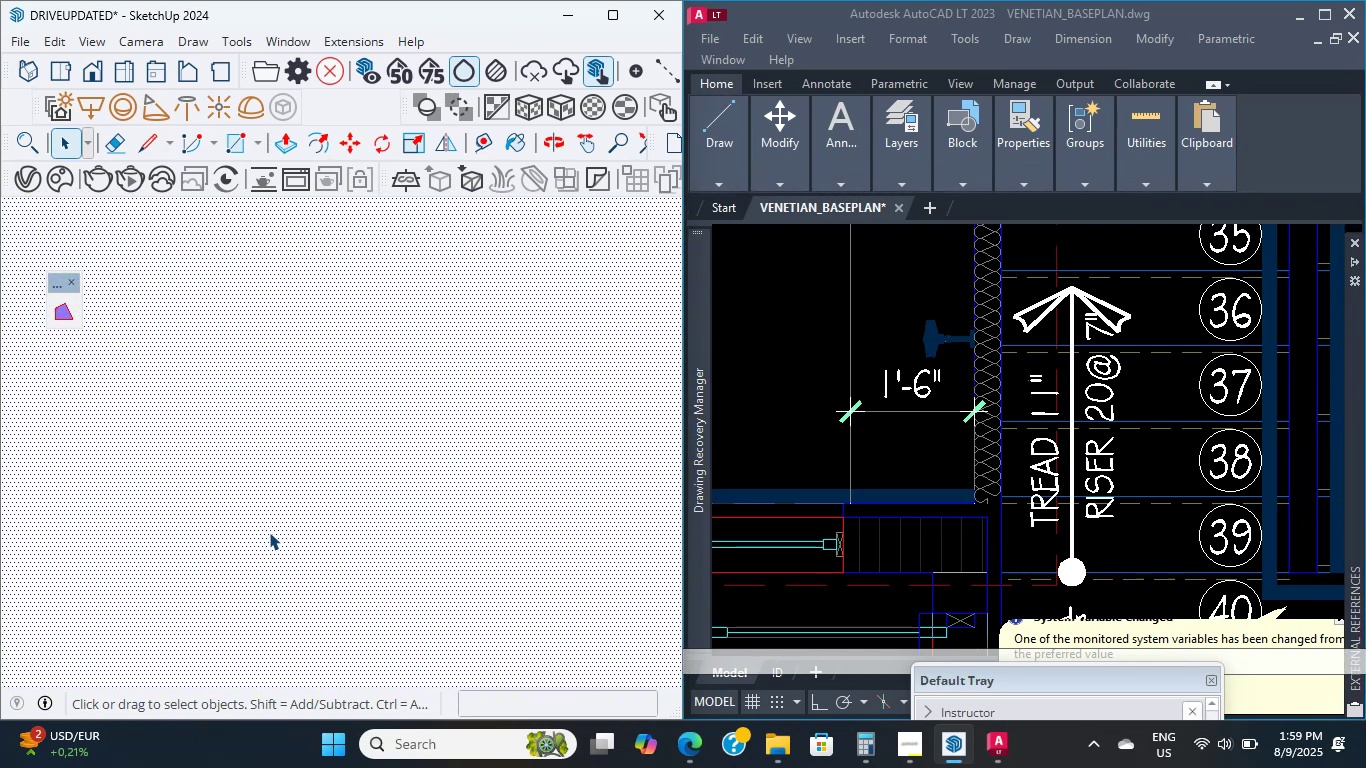 
triple_click([269, 532])
 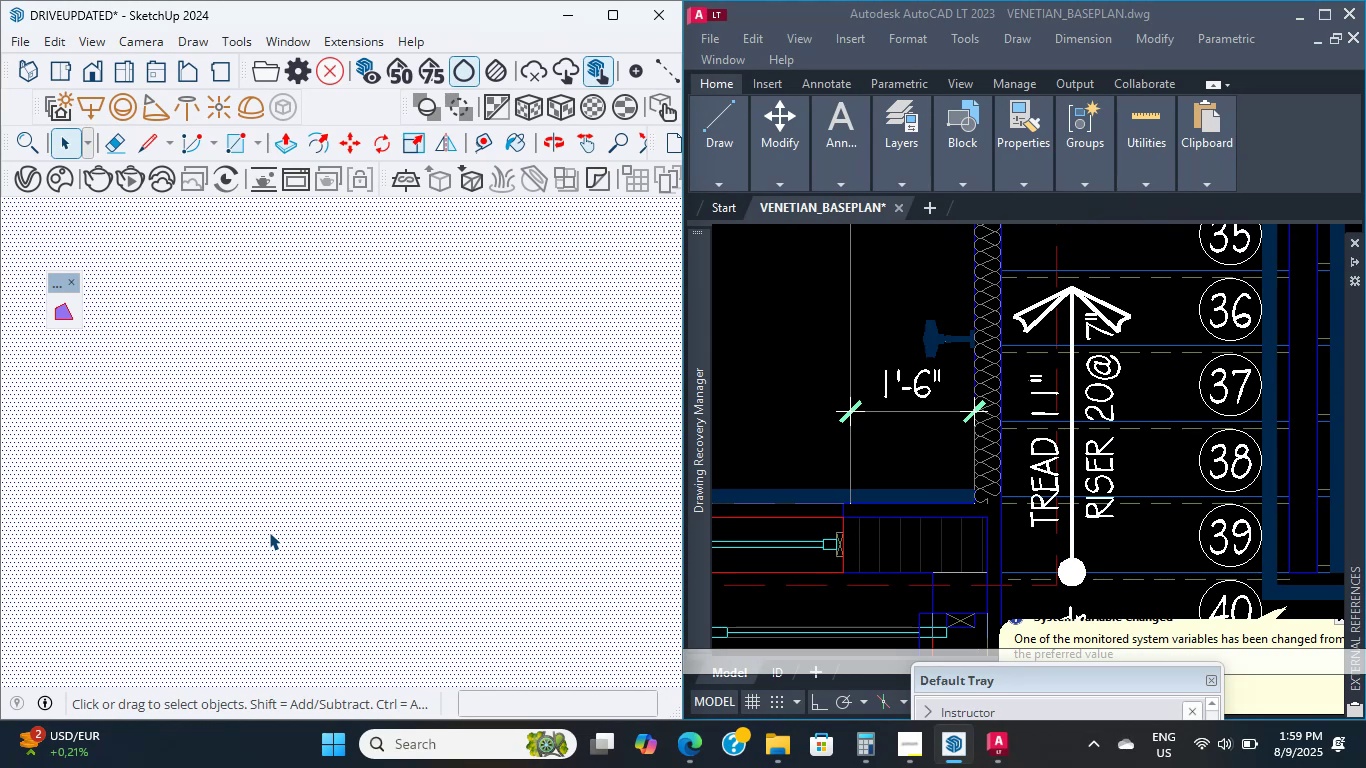 
triple_click([269, 532])
 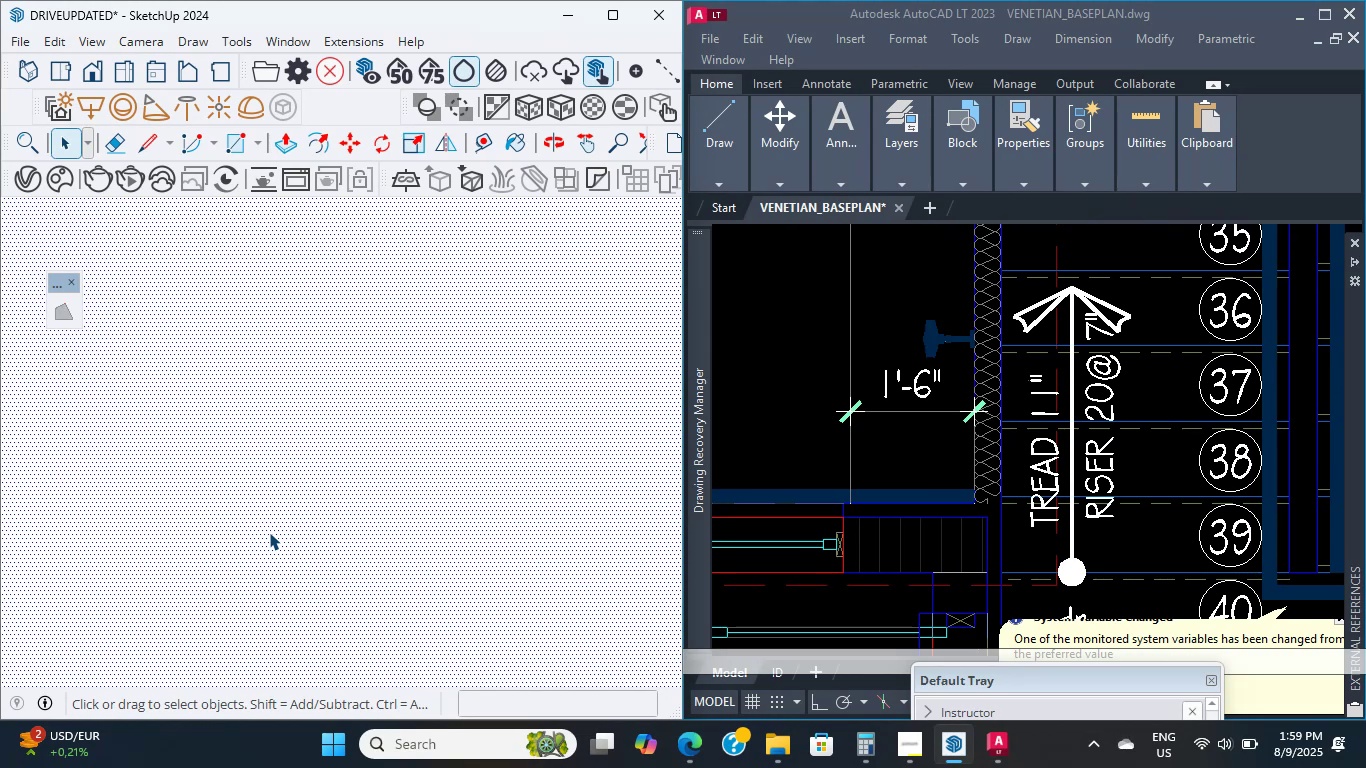 
triple_click([269, 532])
 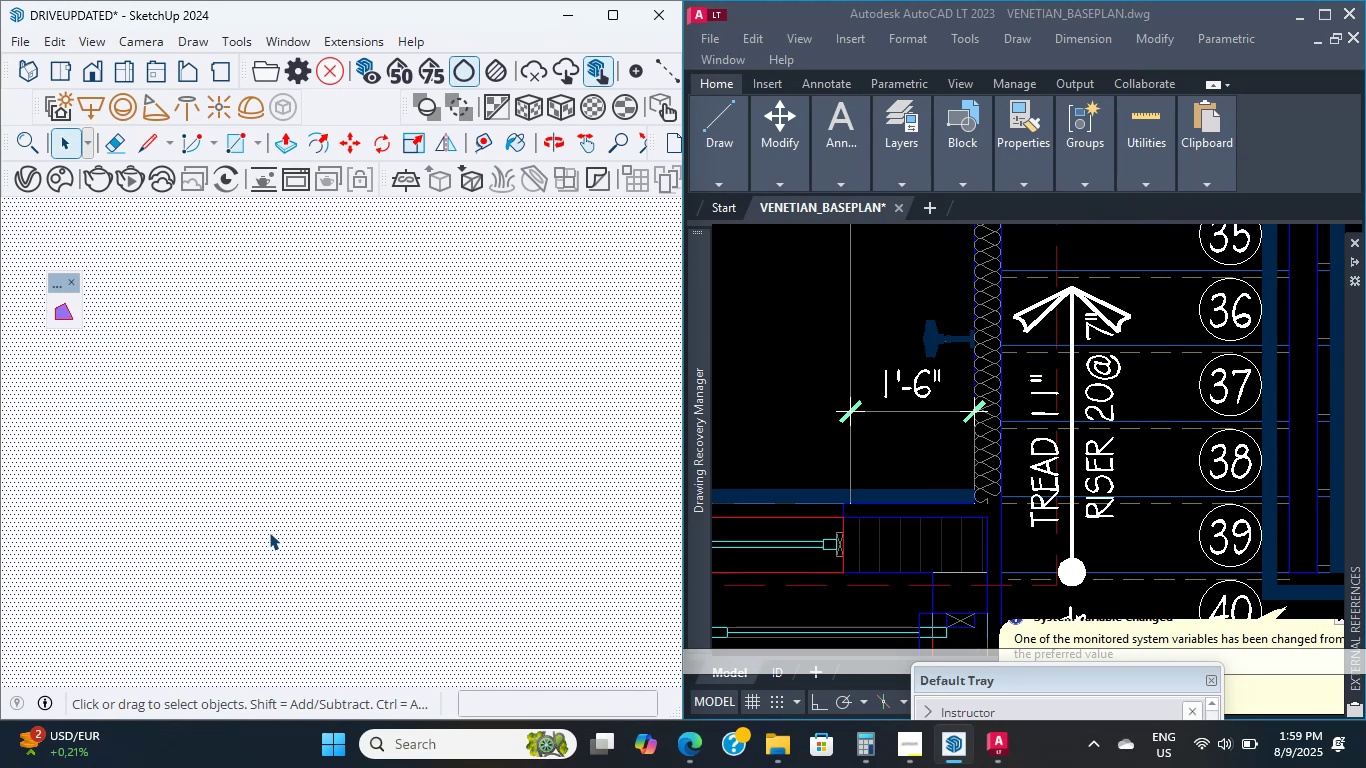 
scroll: coordinate [213, 445], scroll_direction: up, amount: 52.0
 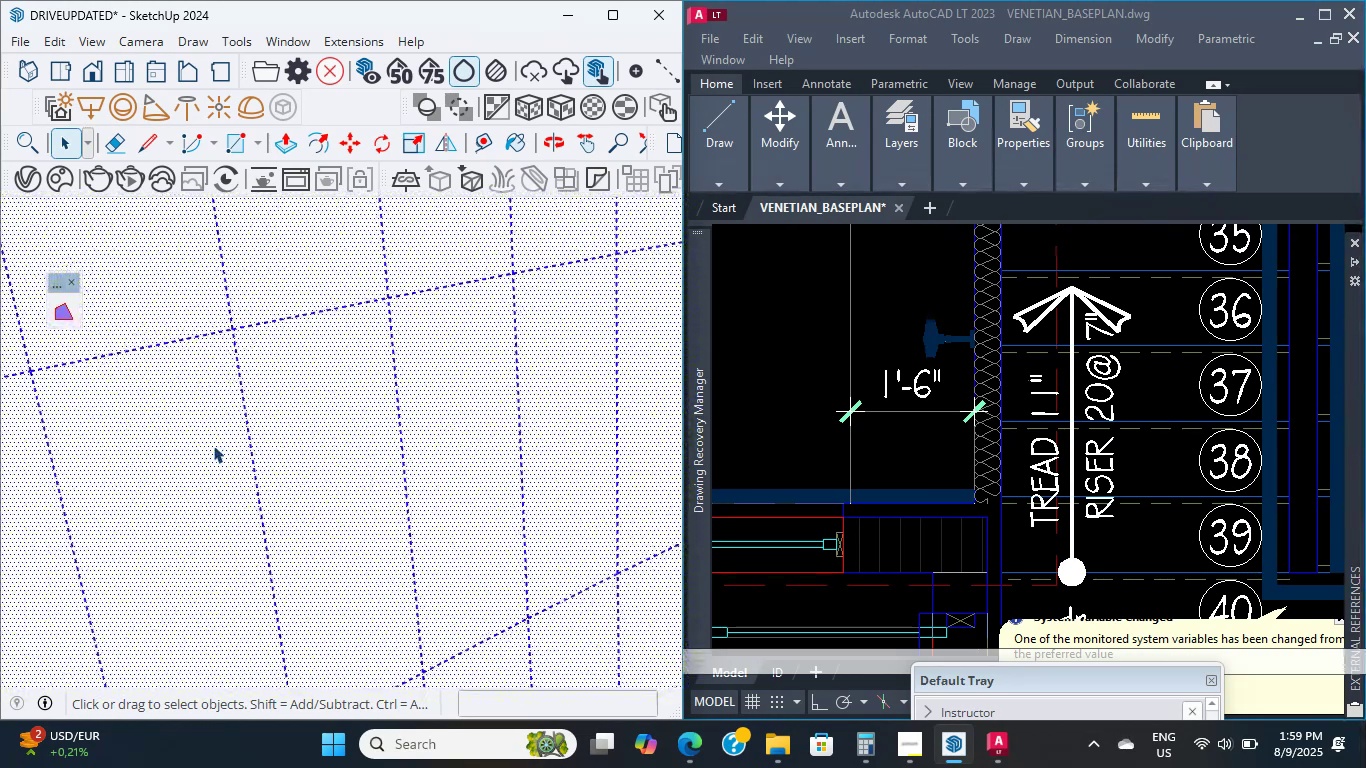 
left_click([213, 445])
 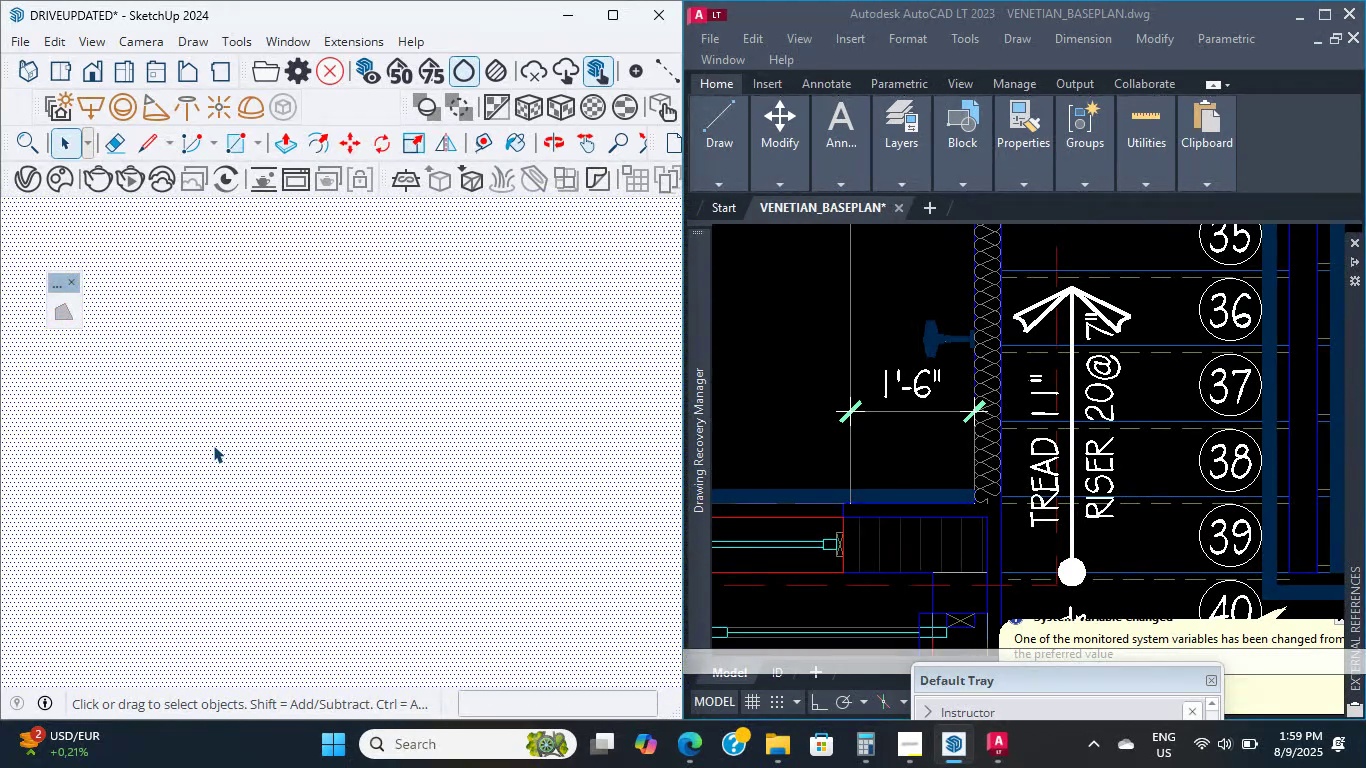 
double_click([213, 445])
 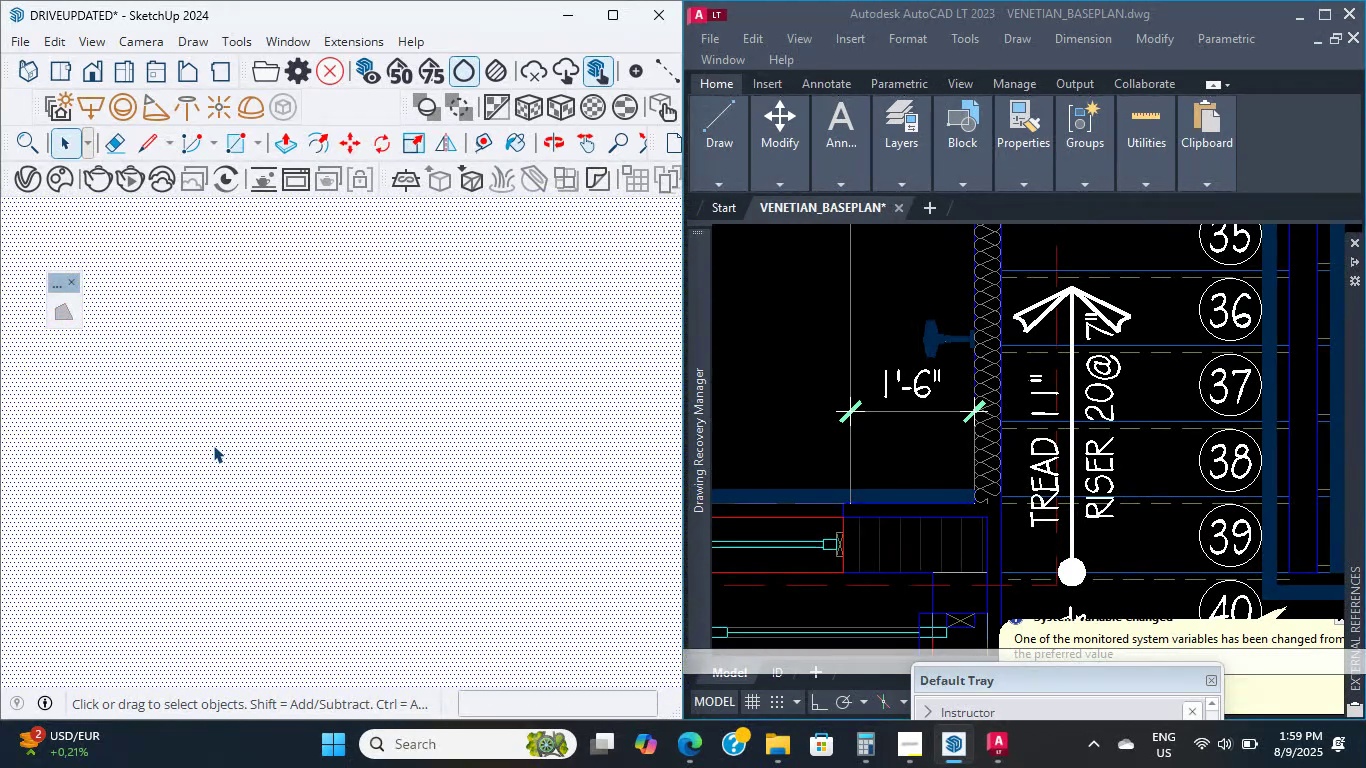 
triple_click([213, 445])
 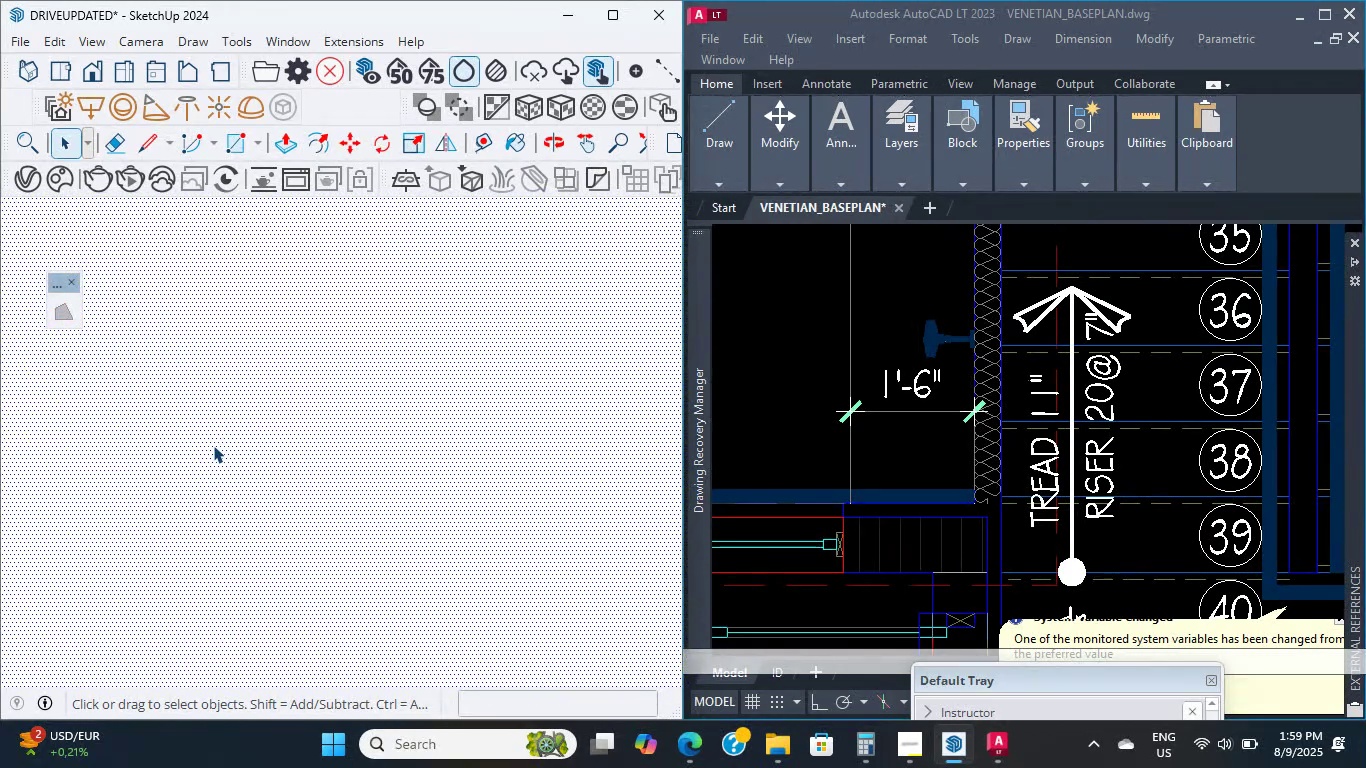 
triple_click([213, 445])
 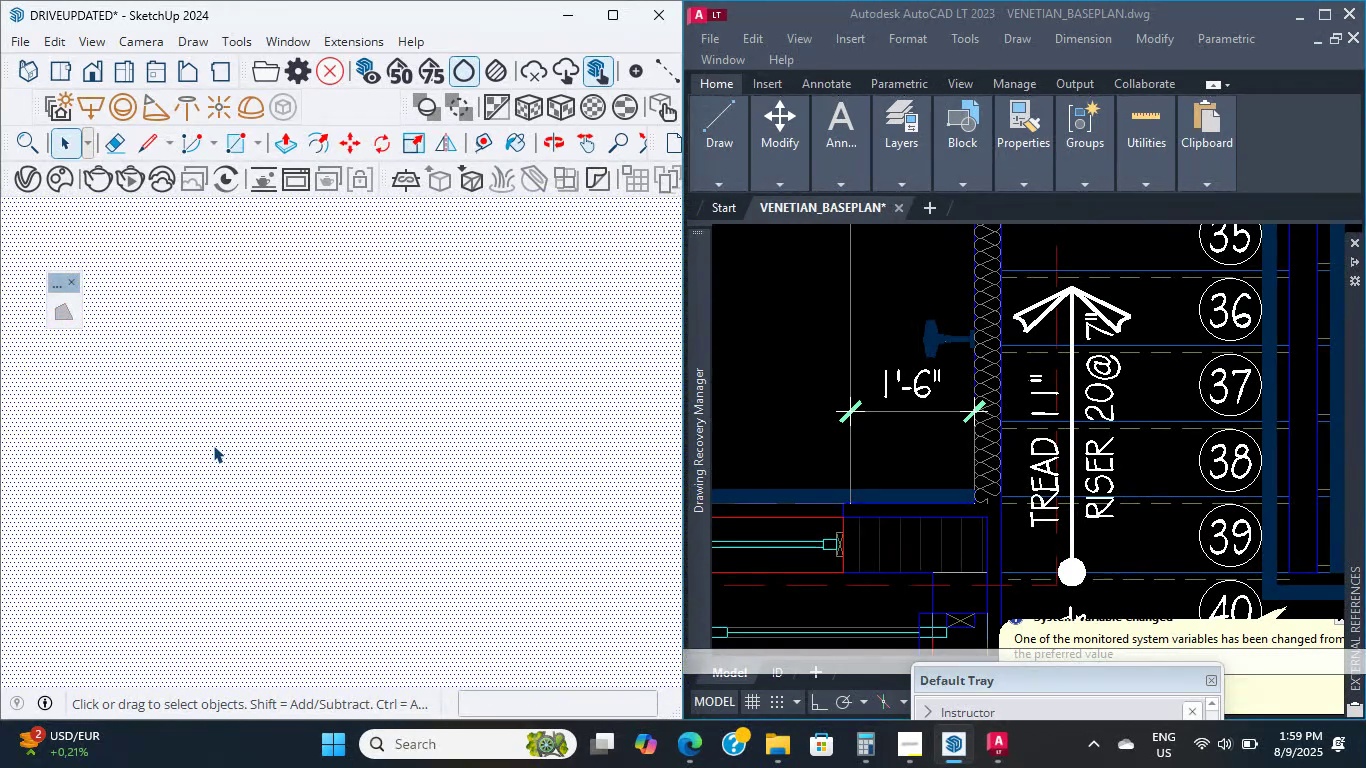 
triple_click([213, 445])
 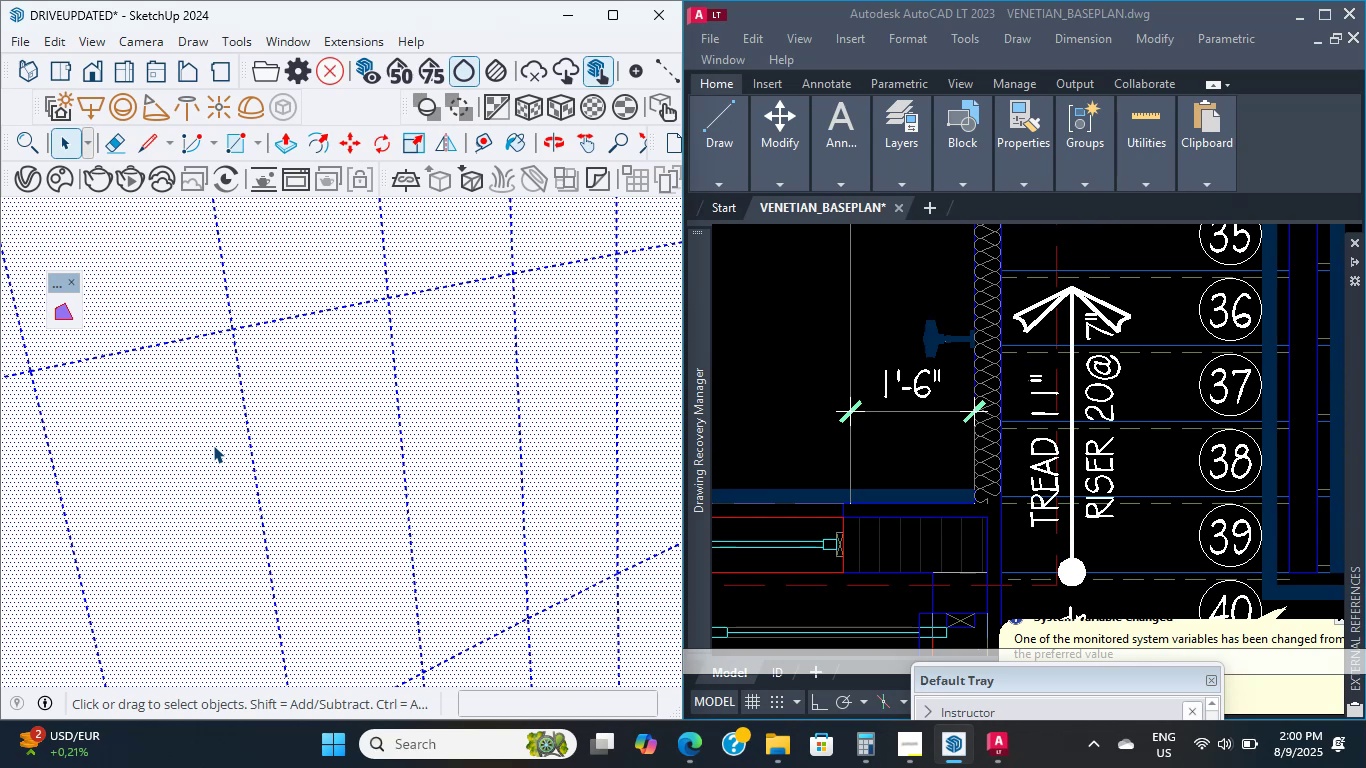 
wait(49.01)
 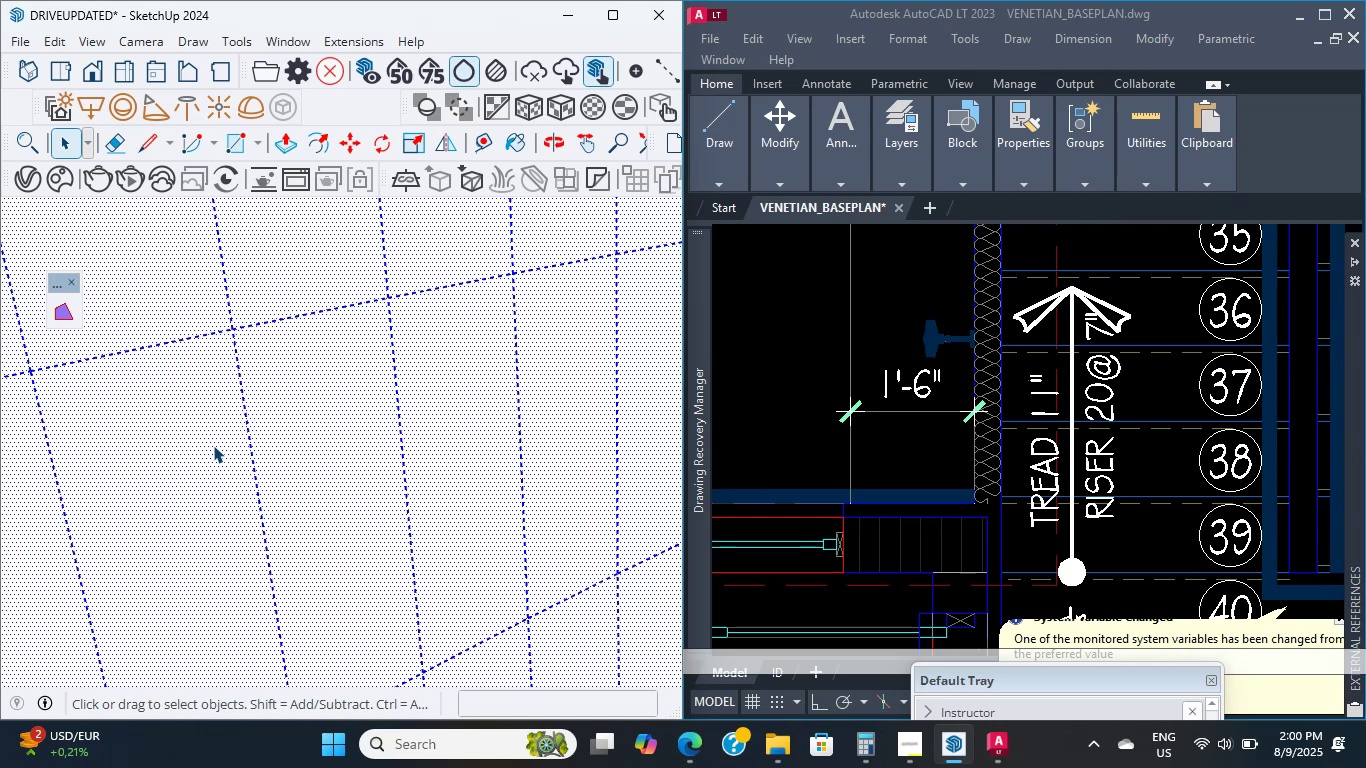 
mouse_move([406, 116])
 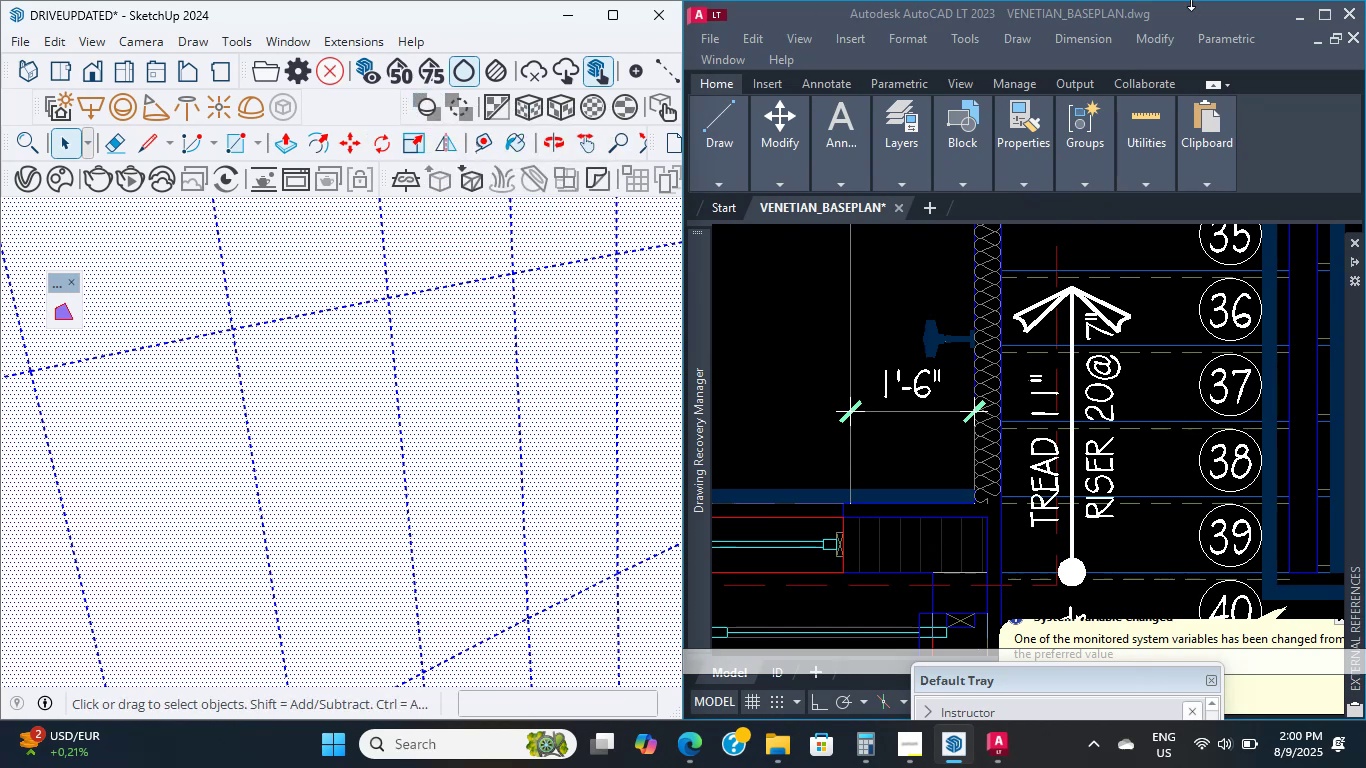 
double_click([567, 389])
 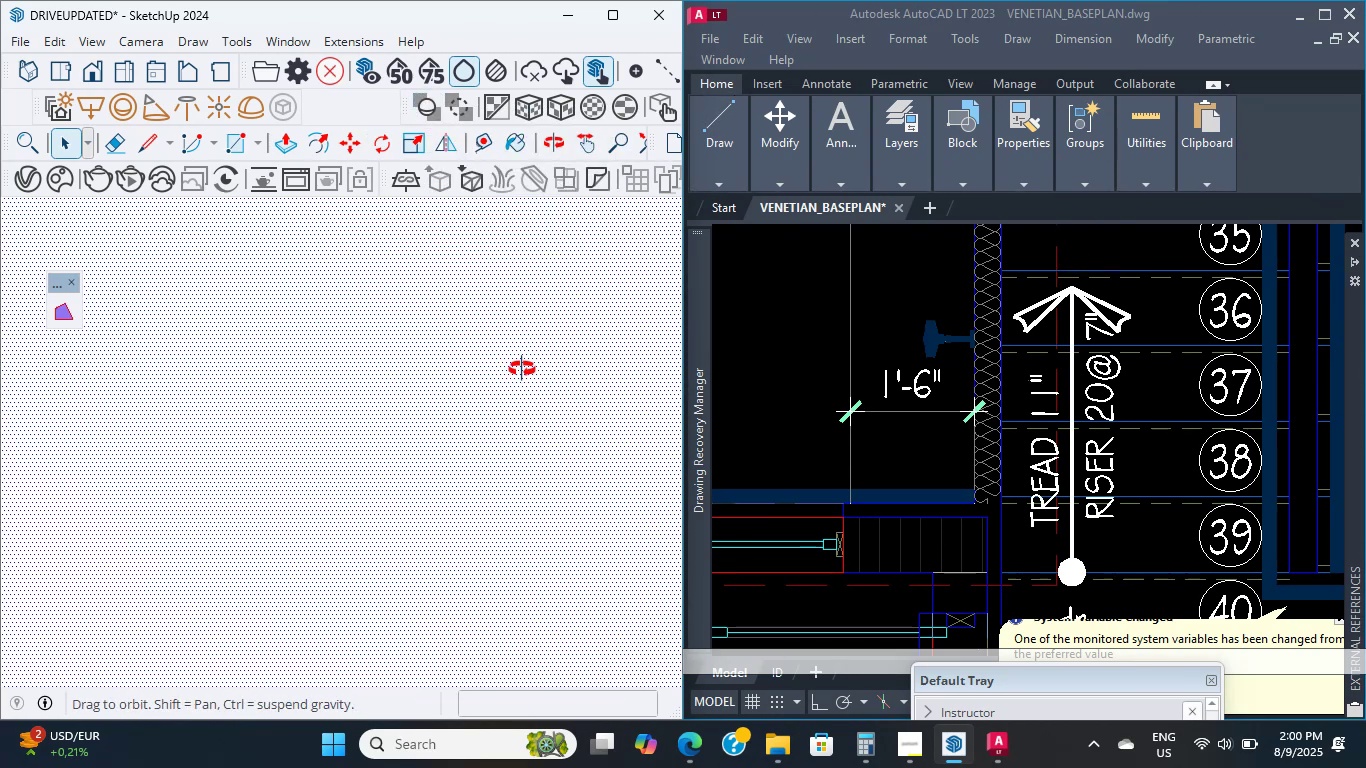 
scroll: coordinate [486, 398], scroll_direction: down, amount: 2.0
 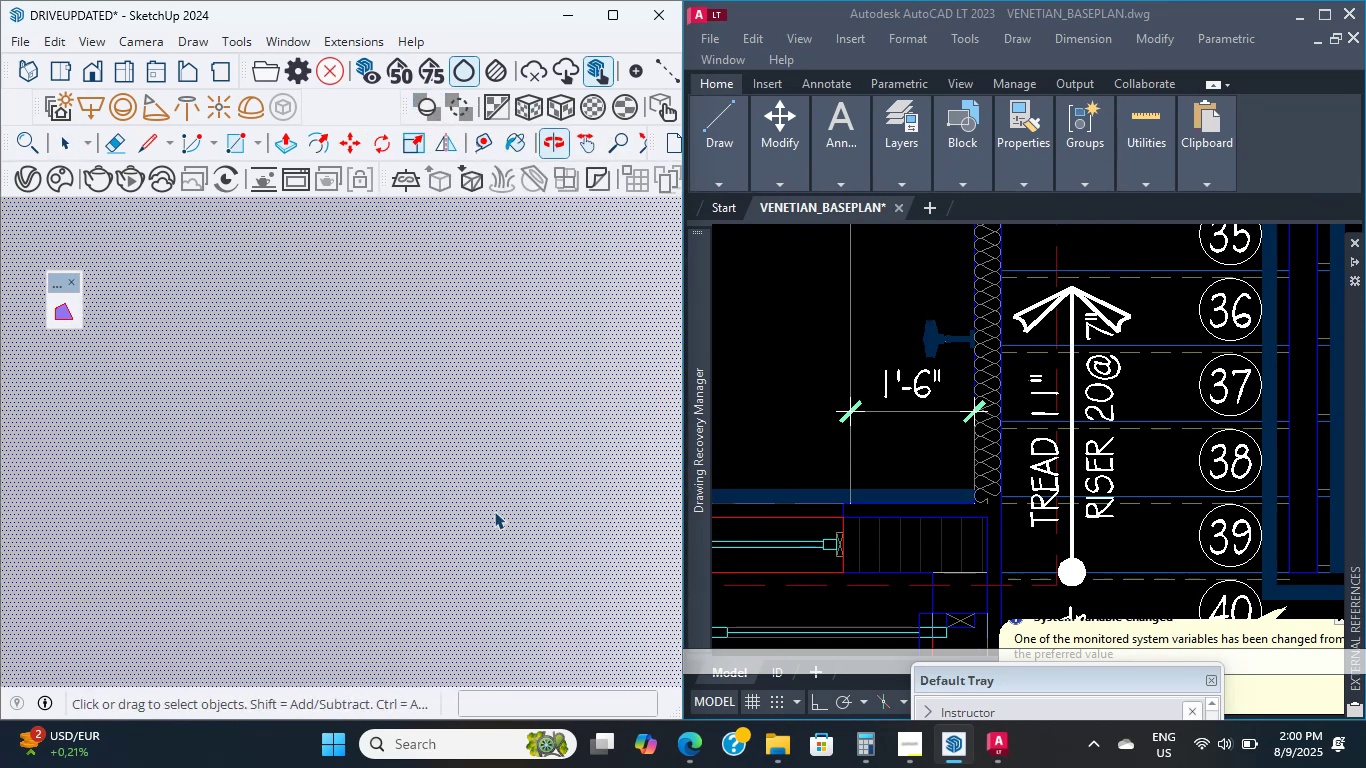 
hold_key(key=ShiftLeft, duration=1.81)
scroll: coordinate [964, 381], scroll_direction: down, amount: 27.0
 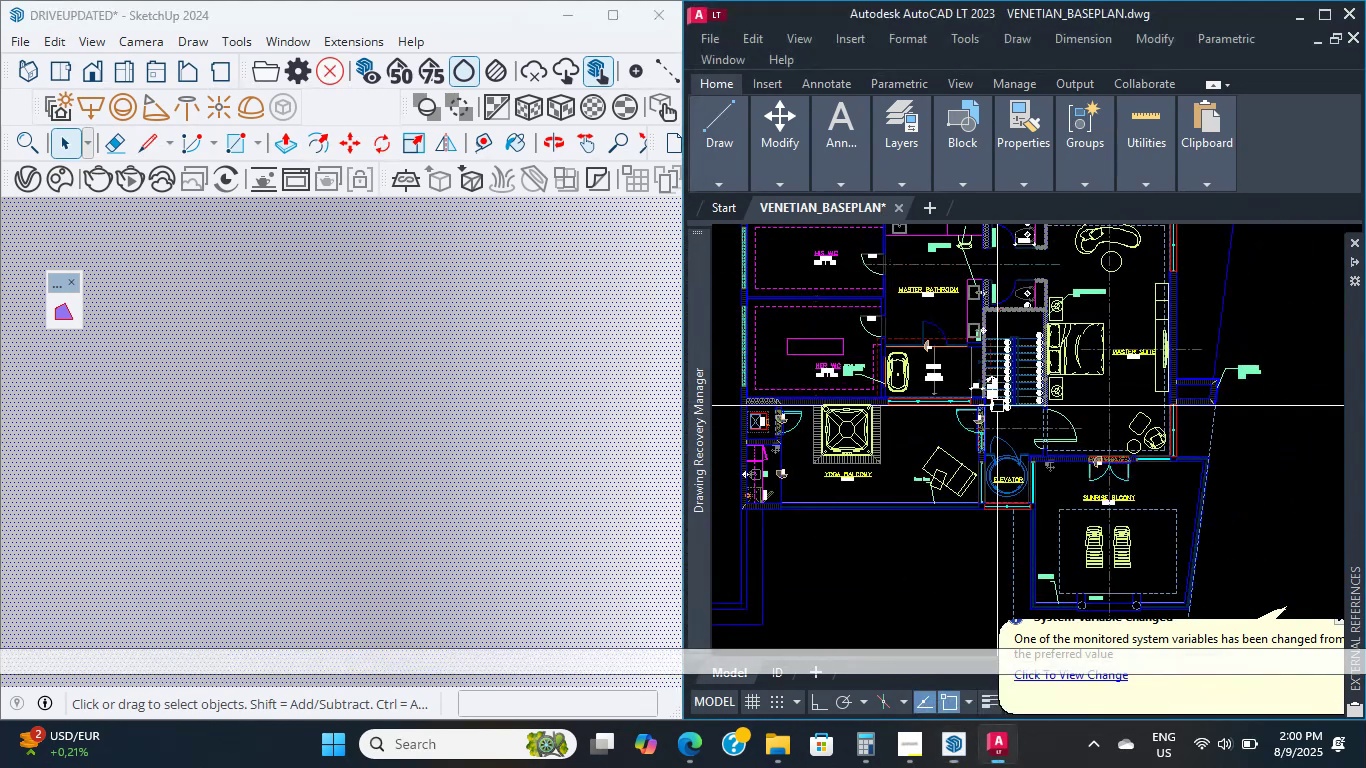 
scroll: coordinate [983, 402], scroll_direction: up, amount: 2.0
 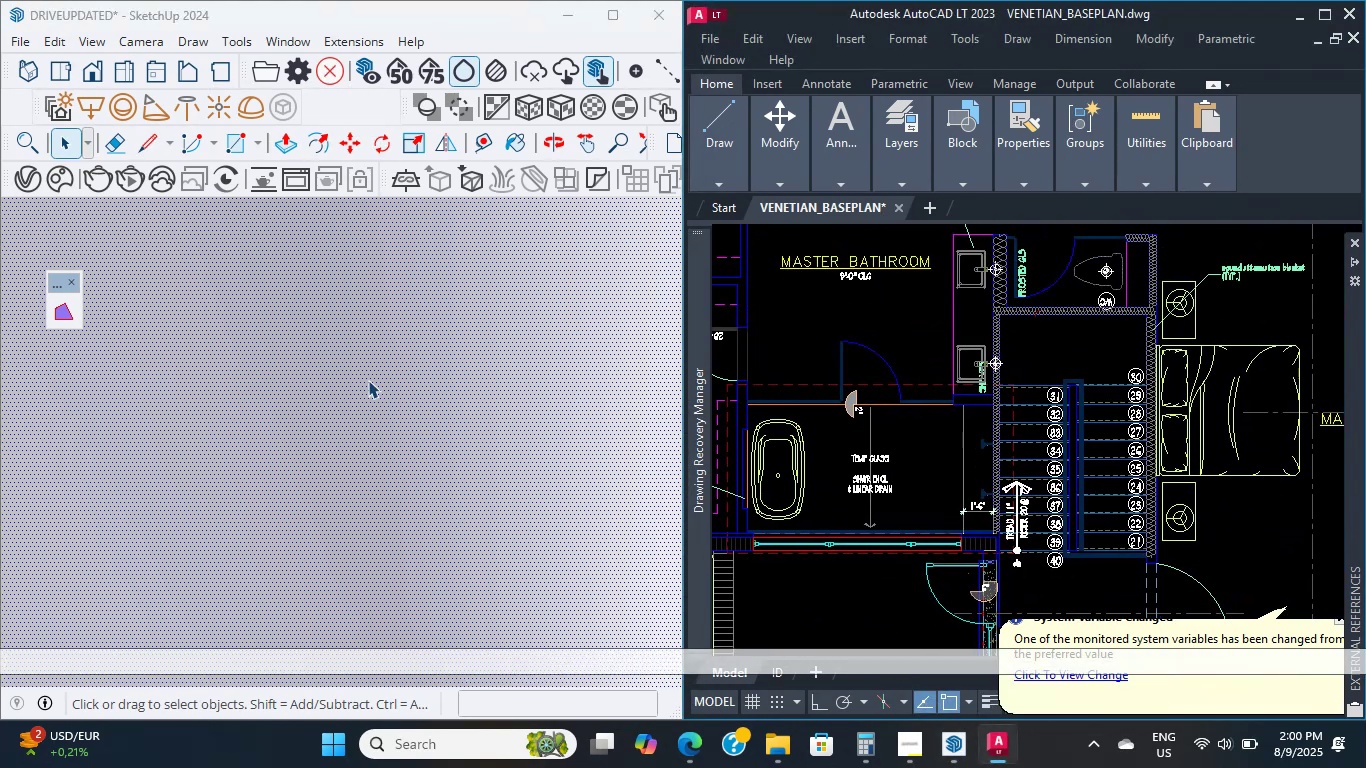 
scroll: coordinate [322, 445], scroll_direction: down, amount: 14.0
 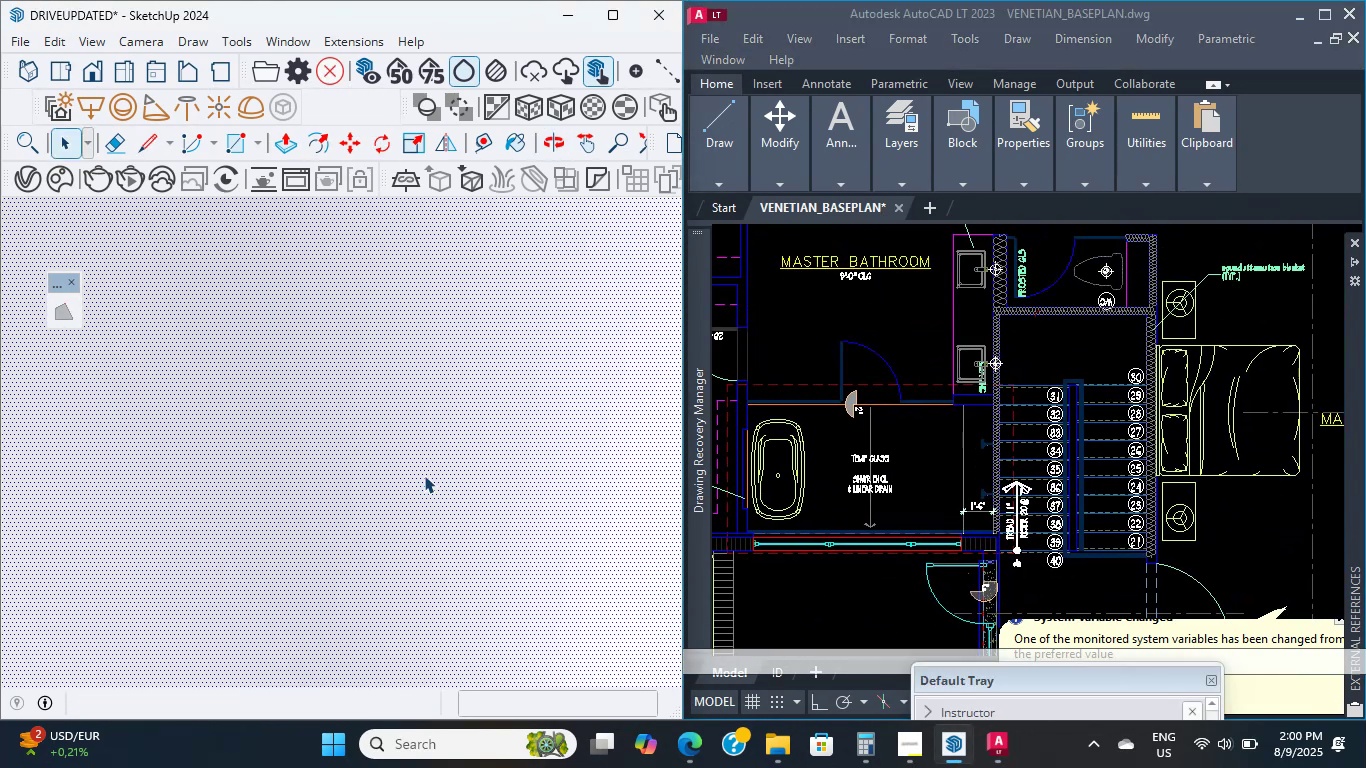 
hold_key(key=ShiftLeft, duration=0.48)
 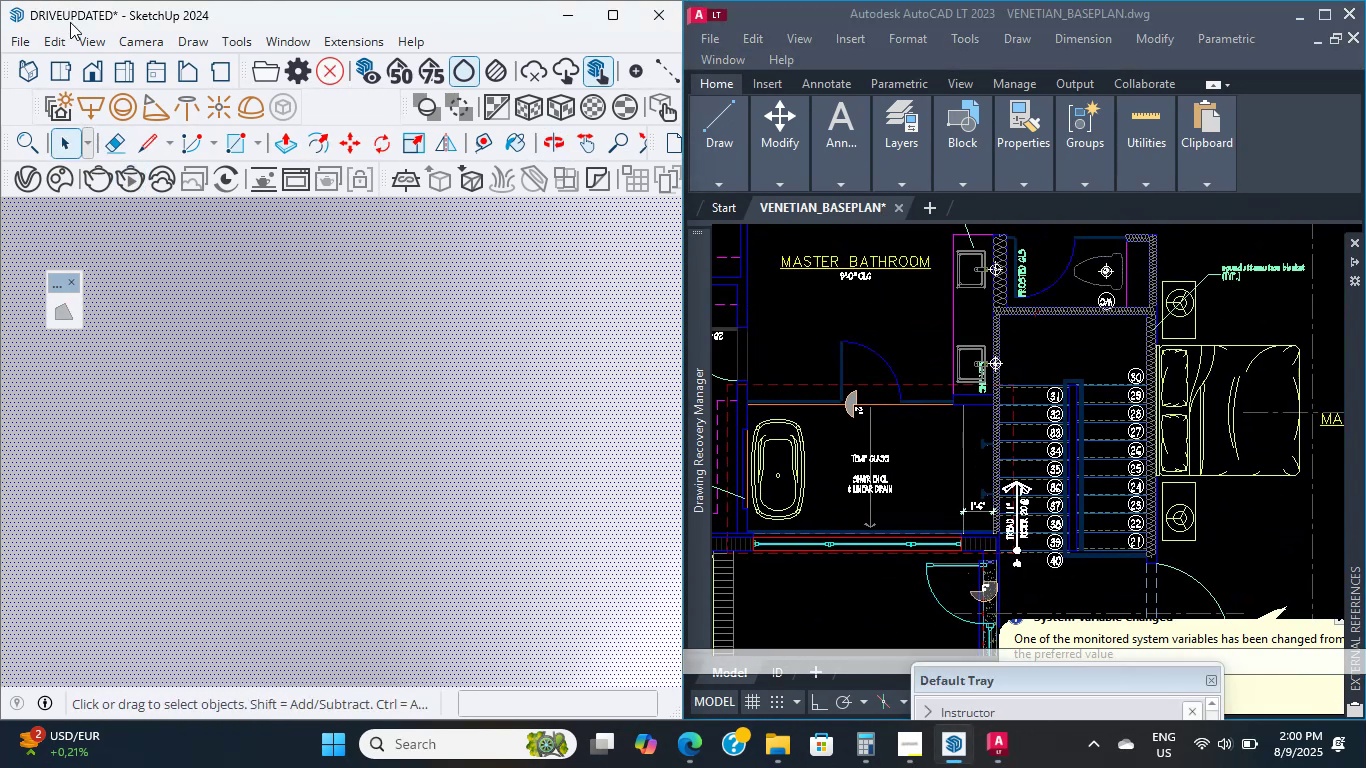 
left_click([118, 64])
 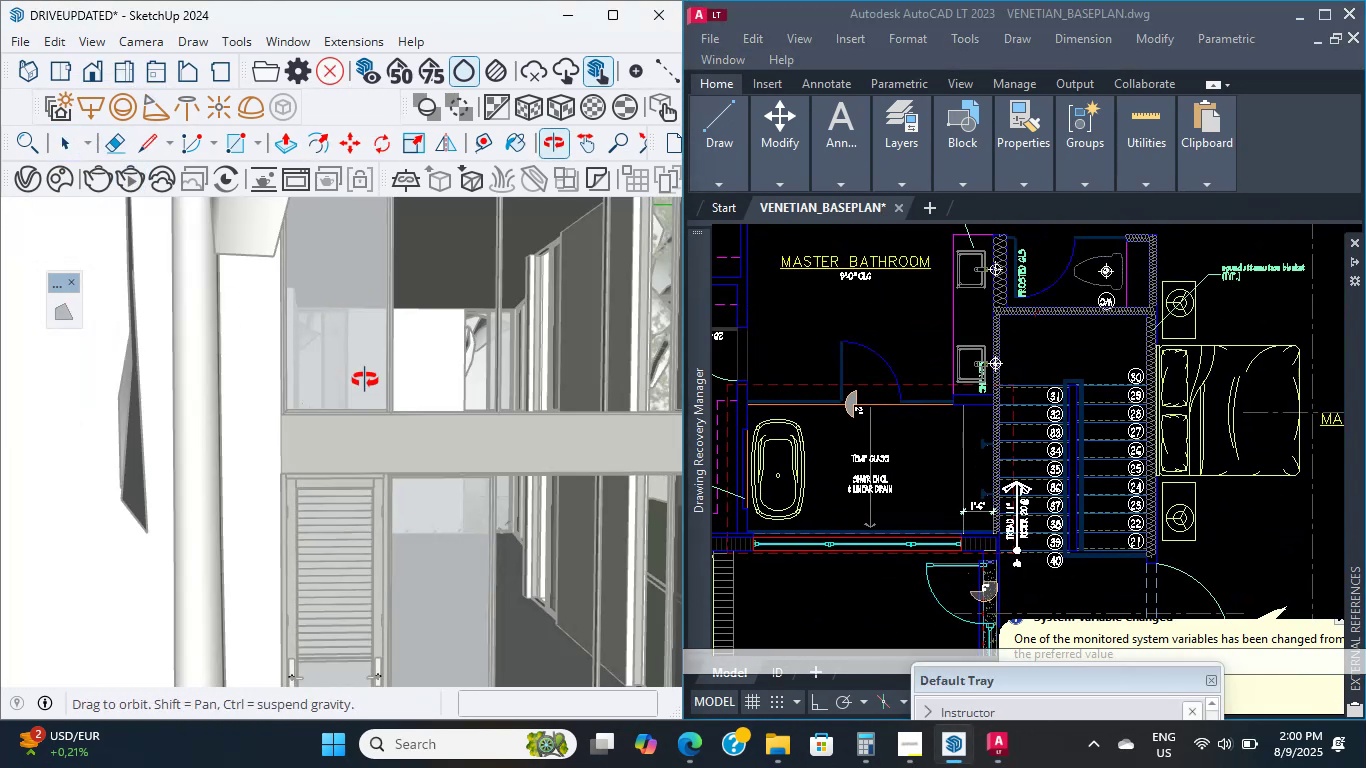 
hold_key(key=ShiftLeft, duration=0.72)
scroll: coordinate [404, 581], scroll_direction: down, amount: 3.0
 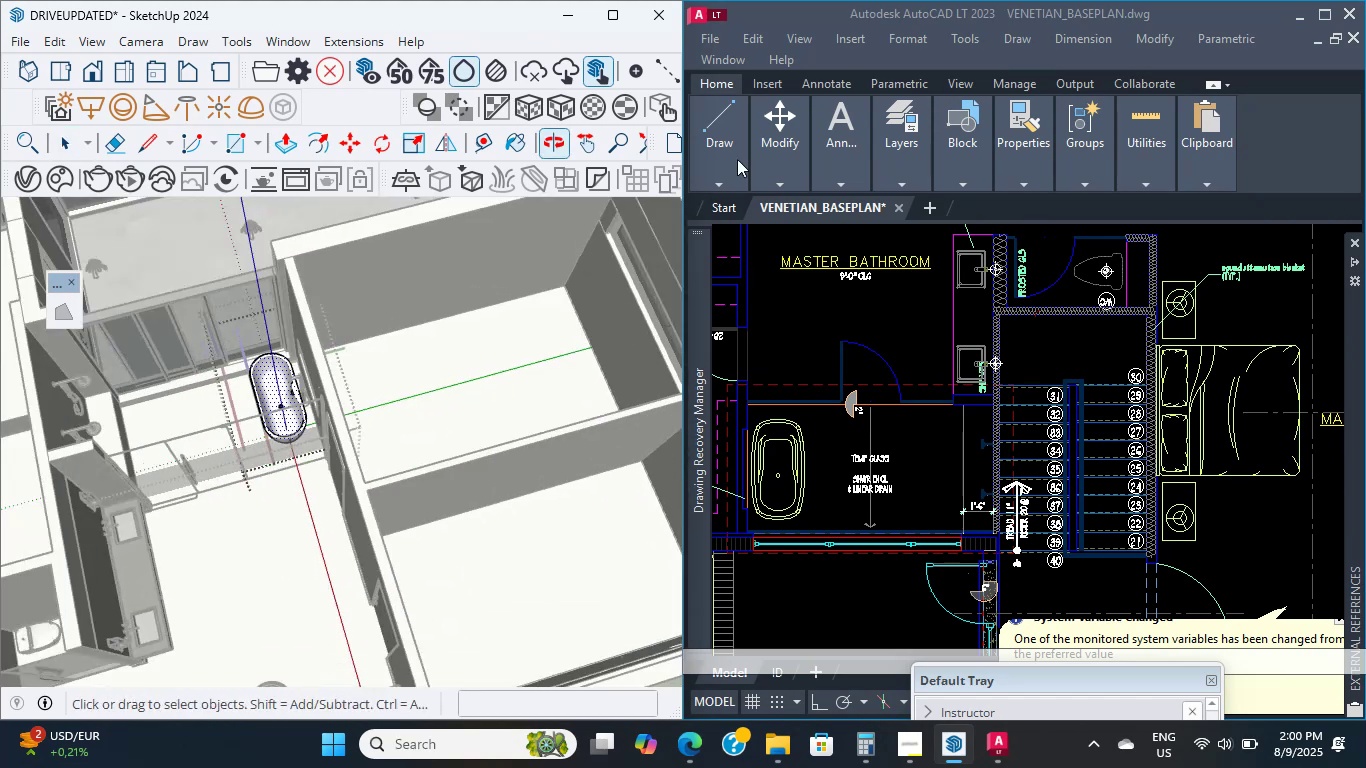 
hold_key(key=ShiftLeft, duration=1.98)
scroll: coordinate [472, 374], scroll_direction: up, amount: 49.0
 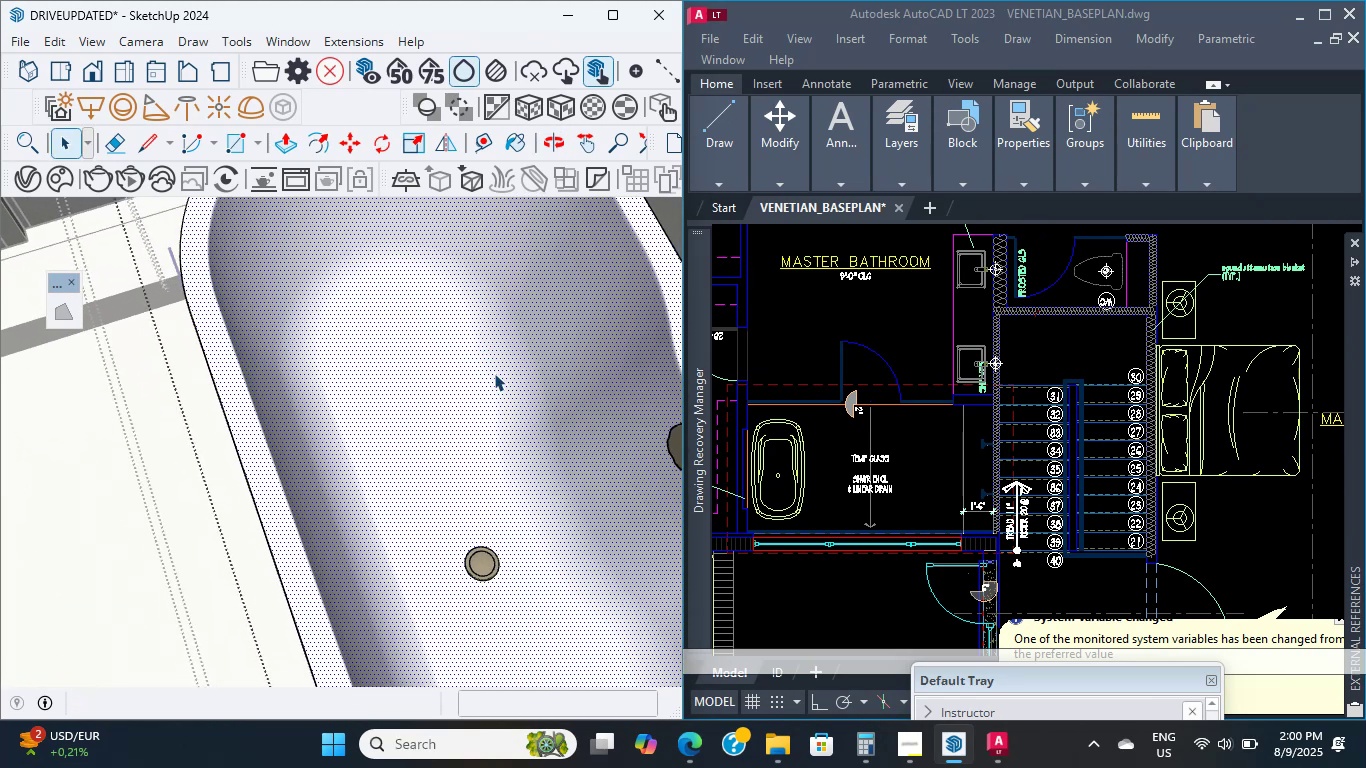 
double_click([494, 373])
 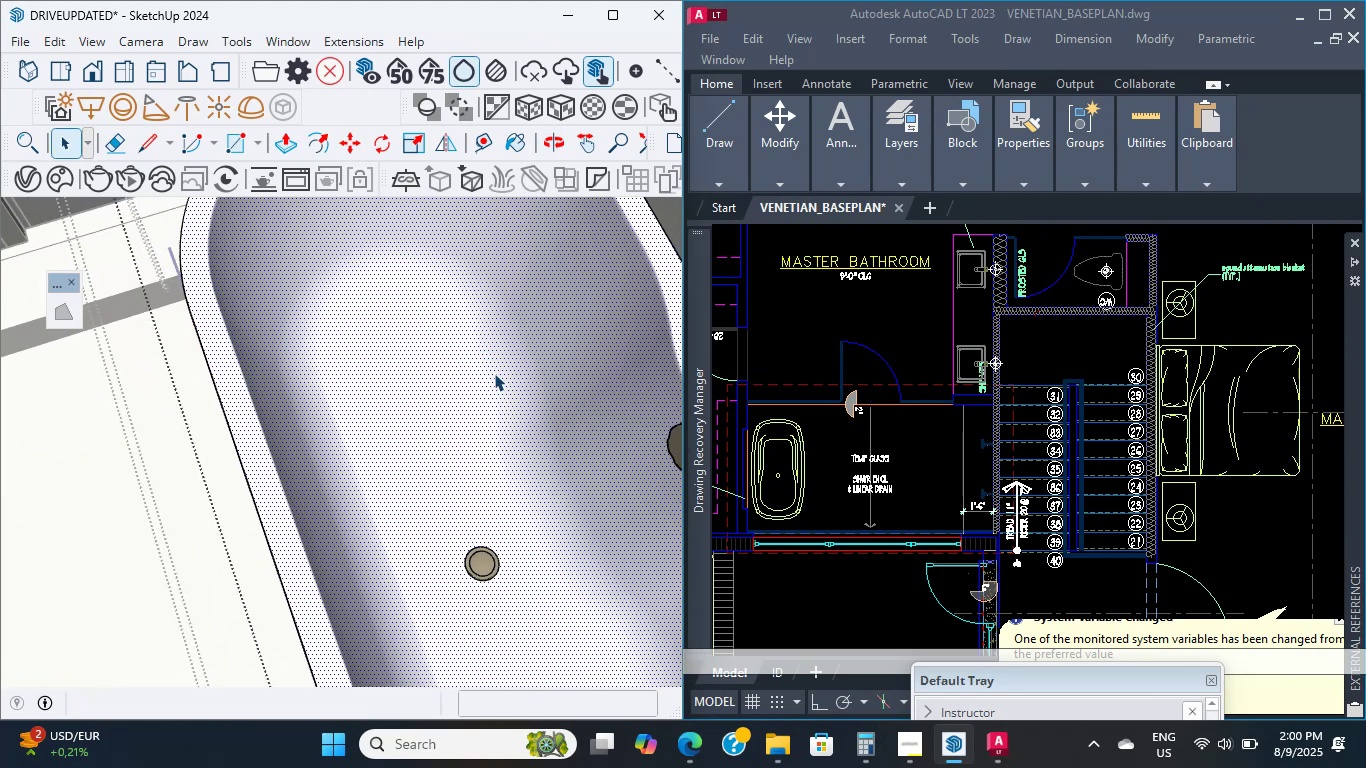 
triple_click([494, 373])
 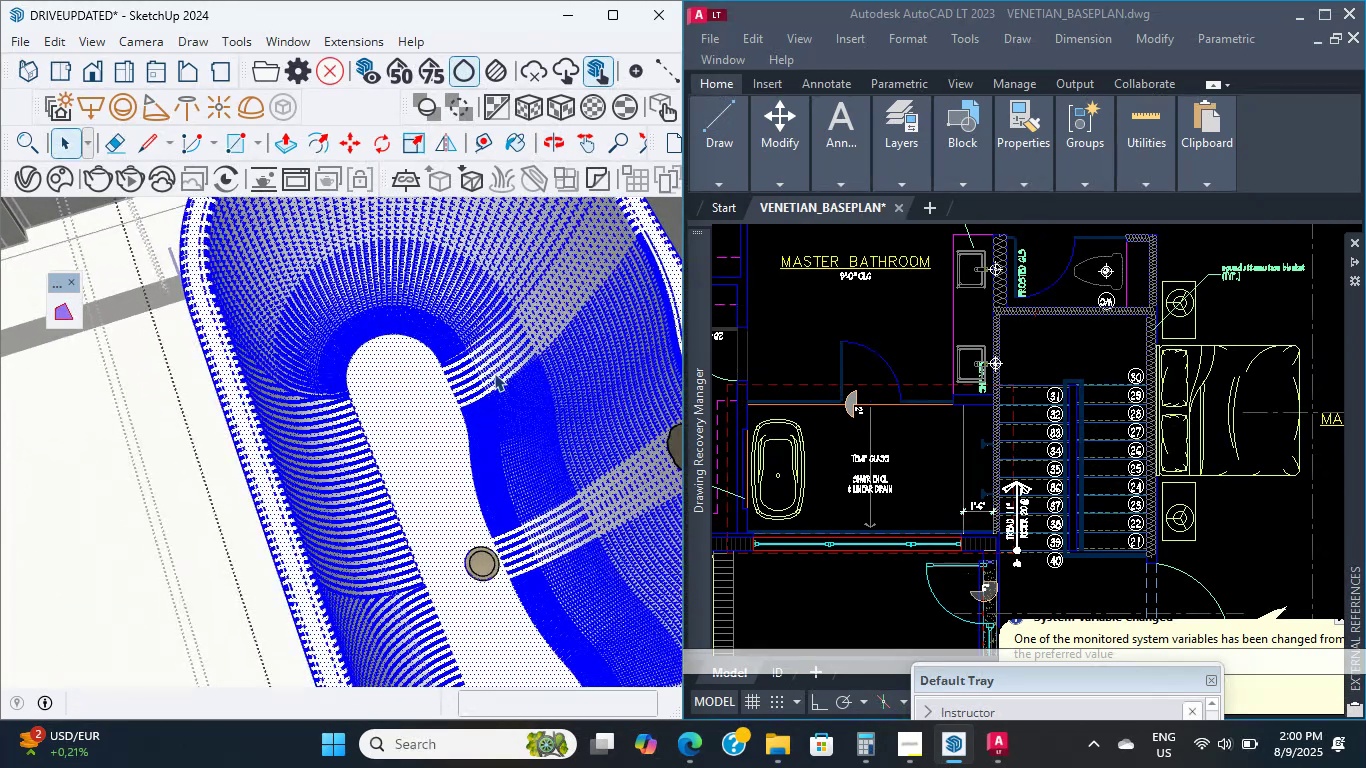 
scroll: coordinate [480, 433], scroll_direction: up, amount: 22.0
 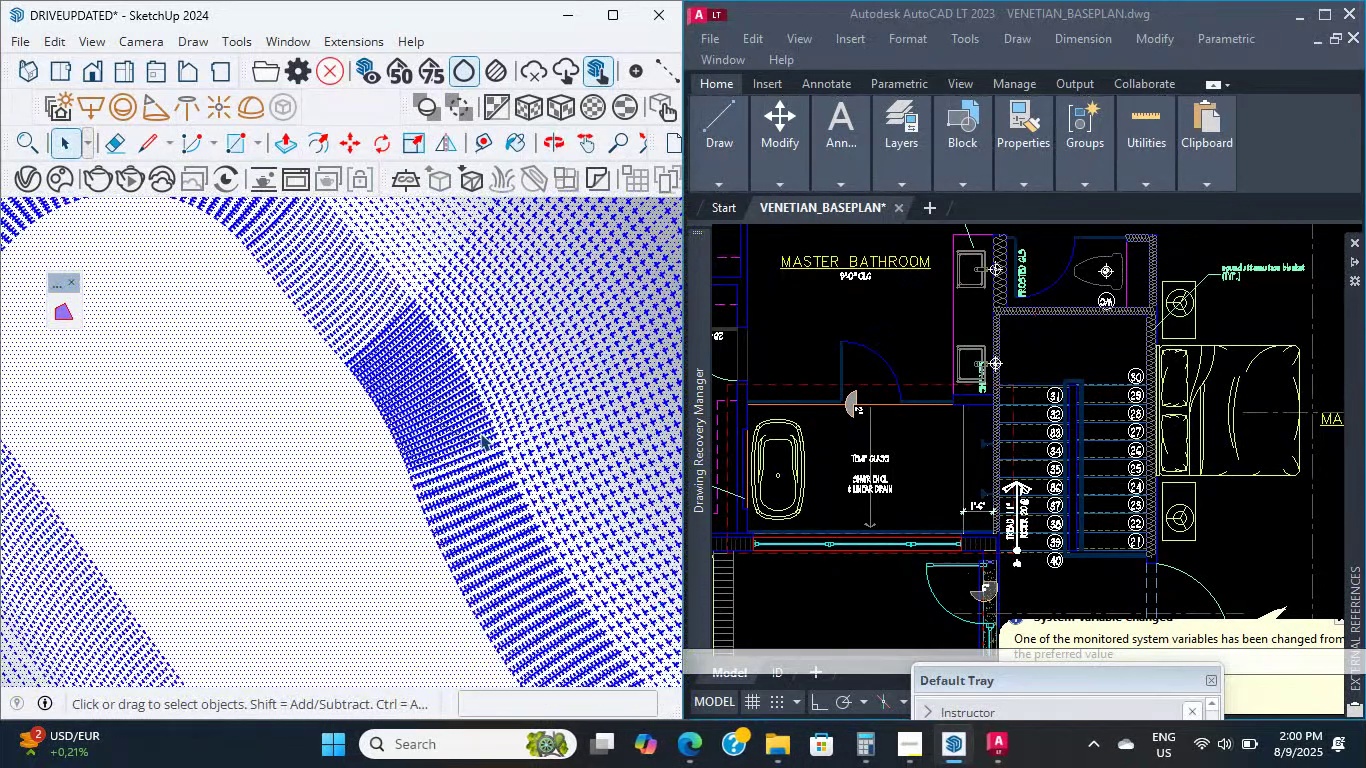 
wait(5.32)
 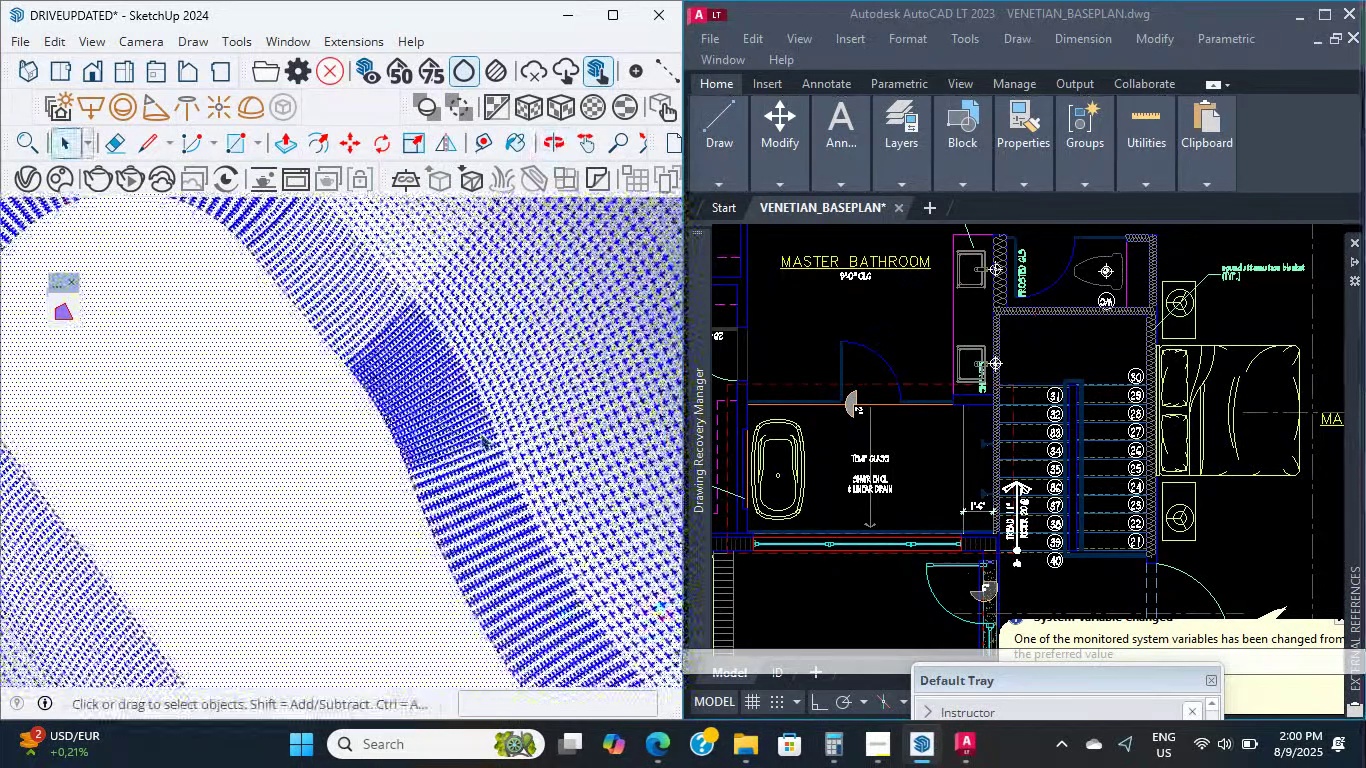 
double_click([480, 433])
 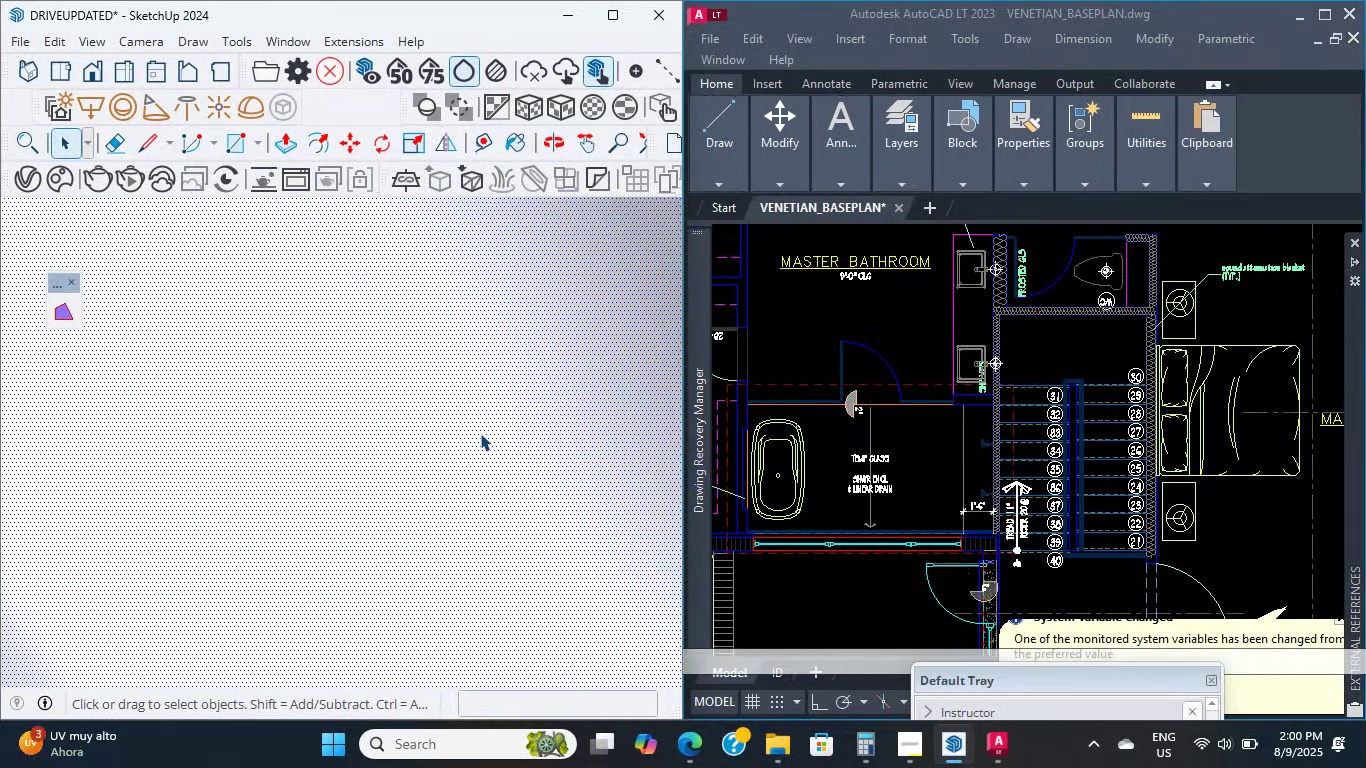 
triple_click([480, 433])
 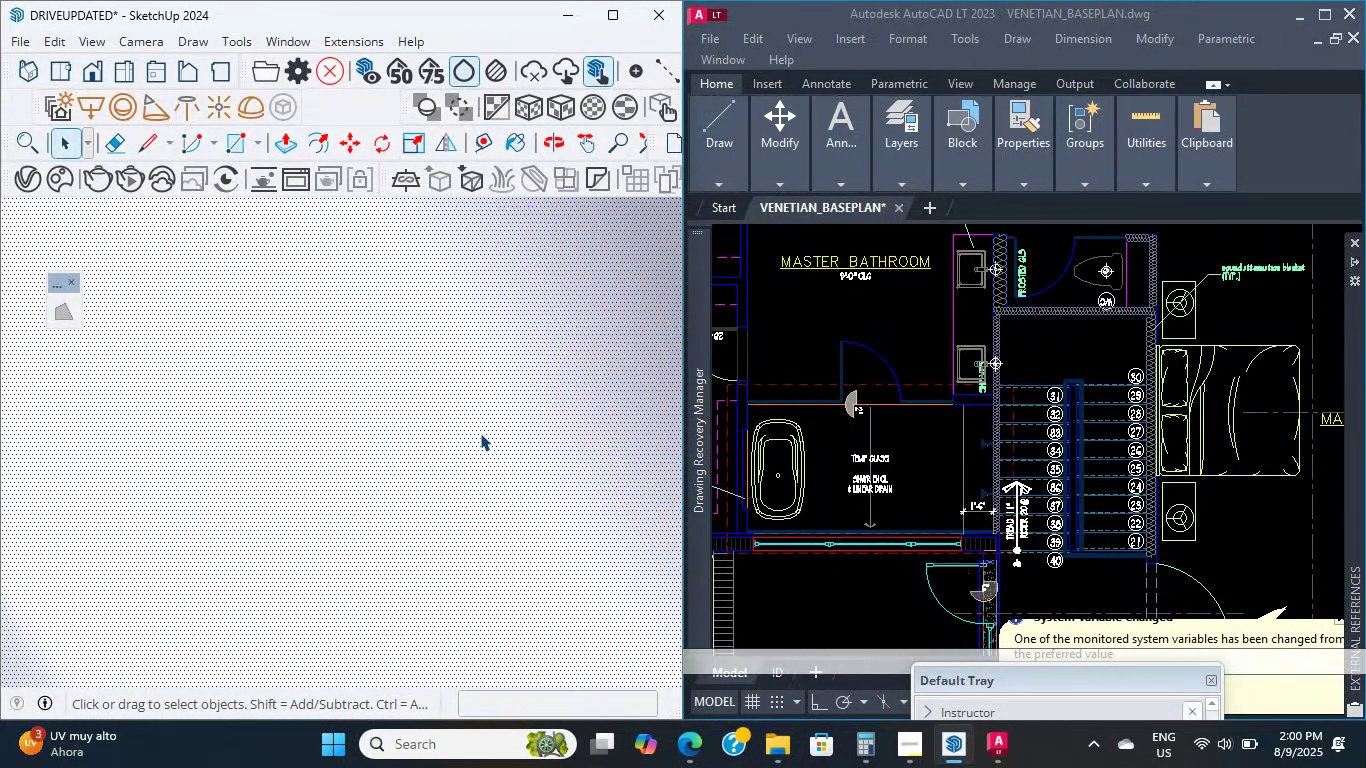 
scroll: coordinate [480, 433], scroll_direction: down, amount: 4.0
 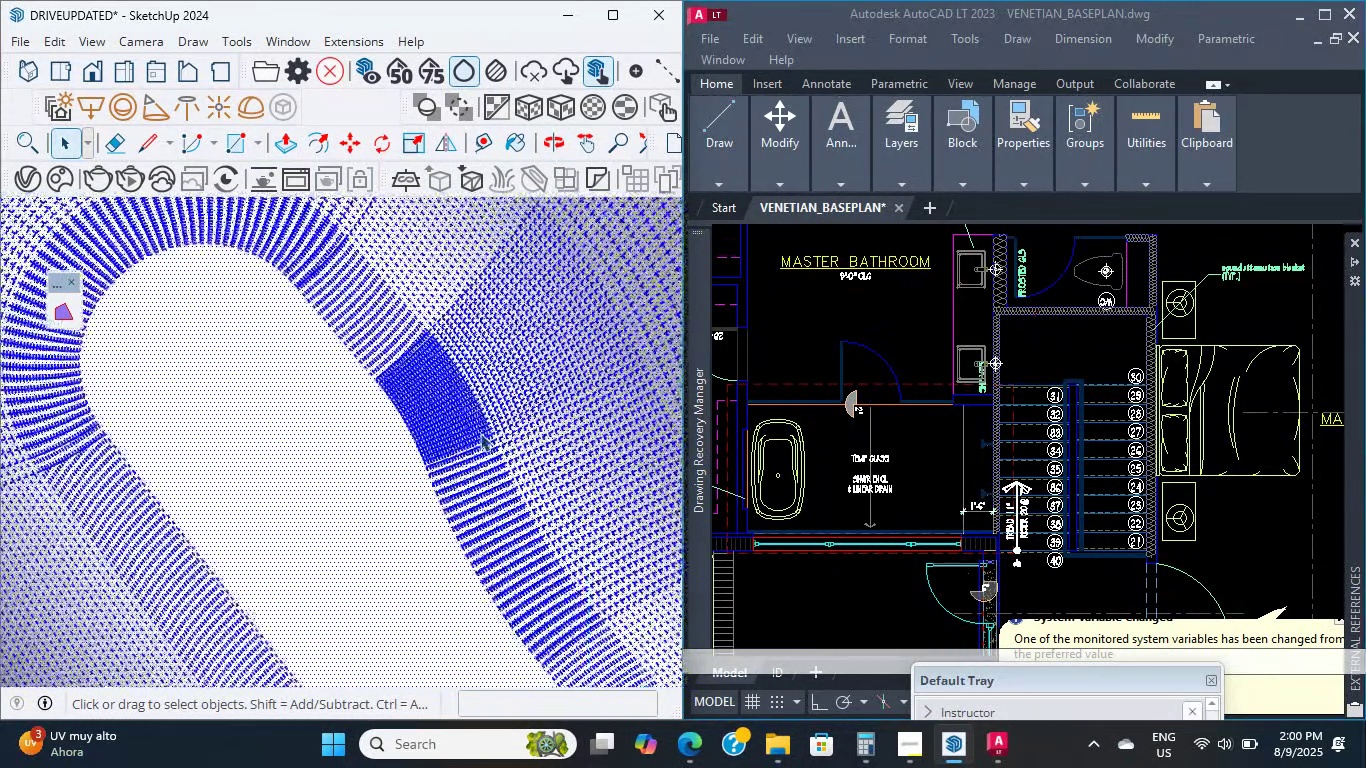 
double_click([480, 433])
 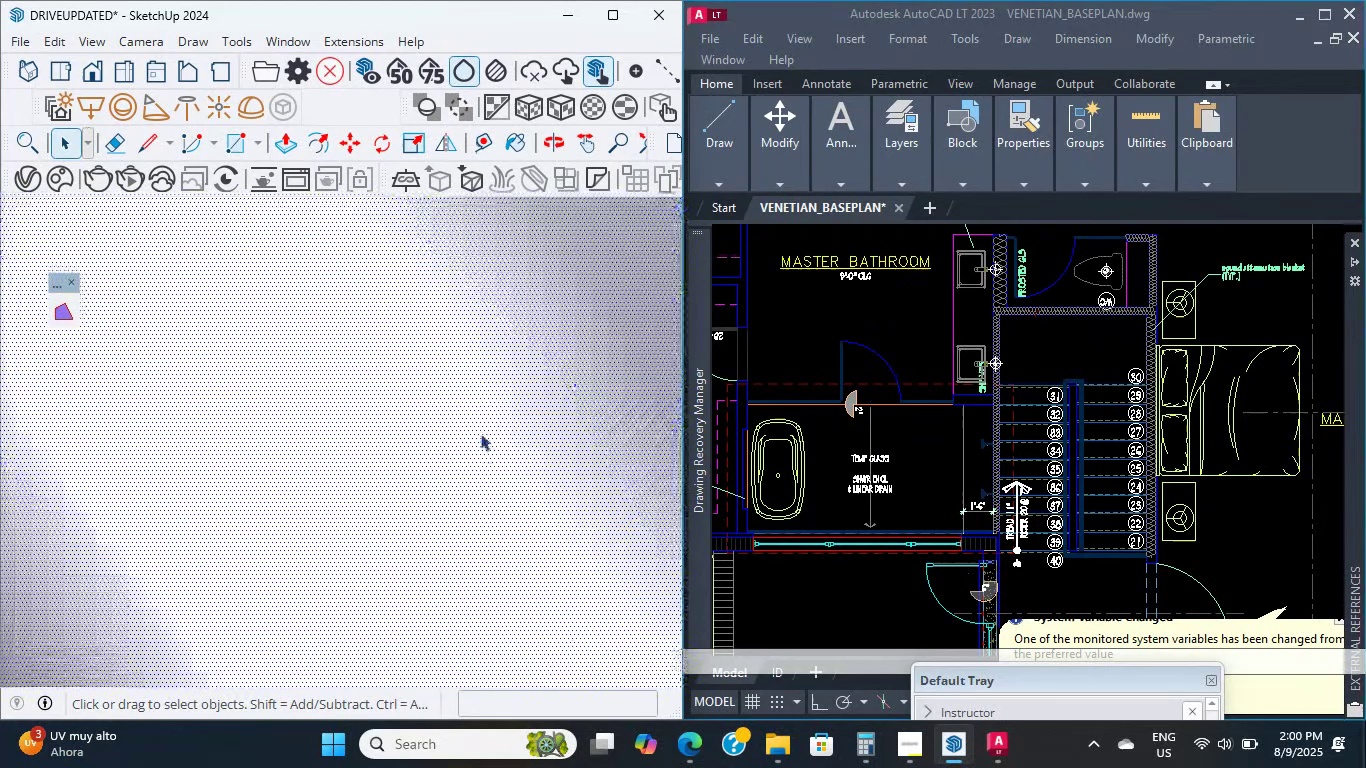 
scroll: coordinate [480, 433], scroll_direction: up, amount: 5.0
 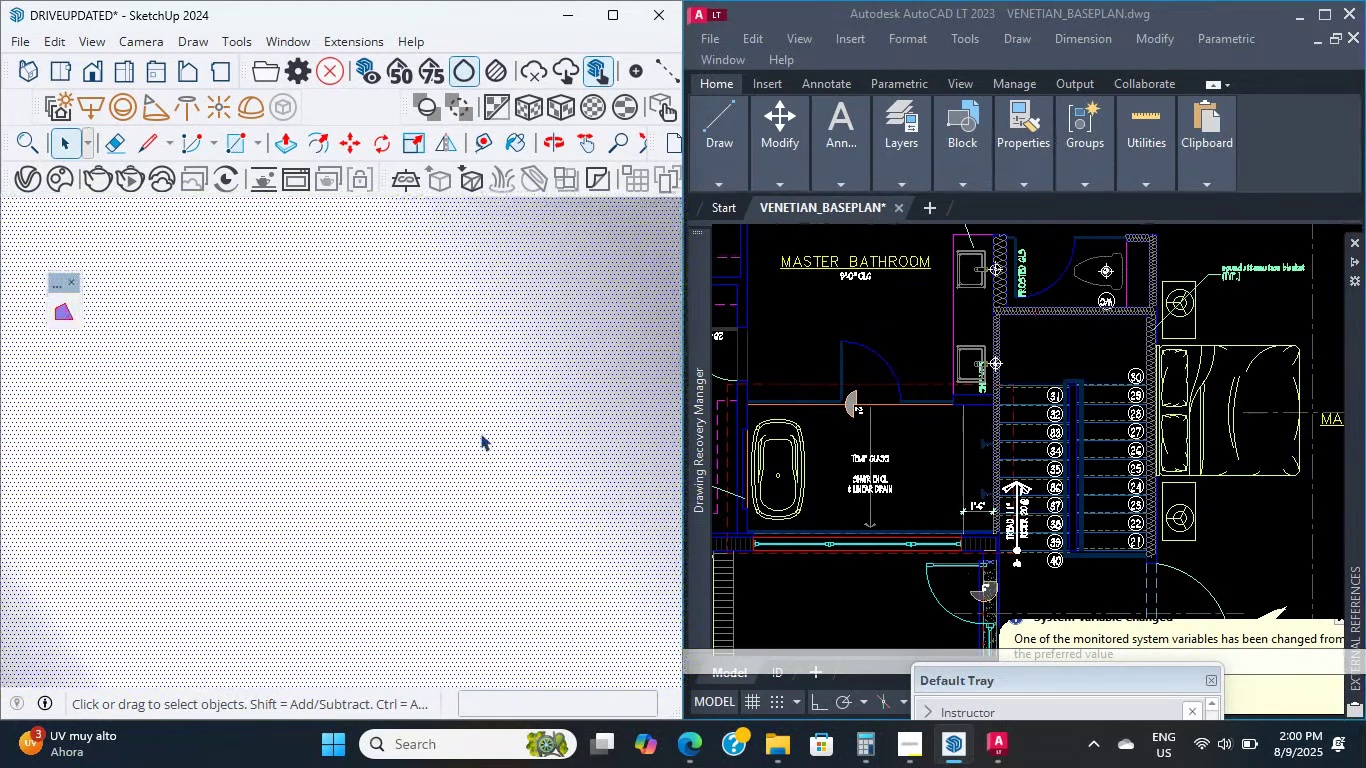 
double_click([480, 433])
 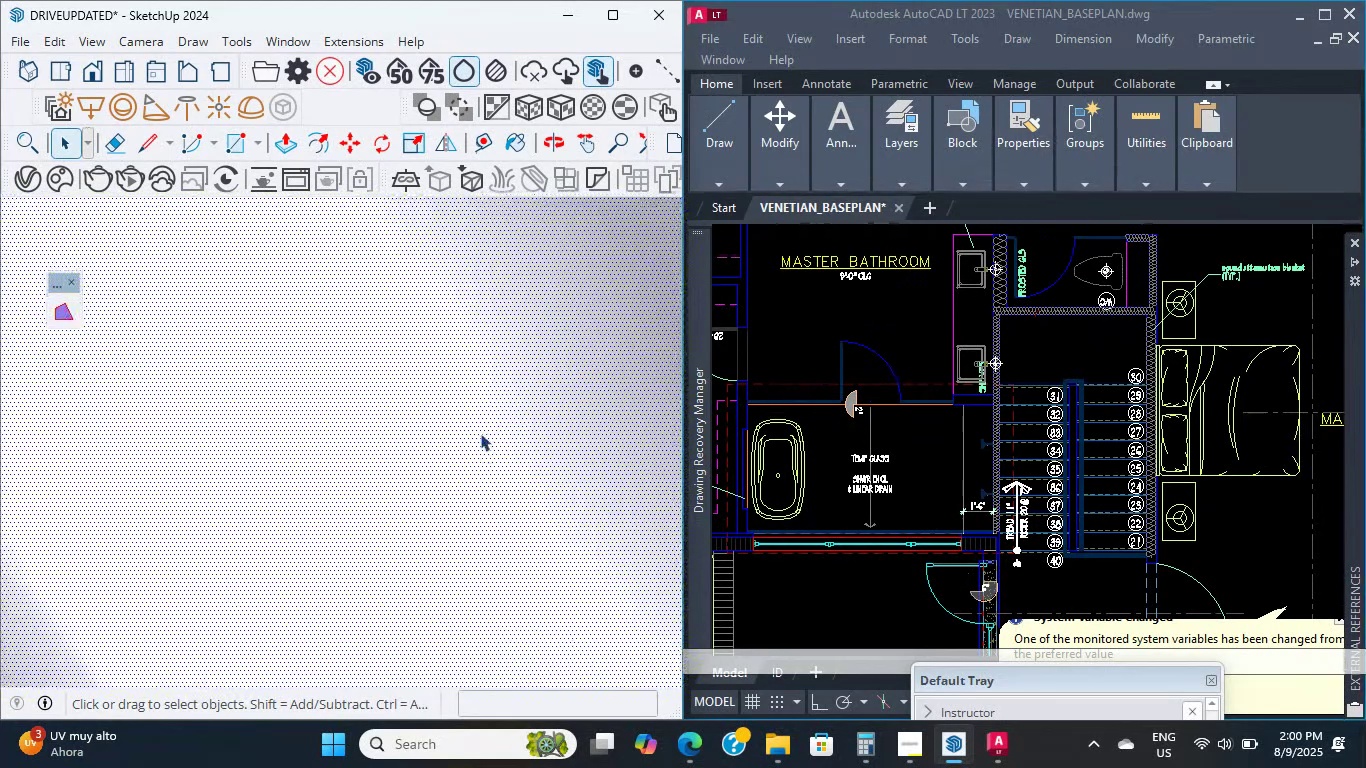 
double_click([480, 433])
 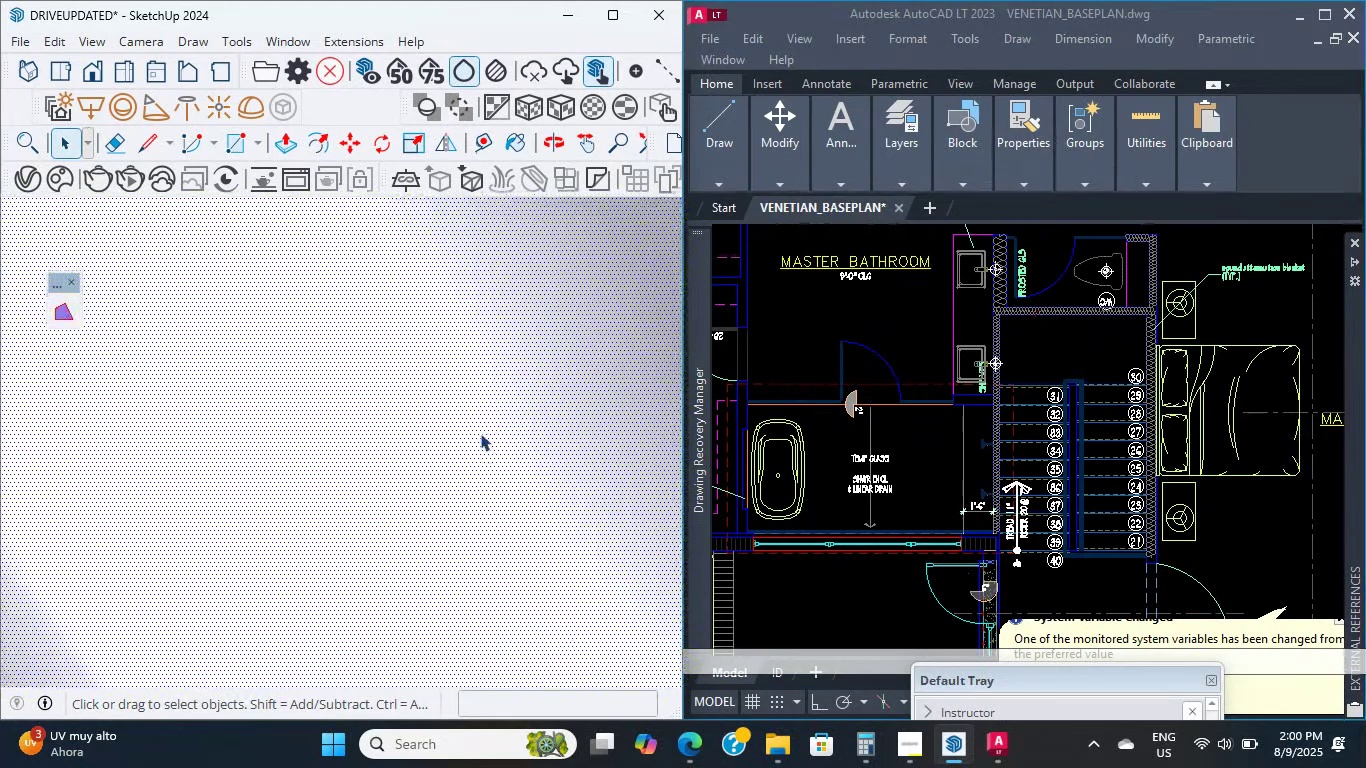 
triple_click([480, 433])
 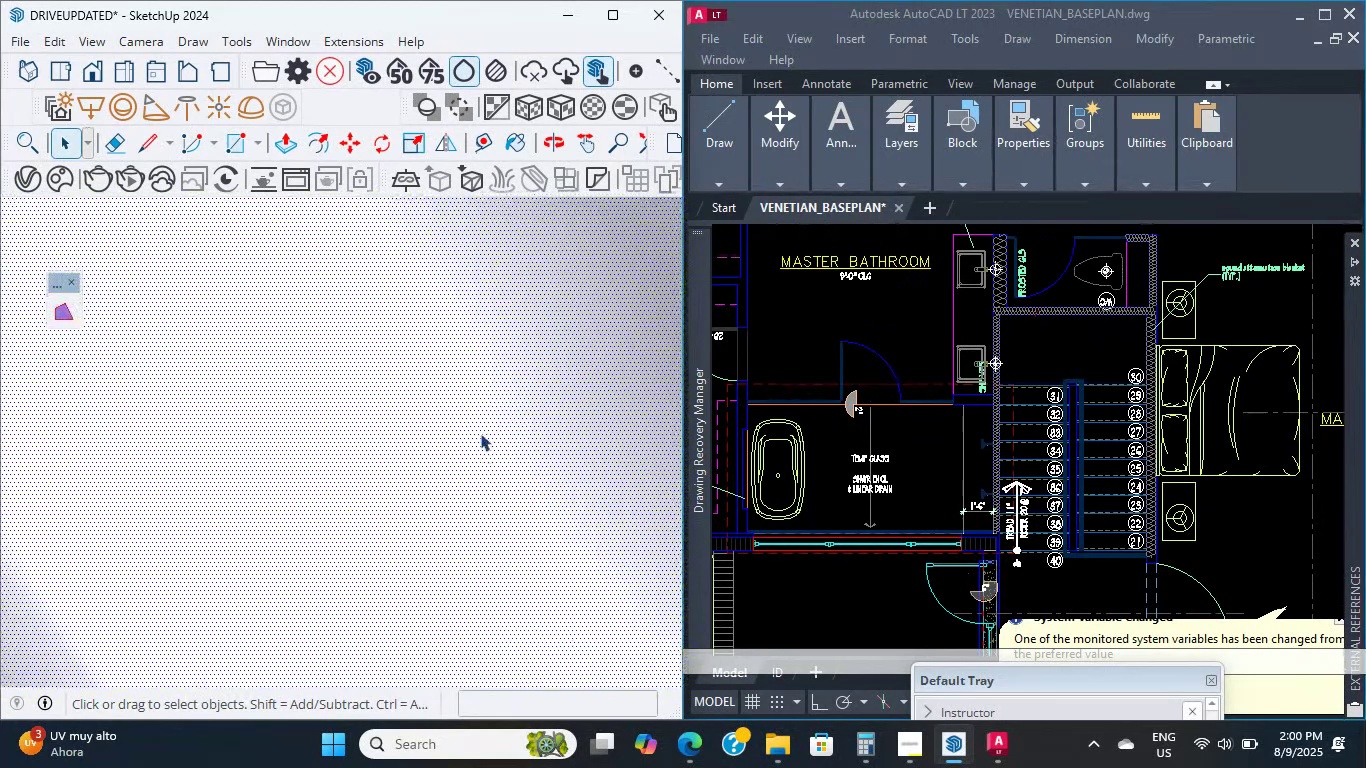 
double_click([480, 433])
 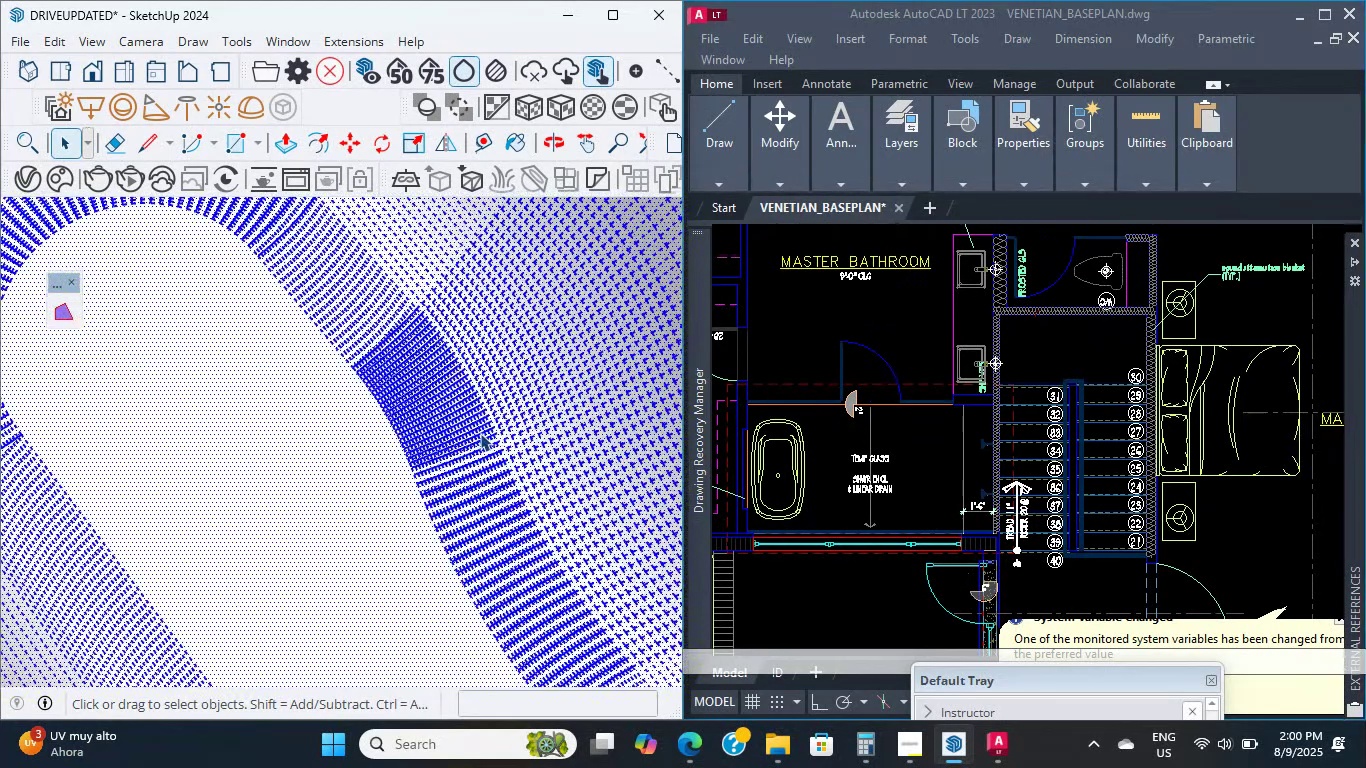 
triple_click([480, 433])
 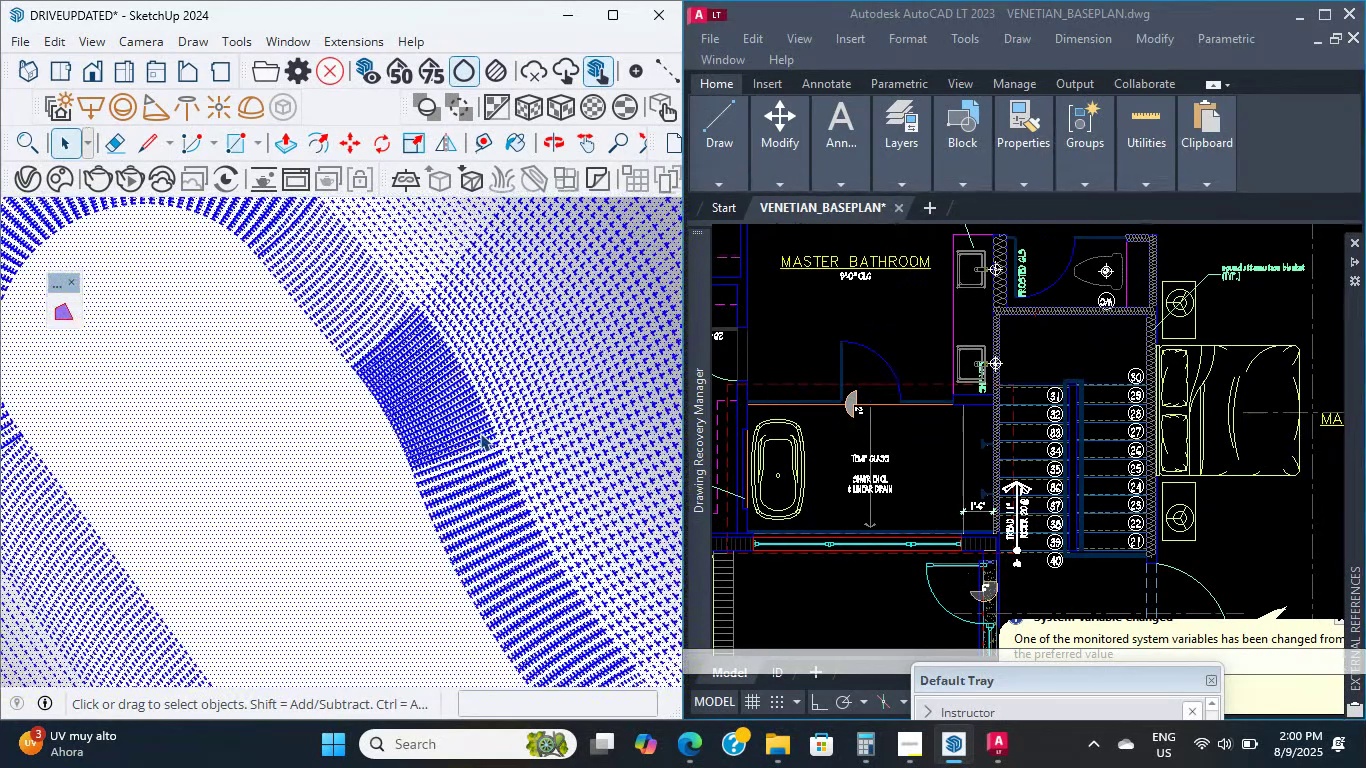 
scroll: coordinate [485, 377], scroll_direction: up, amount: 24.0
 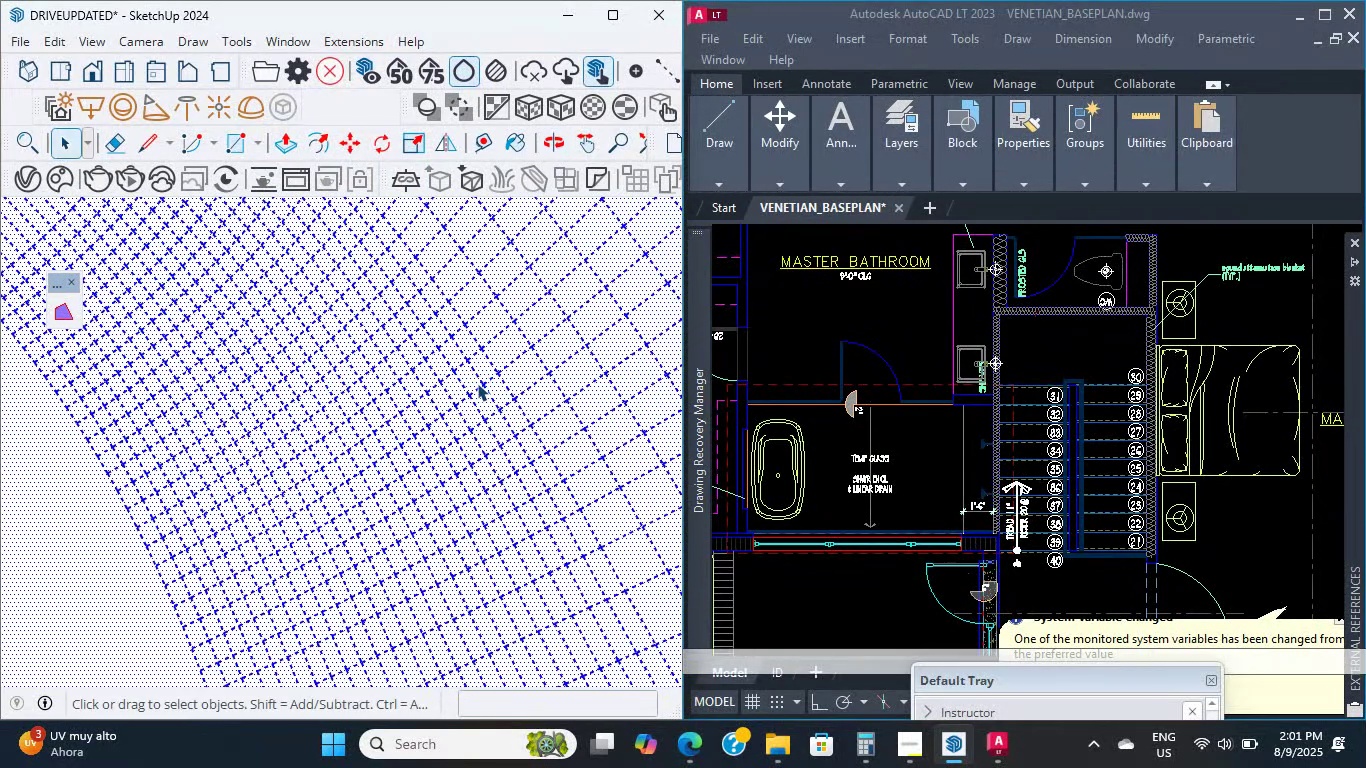 
wait(6.27)
 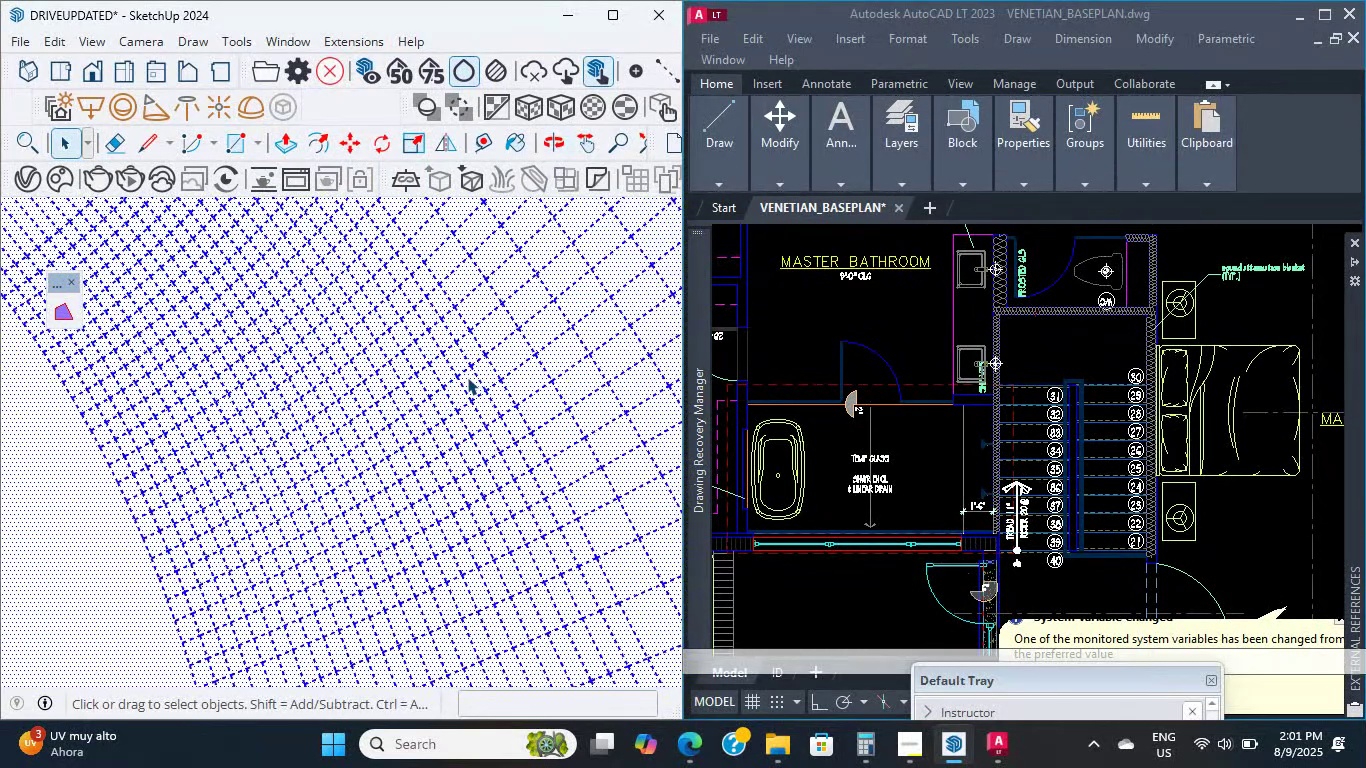 
scroll: coordinate [473, 332], scroll_direction: up, amount: 9.0
 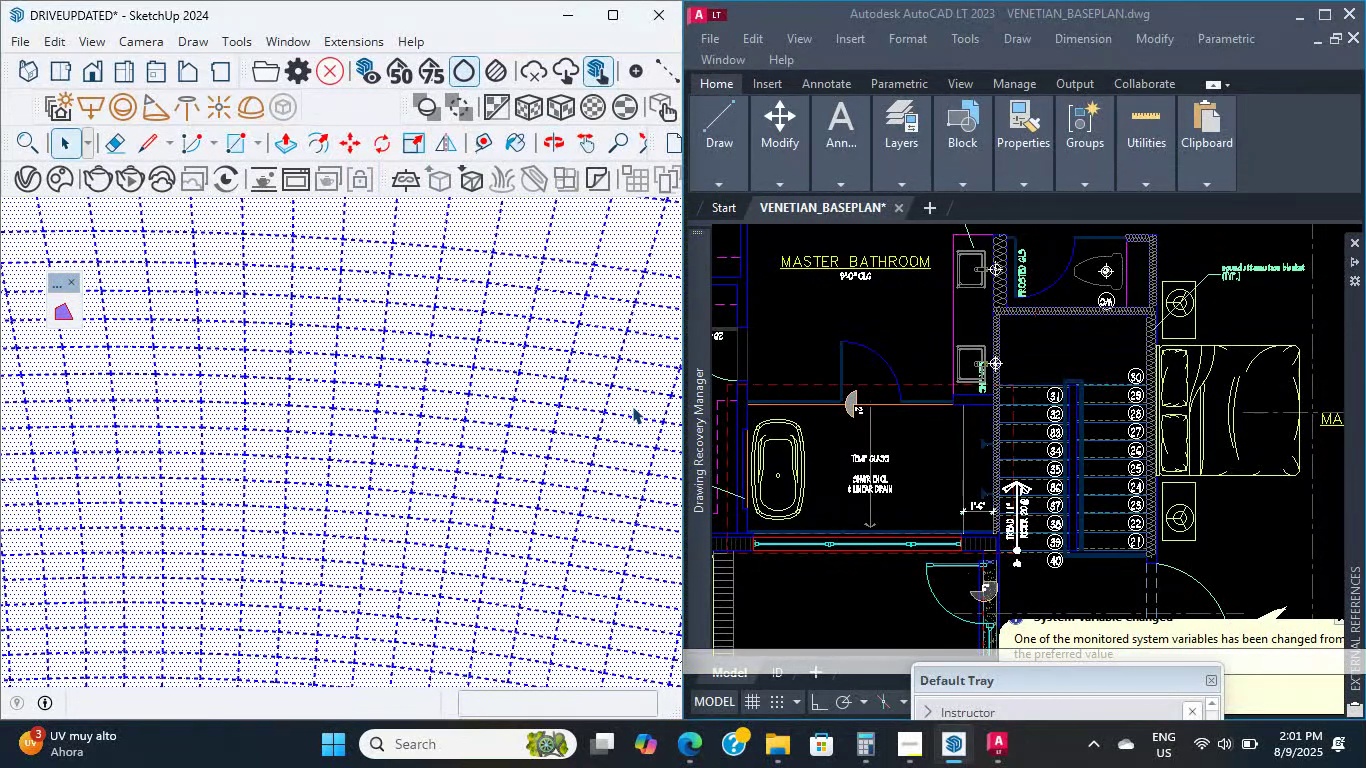 
wait(22.45)
 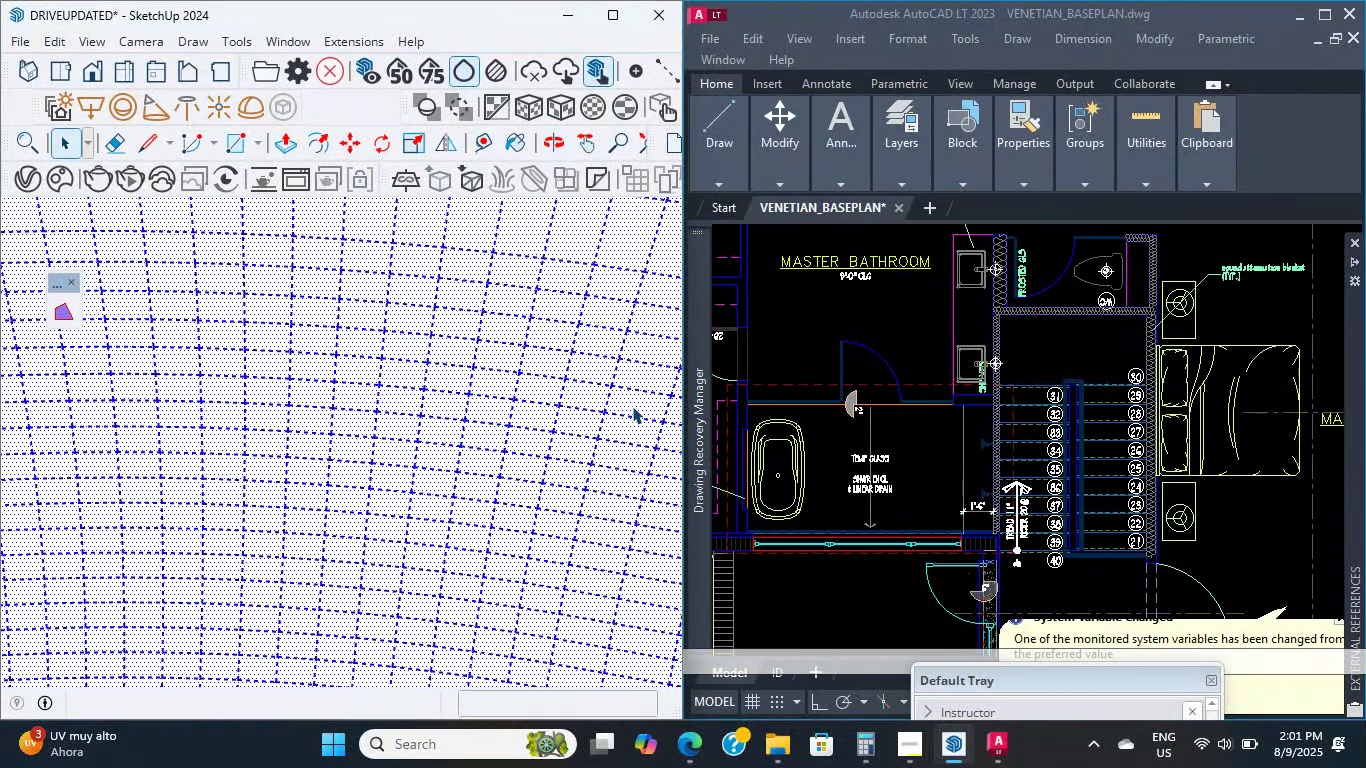 
scroll: coordinate [536, 346], scroll_direction: down, amount: 16.0
 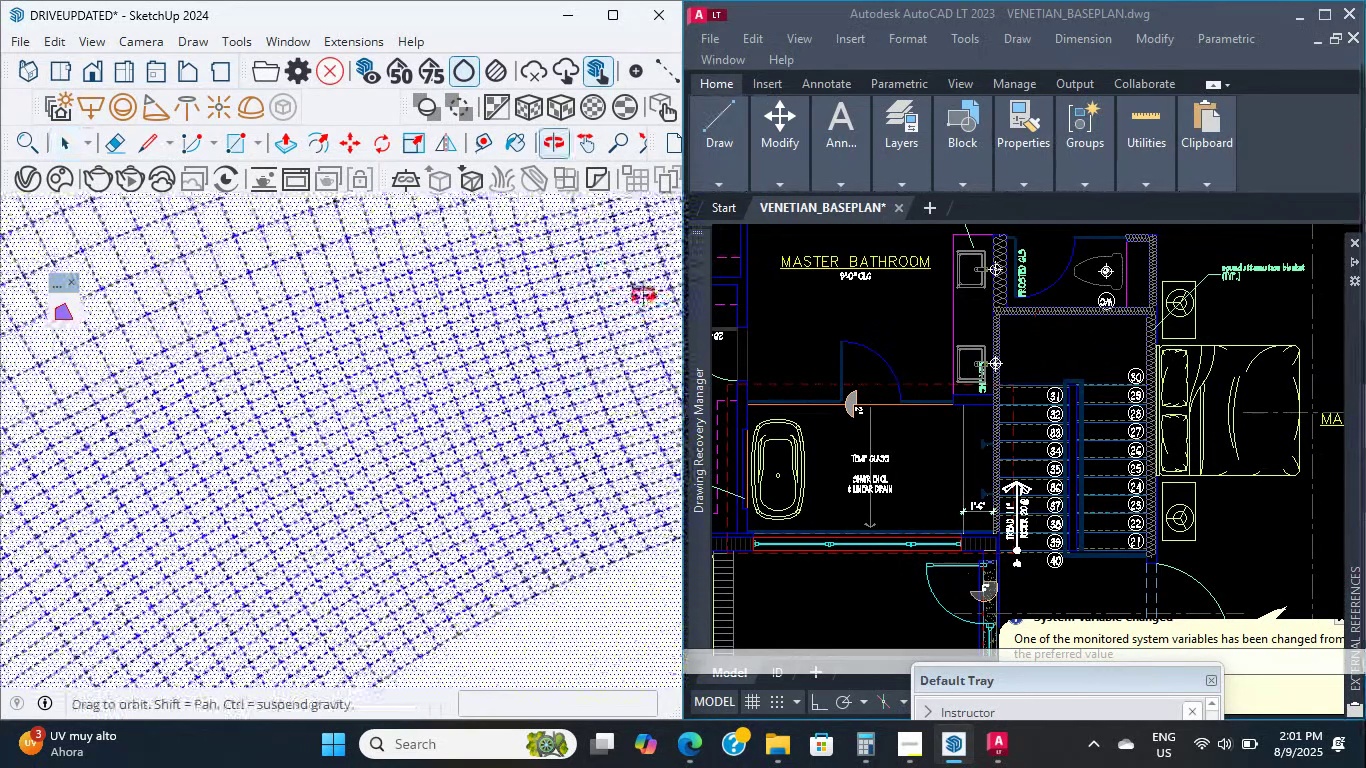 
scroll: coordinate [243, 451], scroll_direction: up, amount: 34.0
 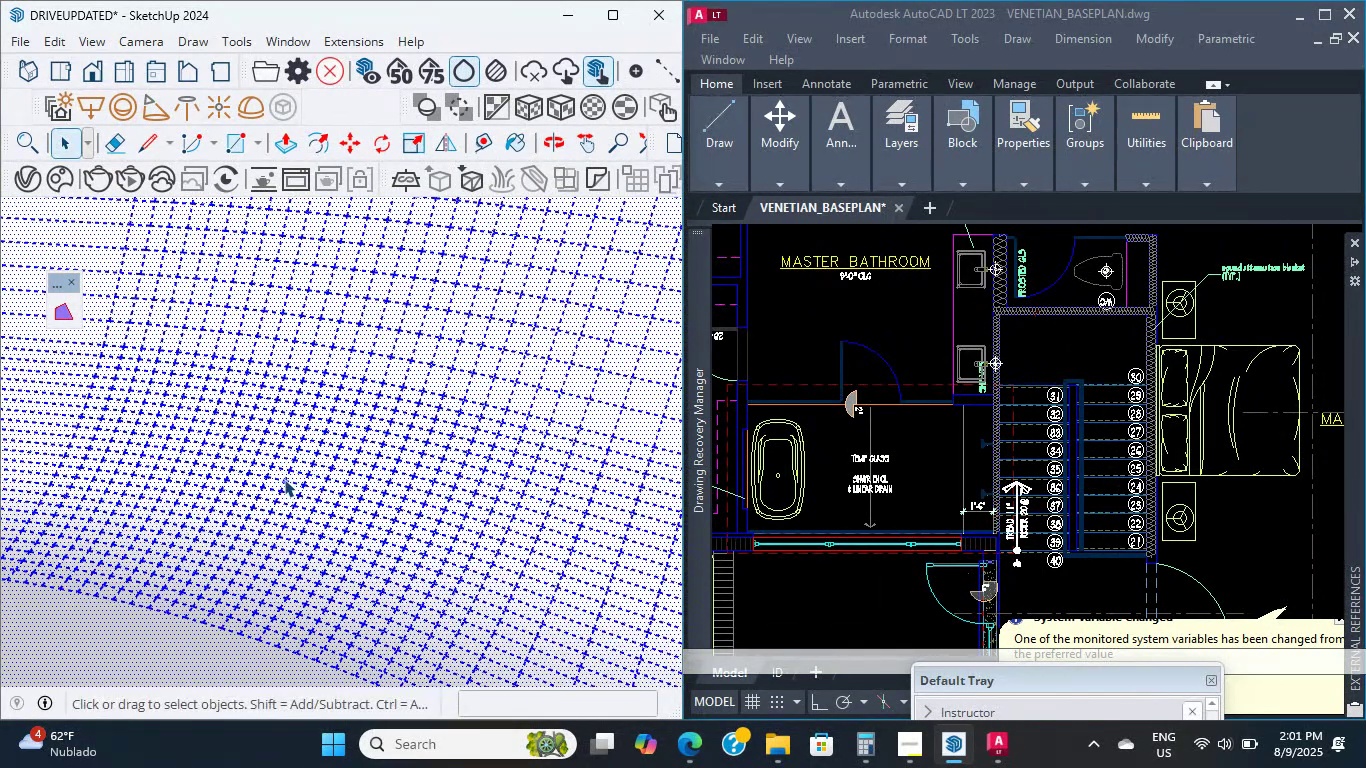 
wait(14.51)
 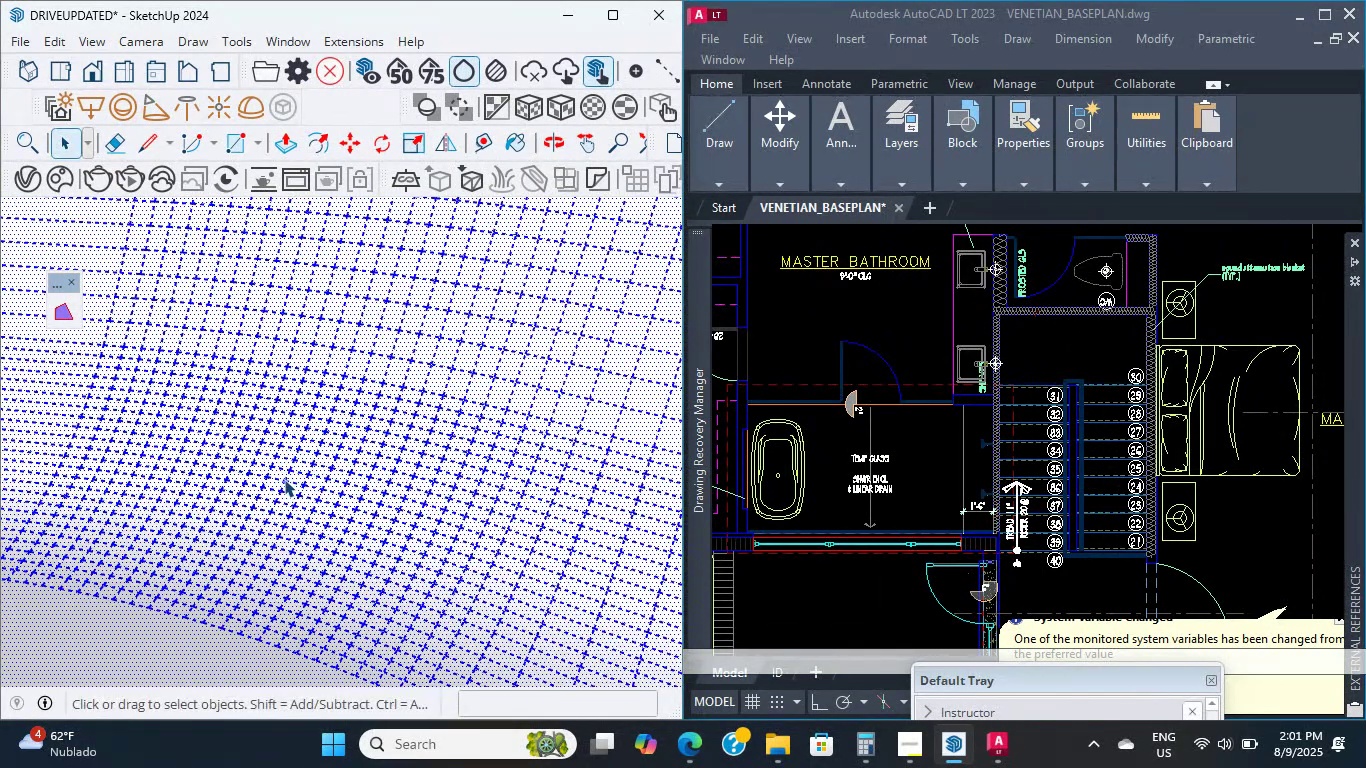 
scroll: coordinate [293, 525], scroll_direction: down, amount: 22.0
 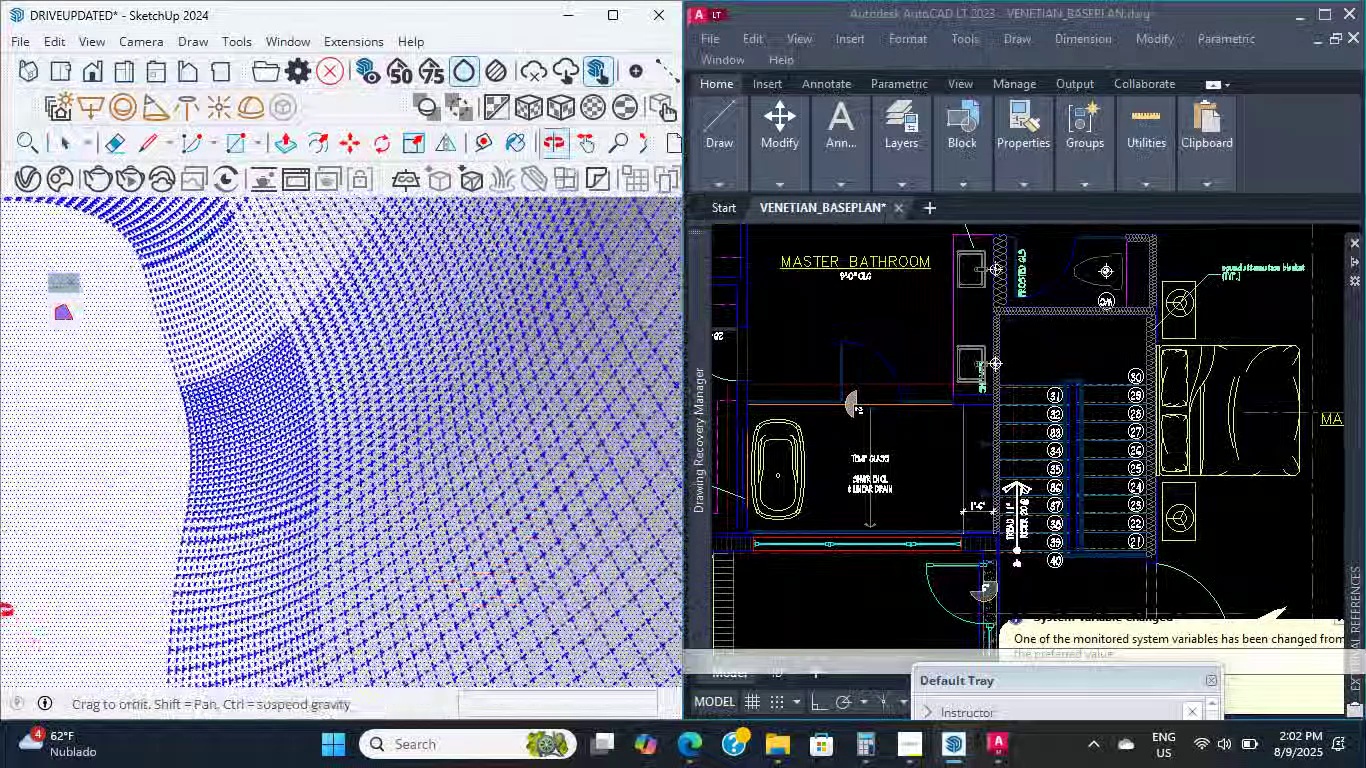 
scroll: coordinate [303, 479], scroll_direction: up, amount: 11.0
 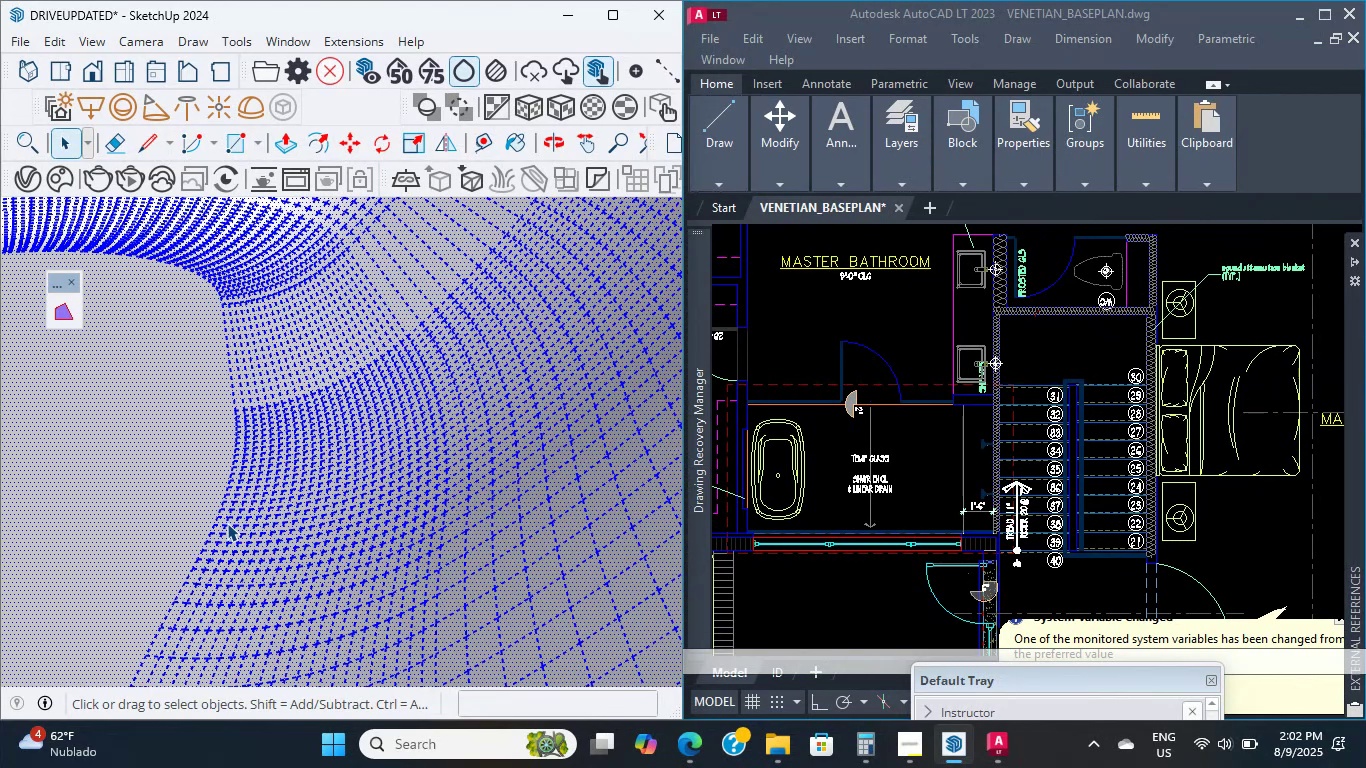 
wait(28.45)
 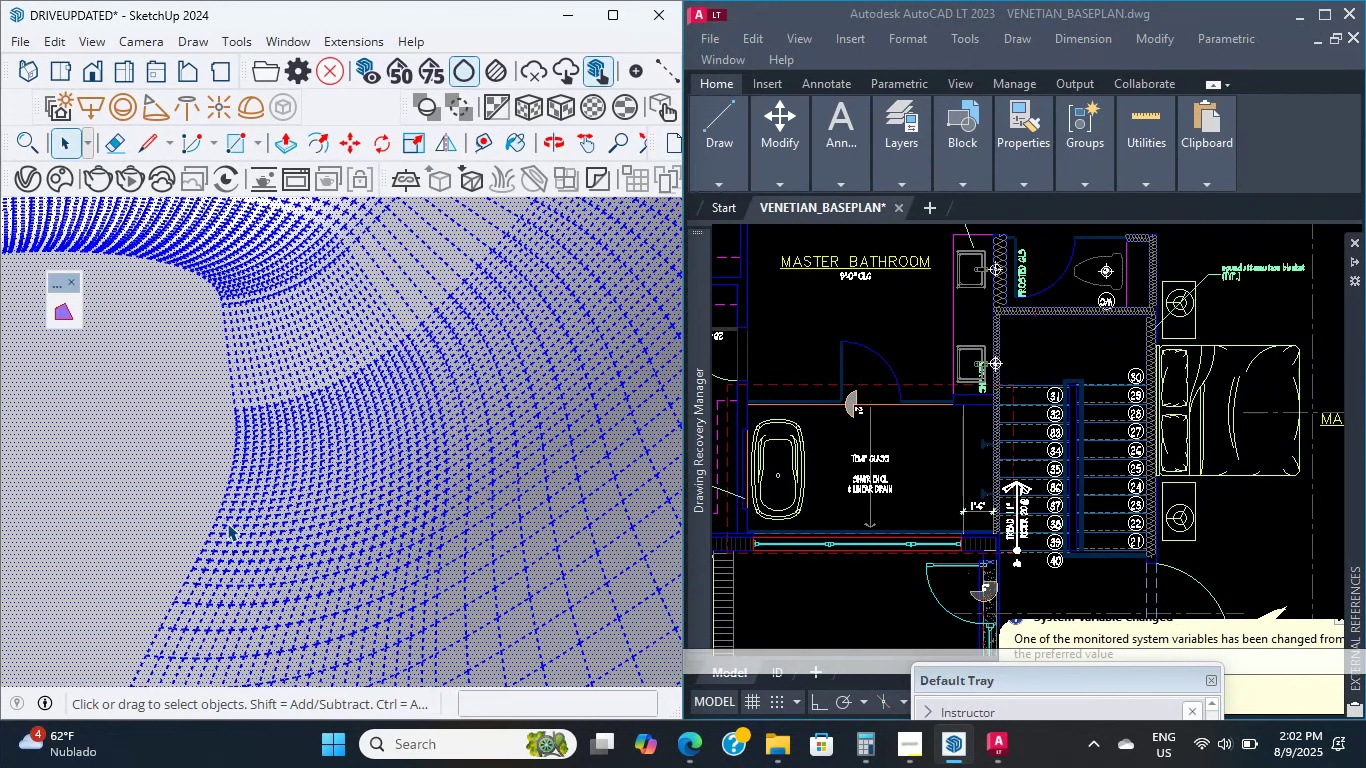 
scroll: coordinate [371, 446], scroll_direction: down, amount: 3.0
 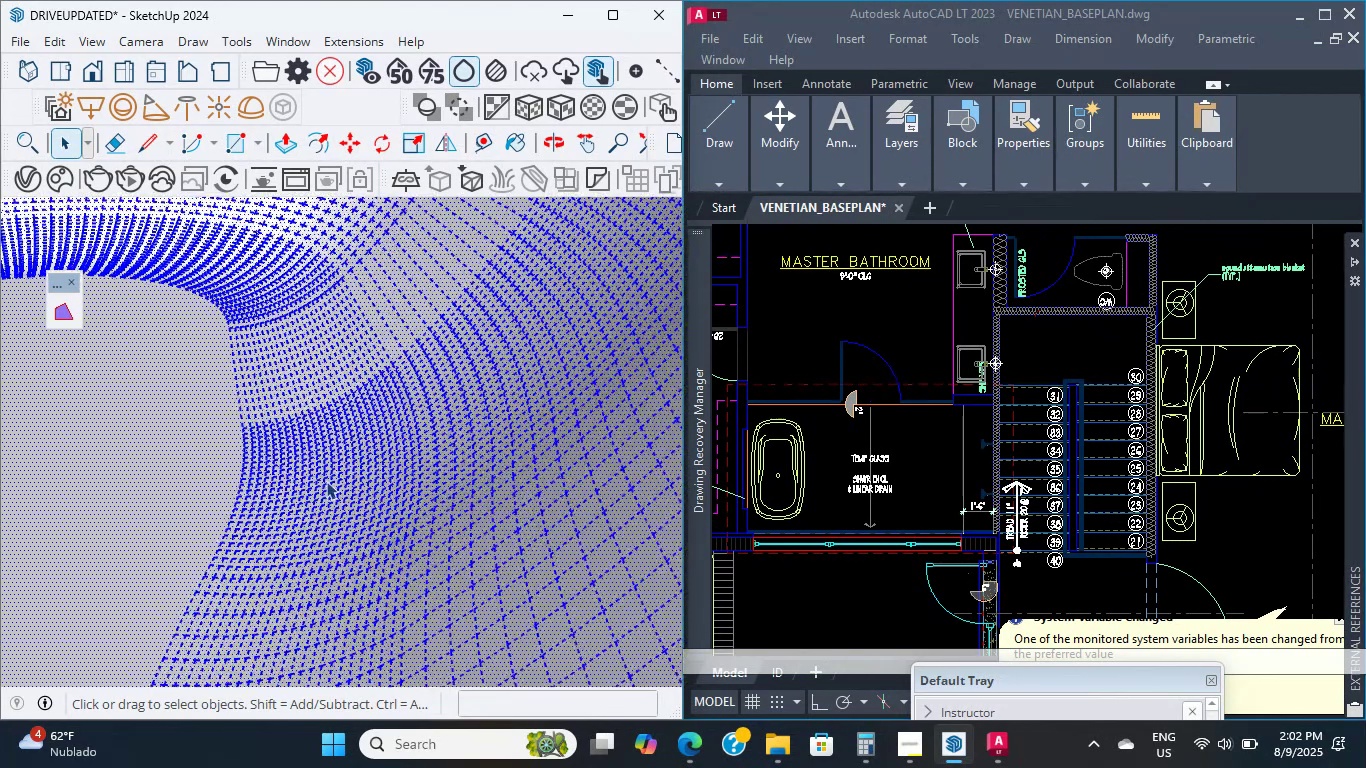 
hold_key(key=ShiftLeft, duration=0.56)
scroll: coordinate [372, 359], scroll_direction: up, amount: 5.0
 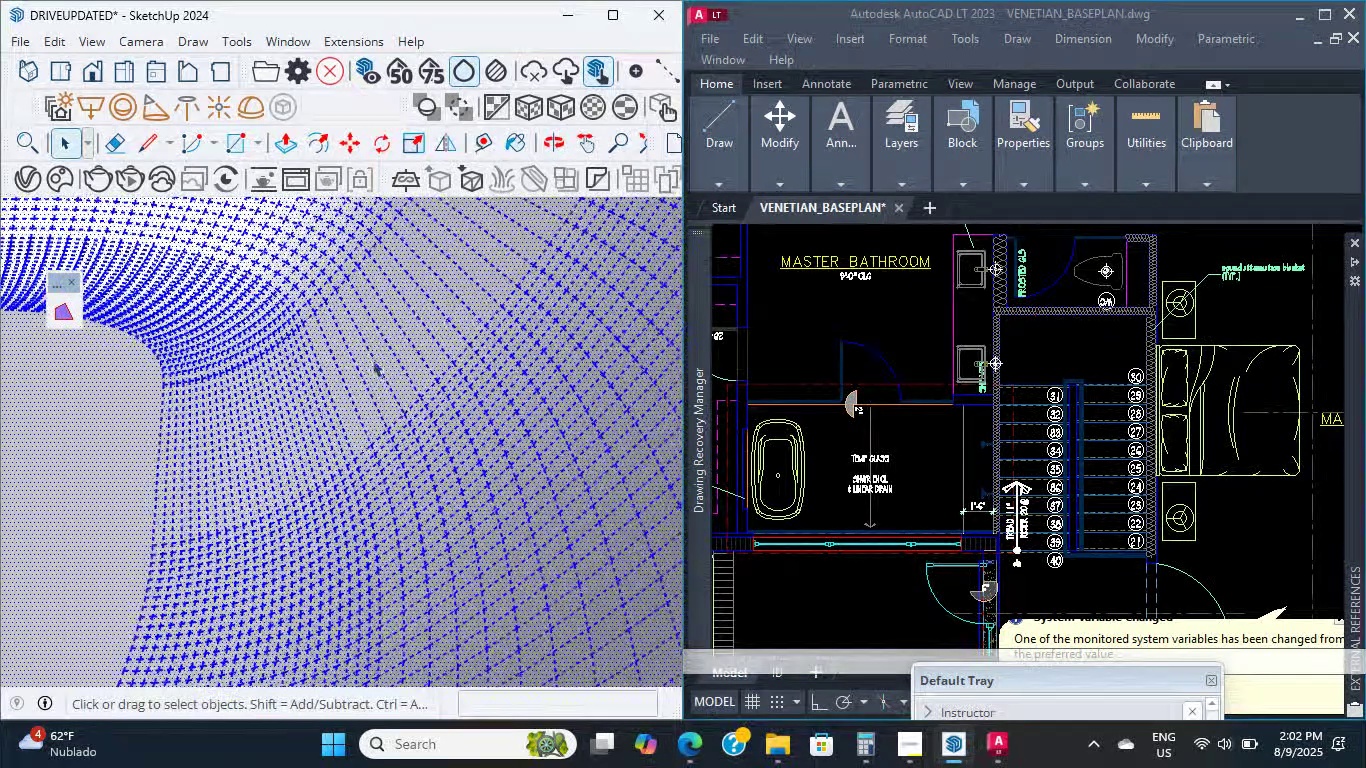 
hold_key(key=ShiftLeft, duration=0.49)
 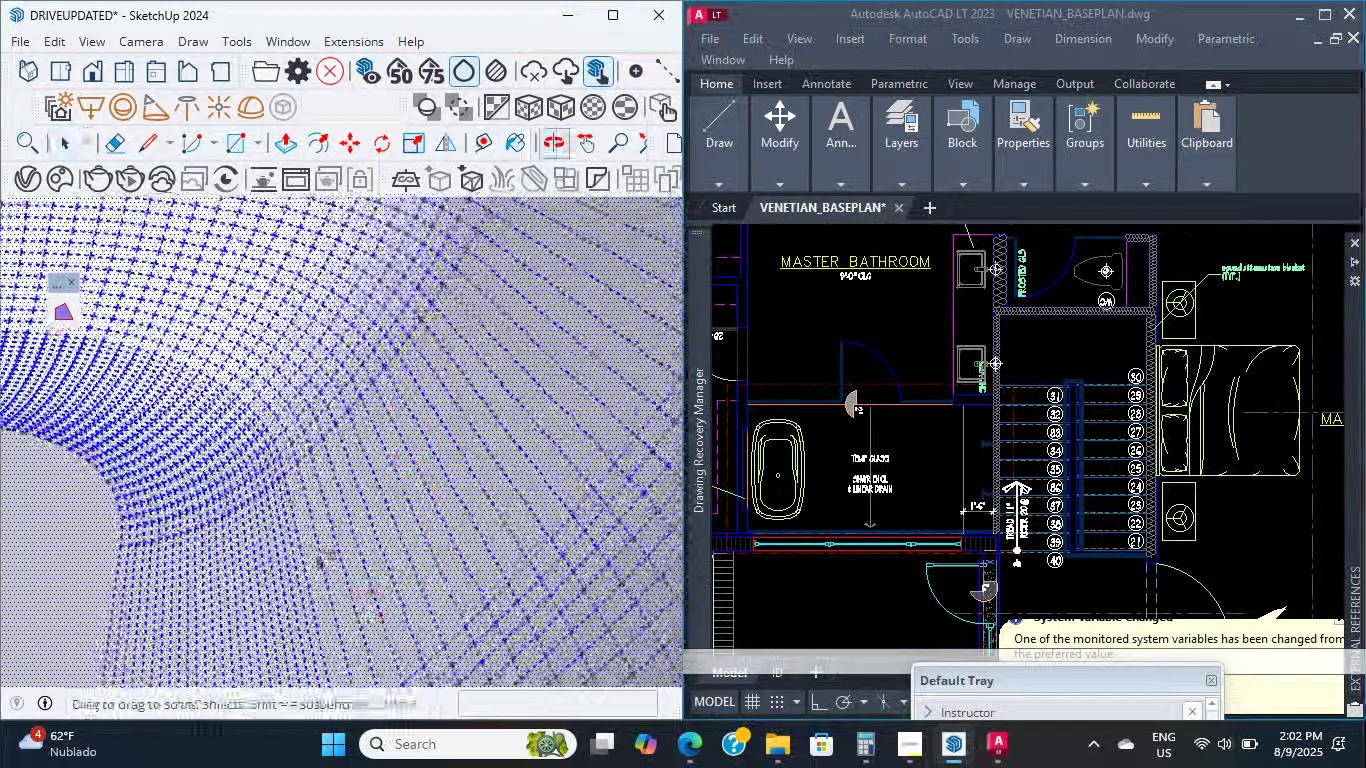 
scroll: coordinate [333, 420], scroll_direction: up, amount: 1.0
 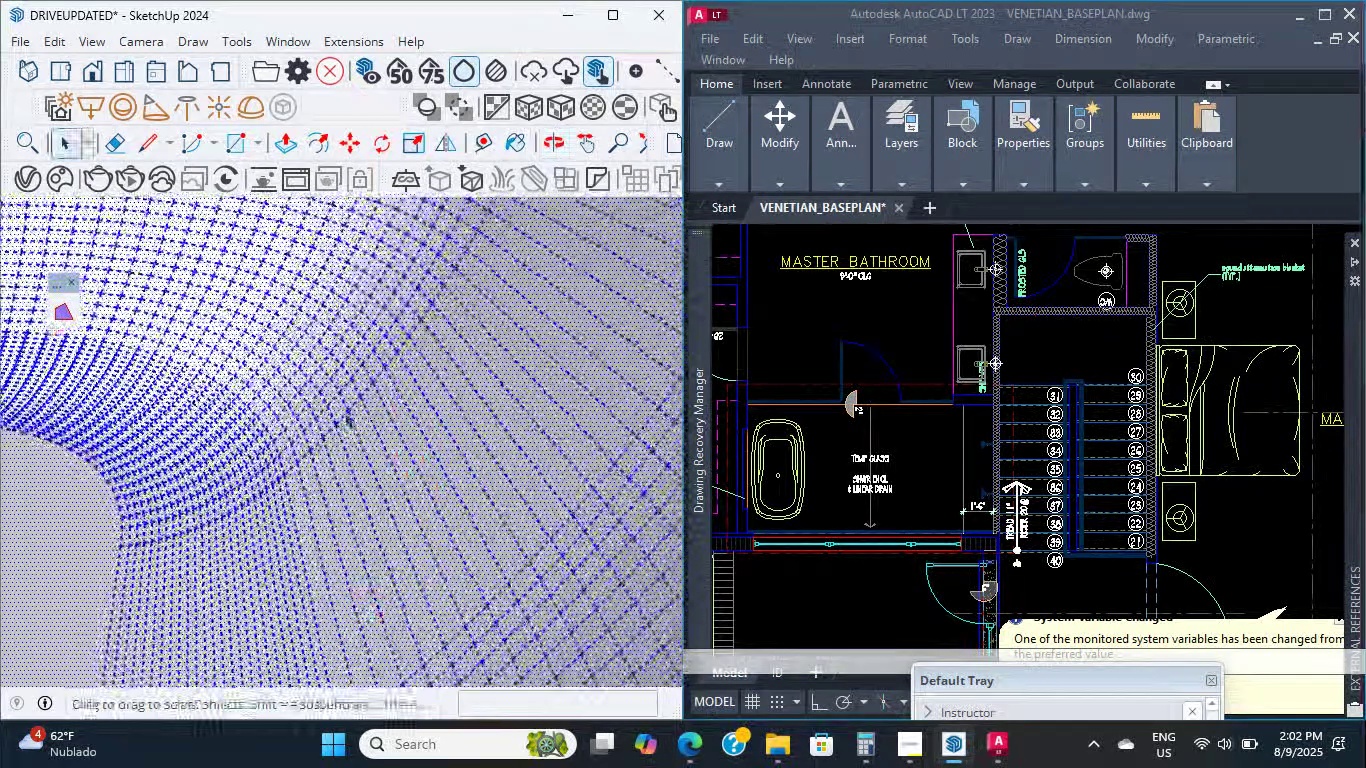 
hold_key(key=ShiftLeft, duration=2.02)
scroll: coordinate [312, 439], scroll_direction: up, amount: 3.0
 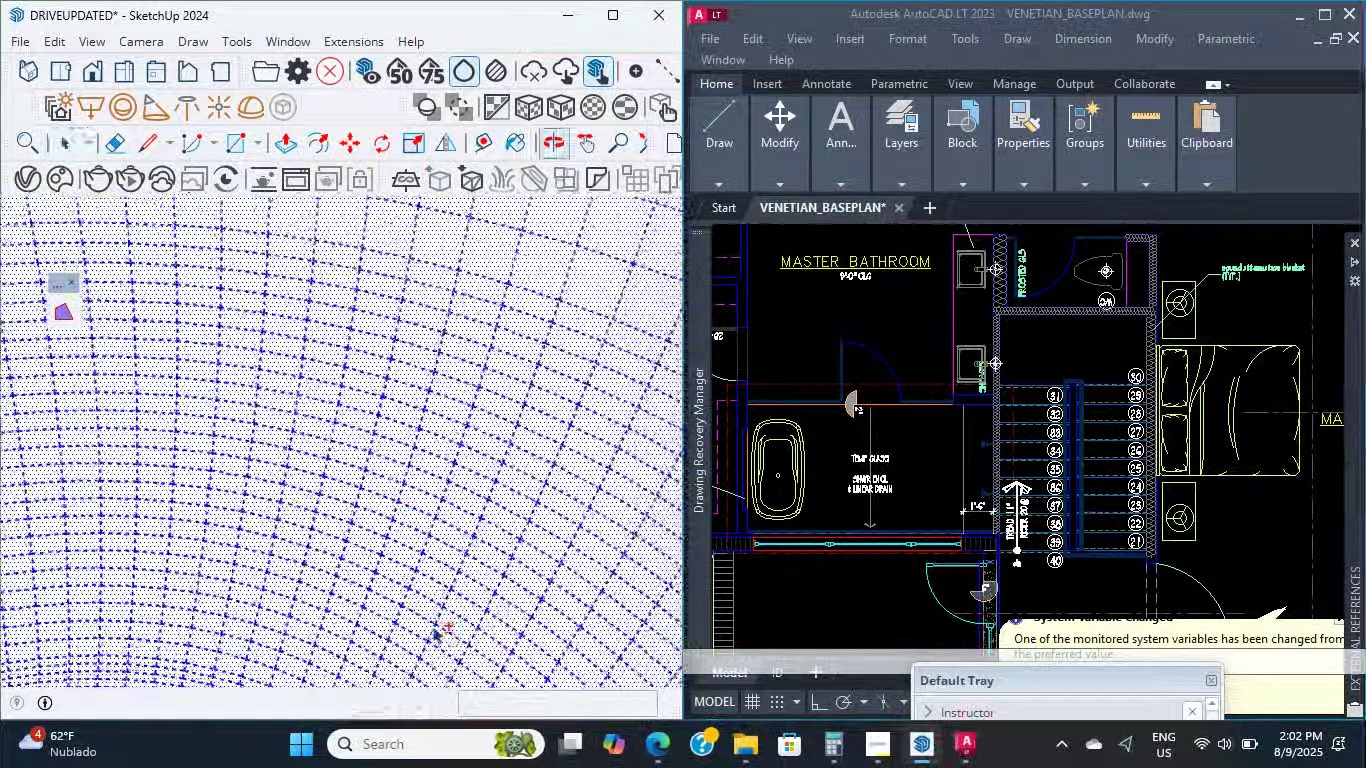 
hold_key(key=ShiftLeft, duration=1.75)
scroll: coordinate [313, 397], scroll_direction: up, amount: 3.0
 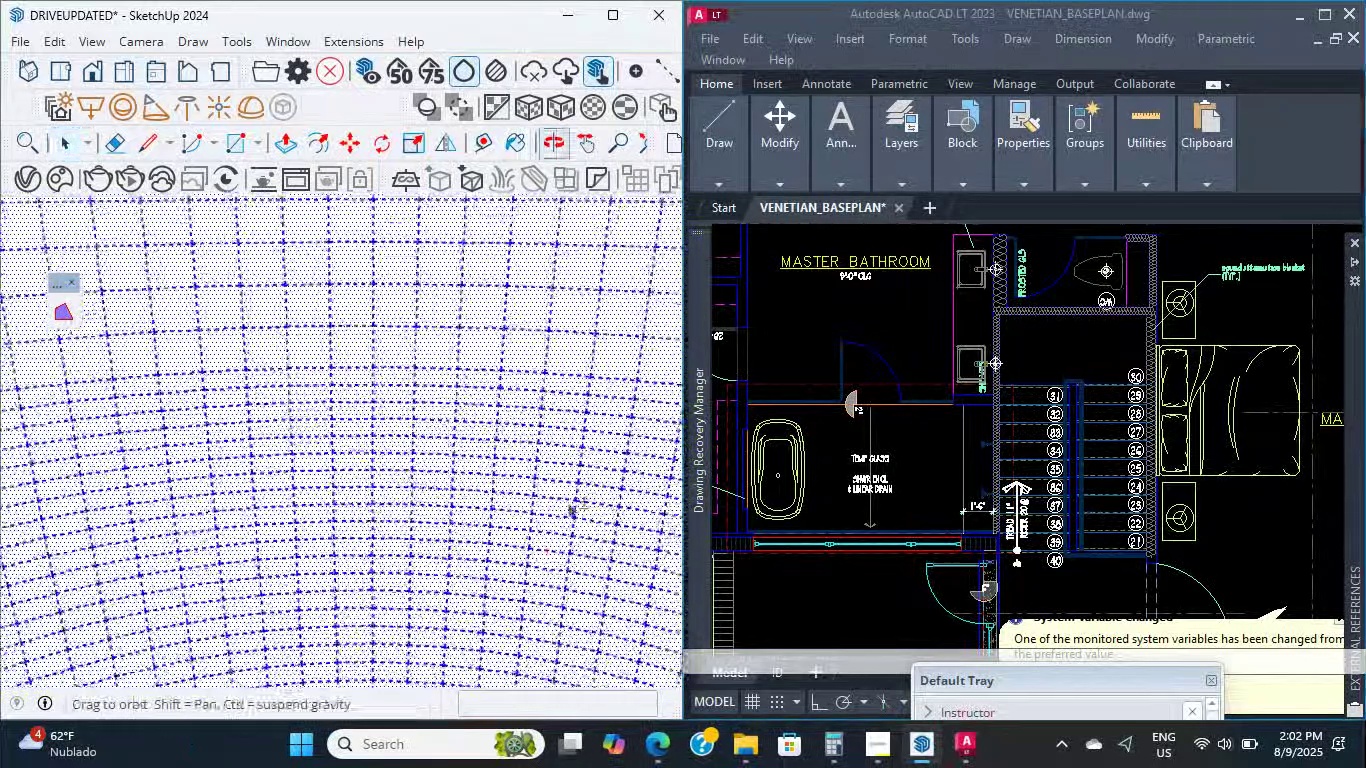 
scroll: coordinate [449, 452], scroll_direction: down, amount: 8.0
 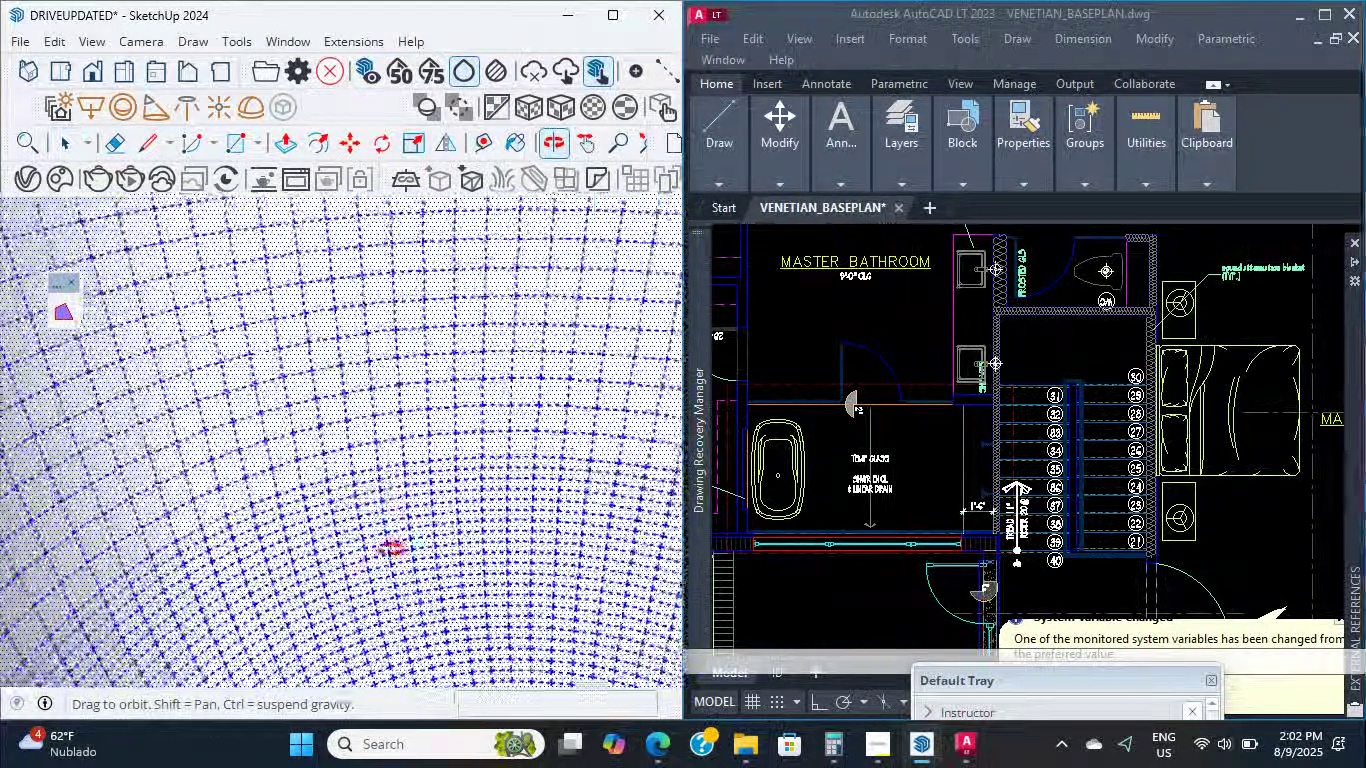 
hold_key(key=ShiftLeft, duration=2.97)
scroll: coordinate [492, 454], scroll_direction: up, amount: 33.0
 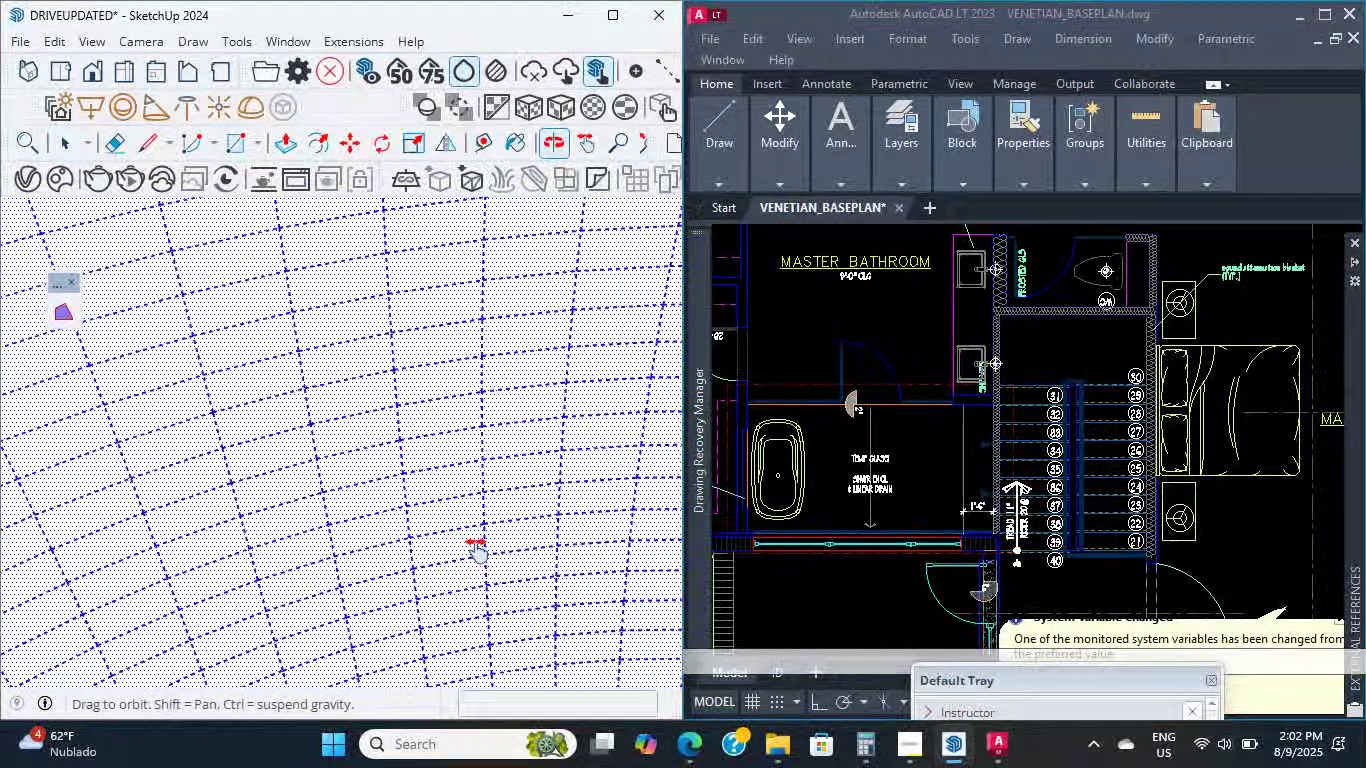 
scroll: coordinate [406, 529], scroll_direction: down, amount: 3.0
 